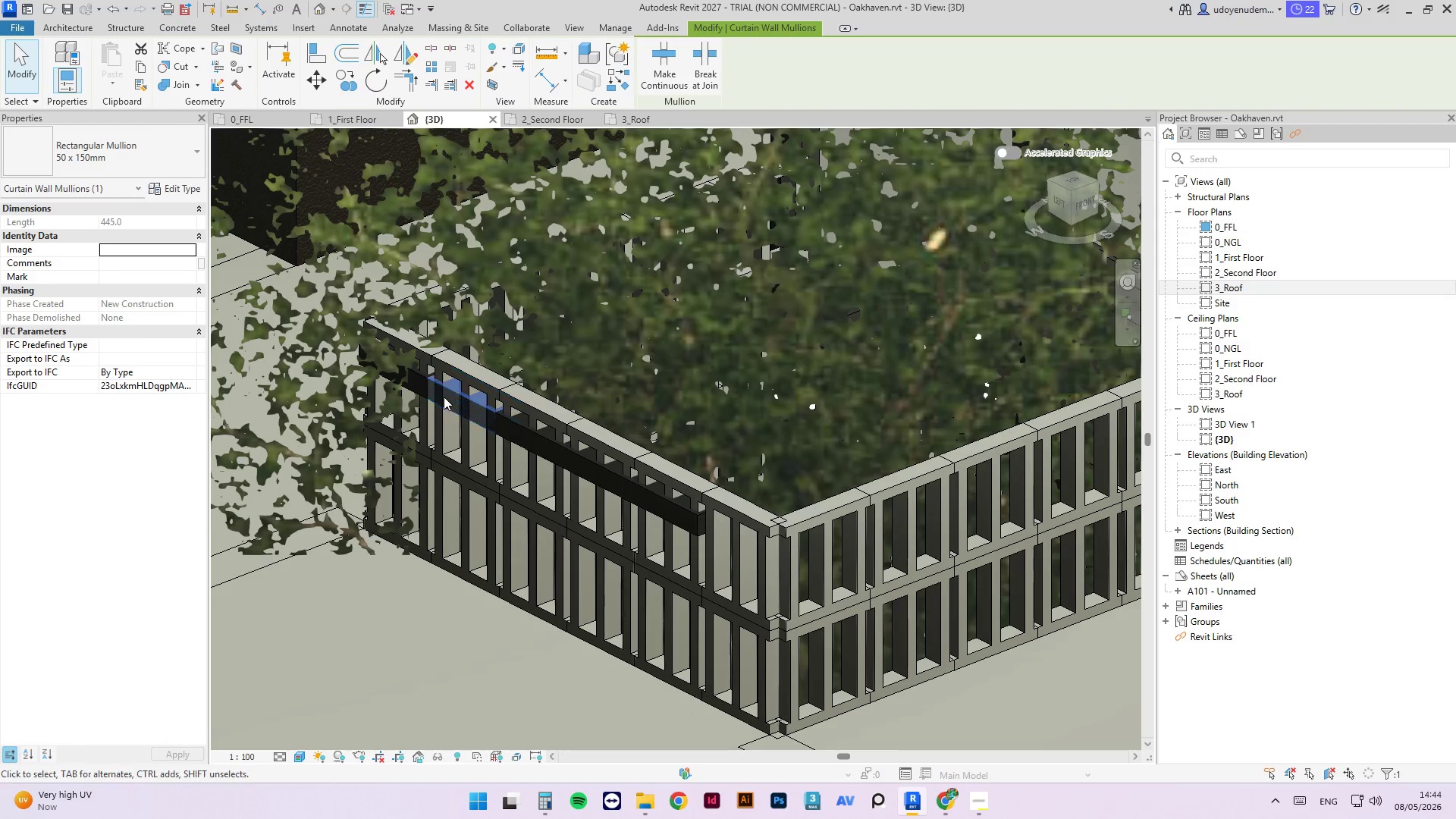 
key(Delete)
 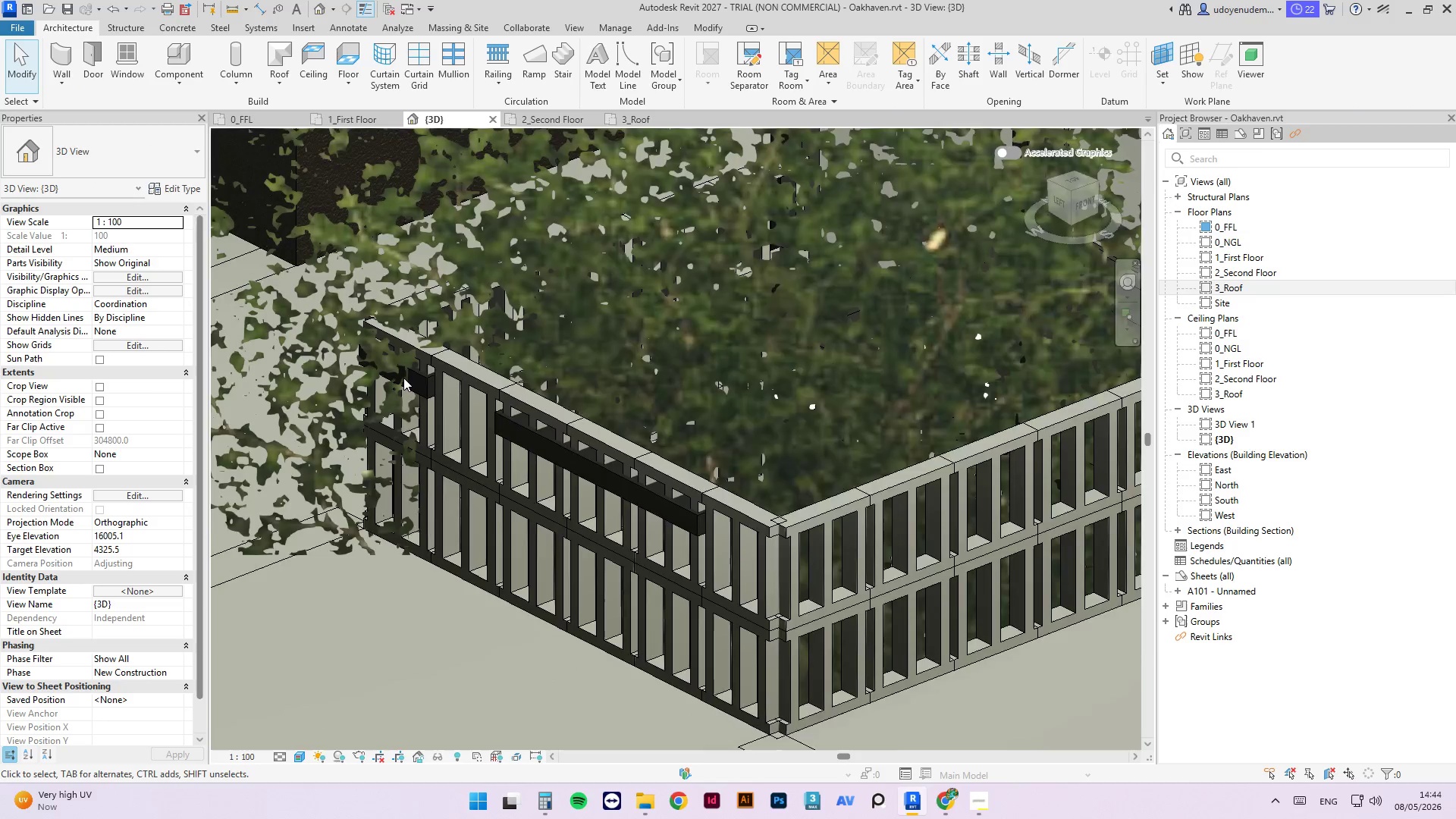 
scroll: coordinate [427, 389], scroll_direction: up, amount: 7.0
 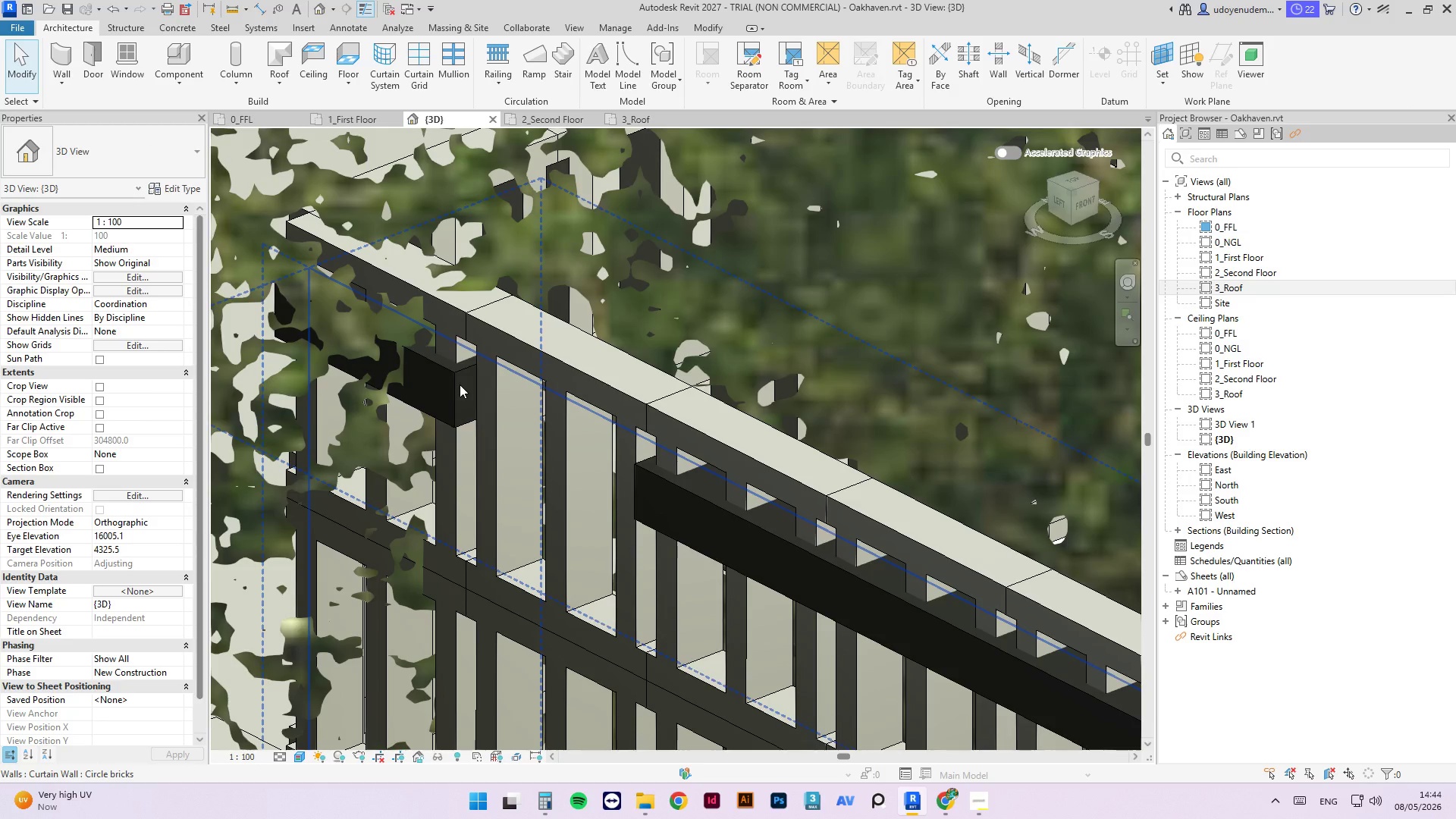 
key(Tab)
 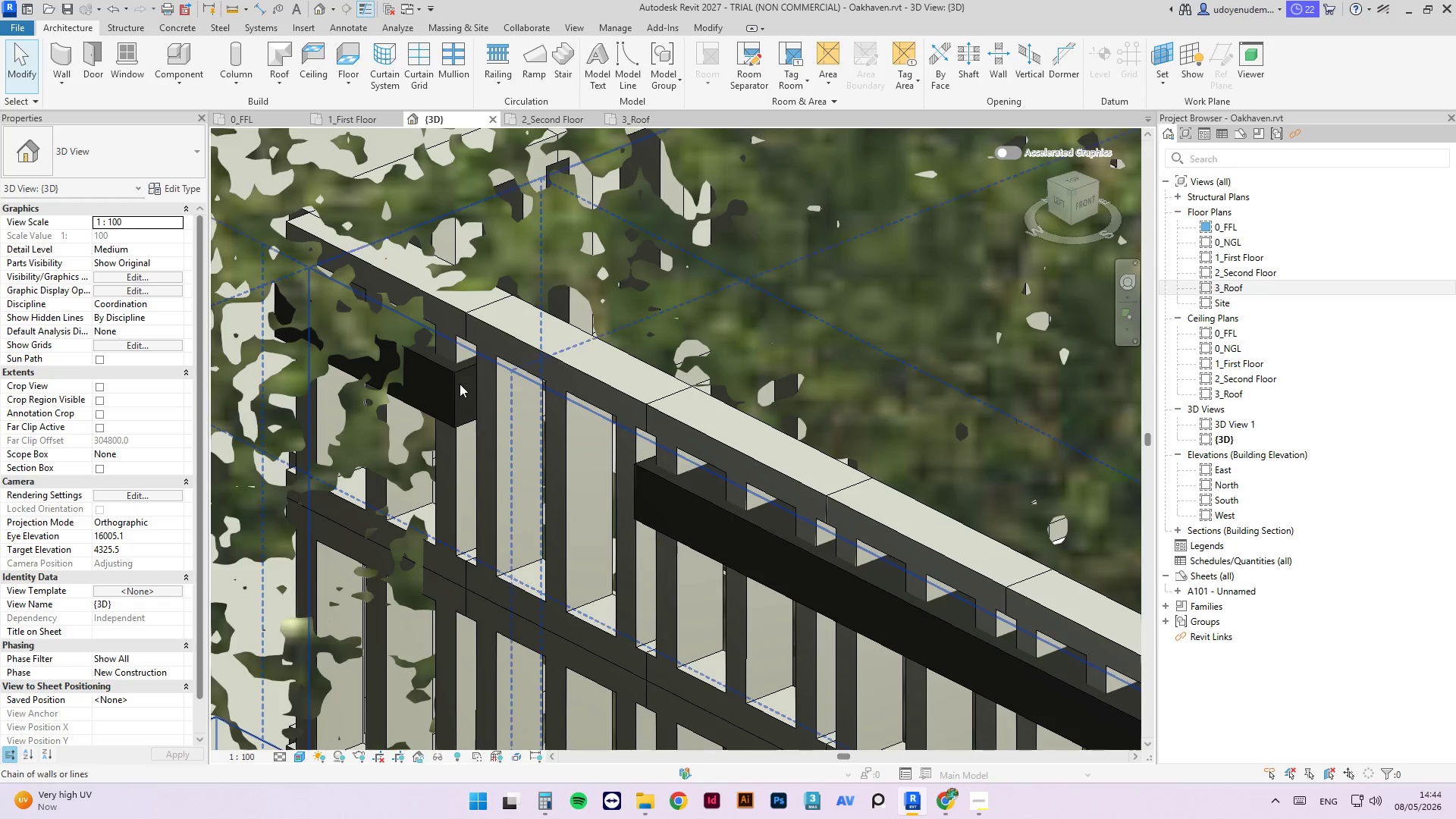 
key(Tab)
 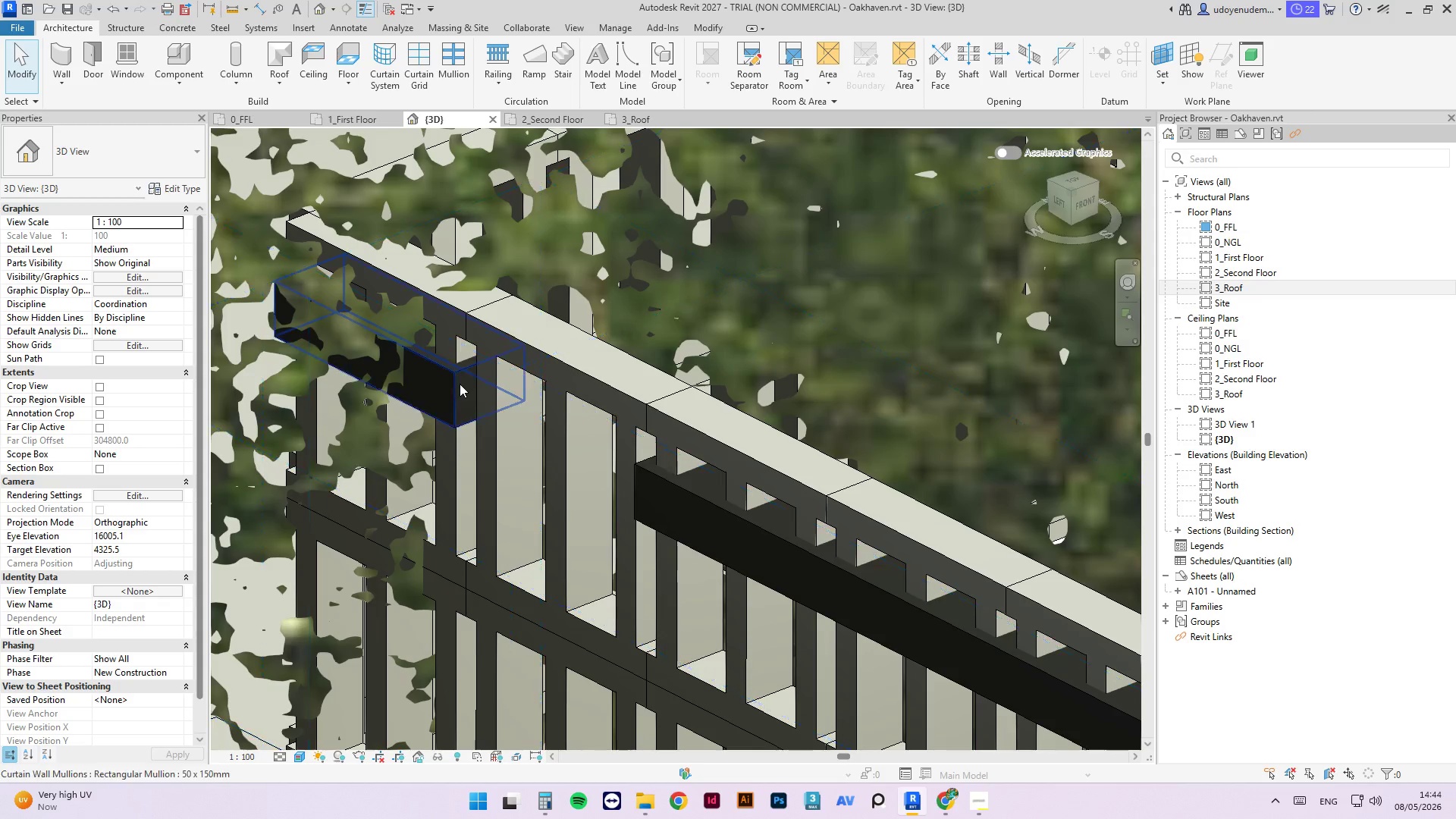 
key(Tab)
 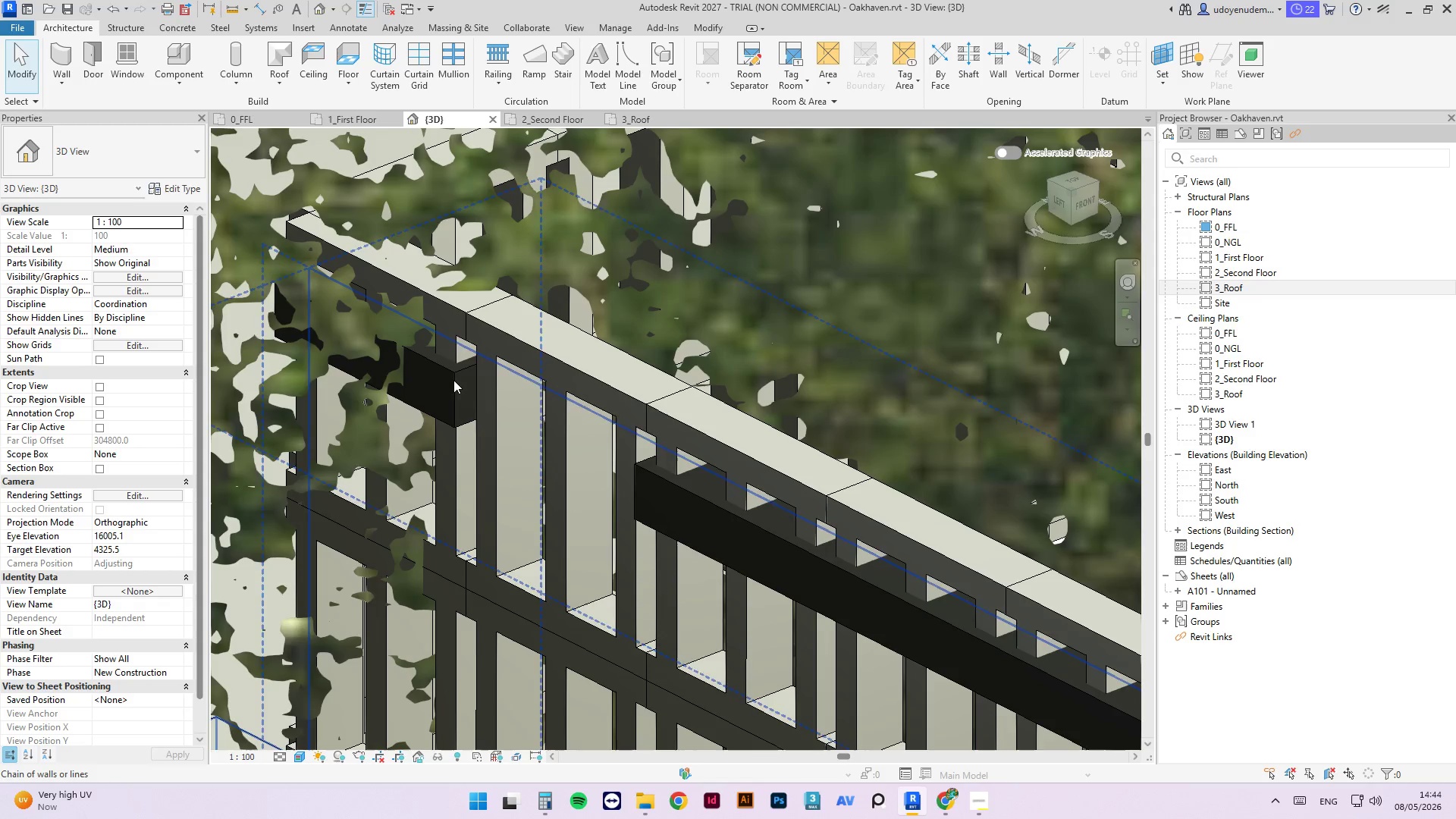 
key(Tab)
 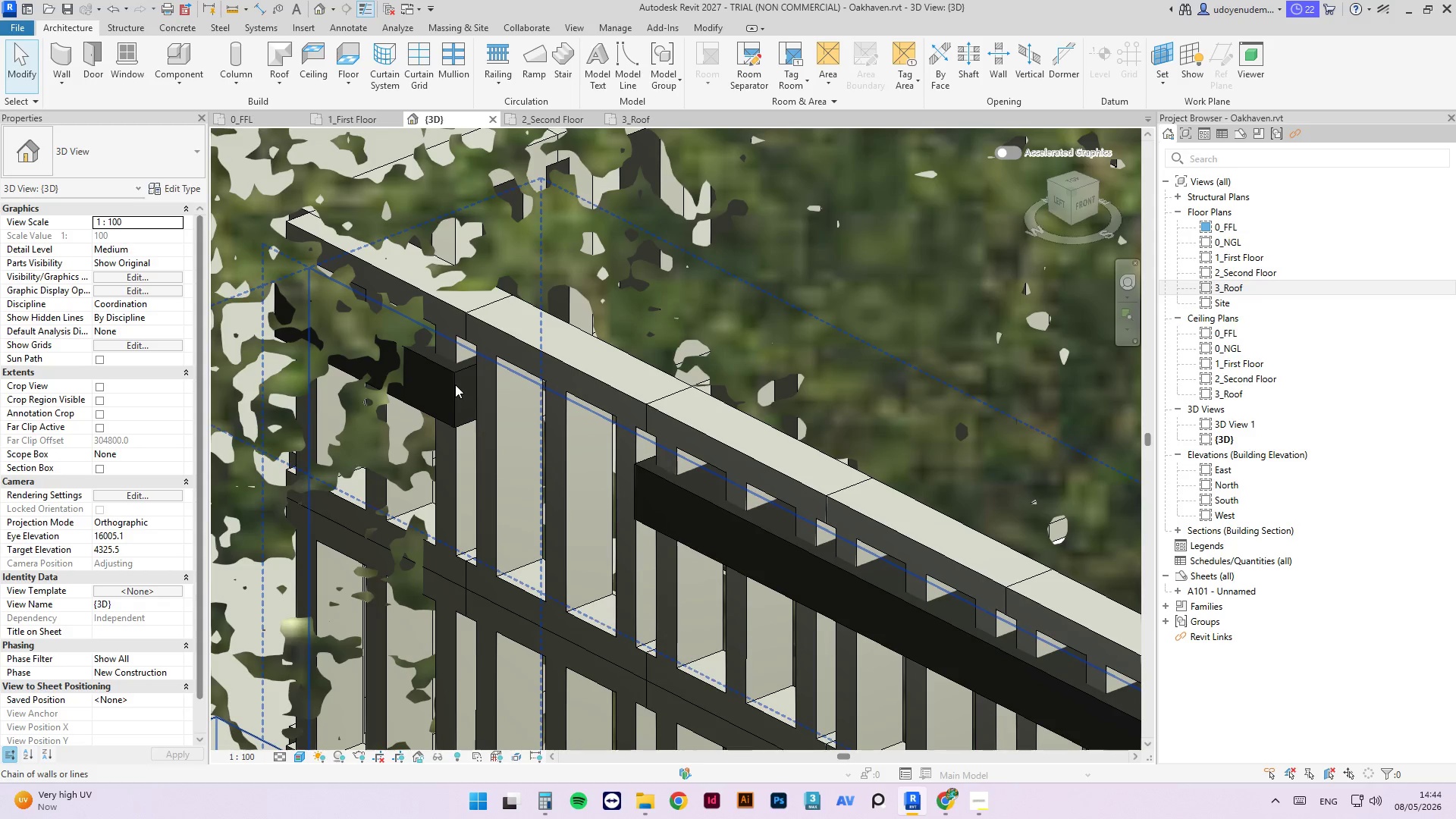 
key(Tab)
 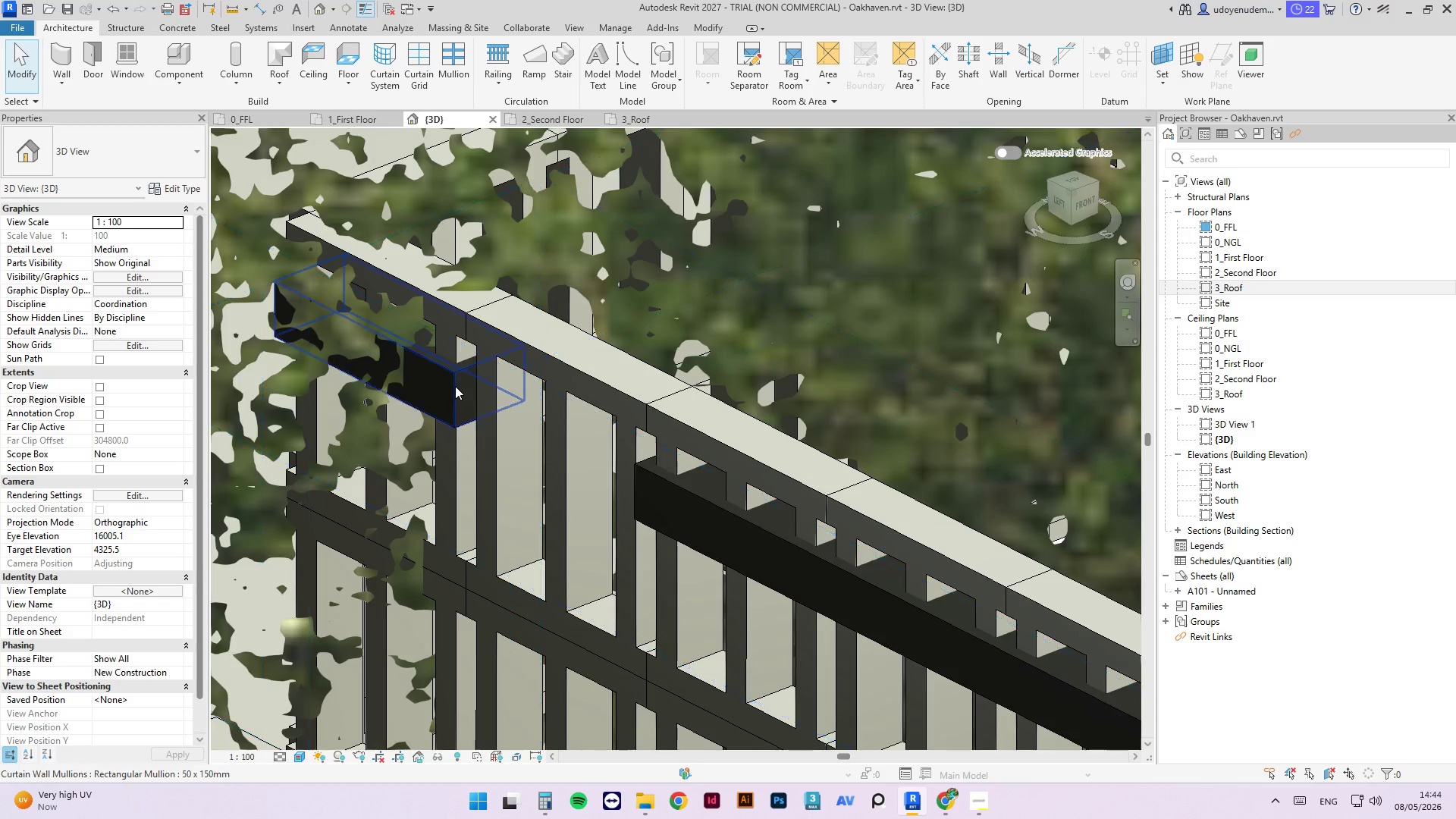 
key(Tab)
 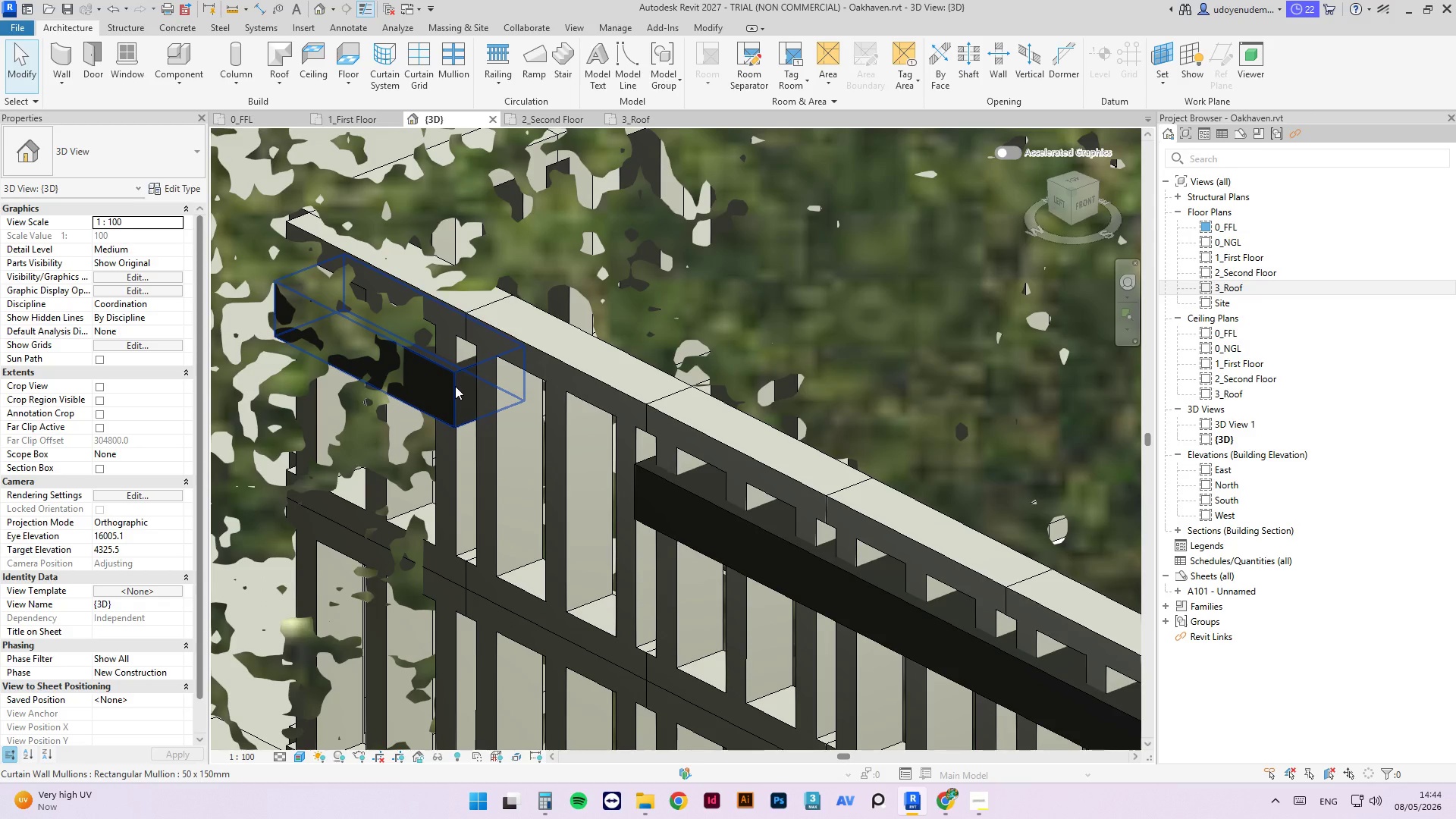 
left_click([455, 386])
 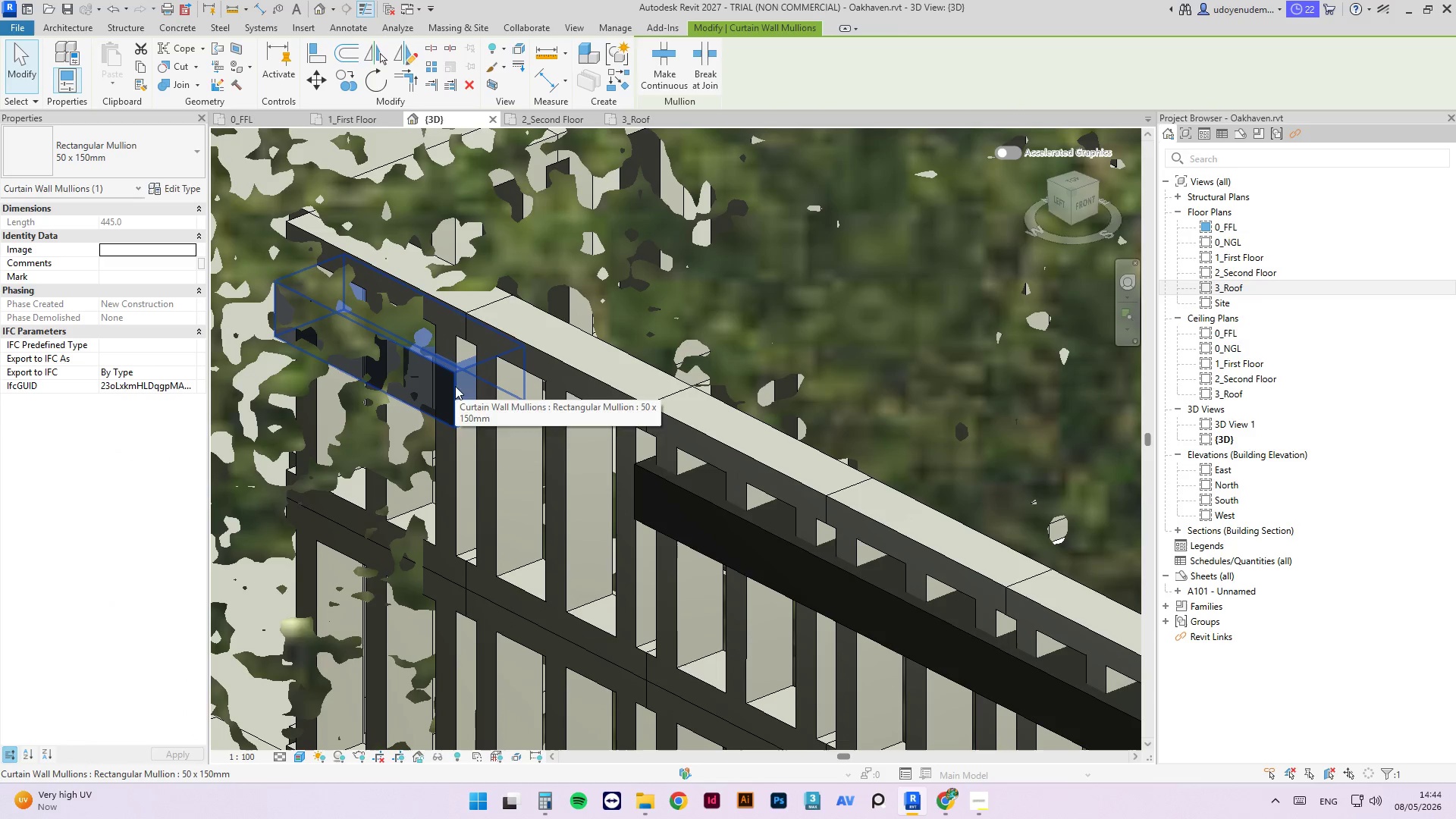 
key(Delete)
 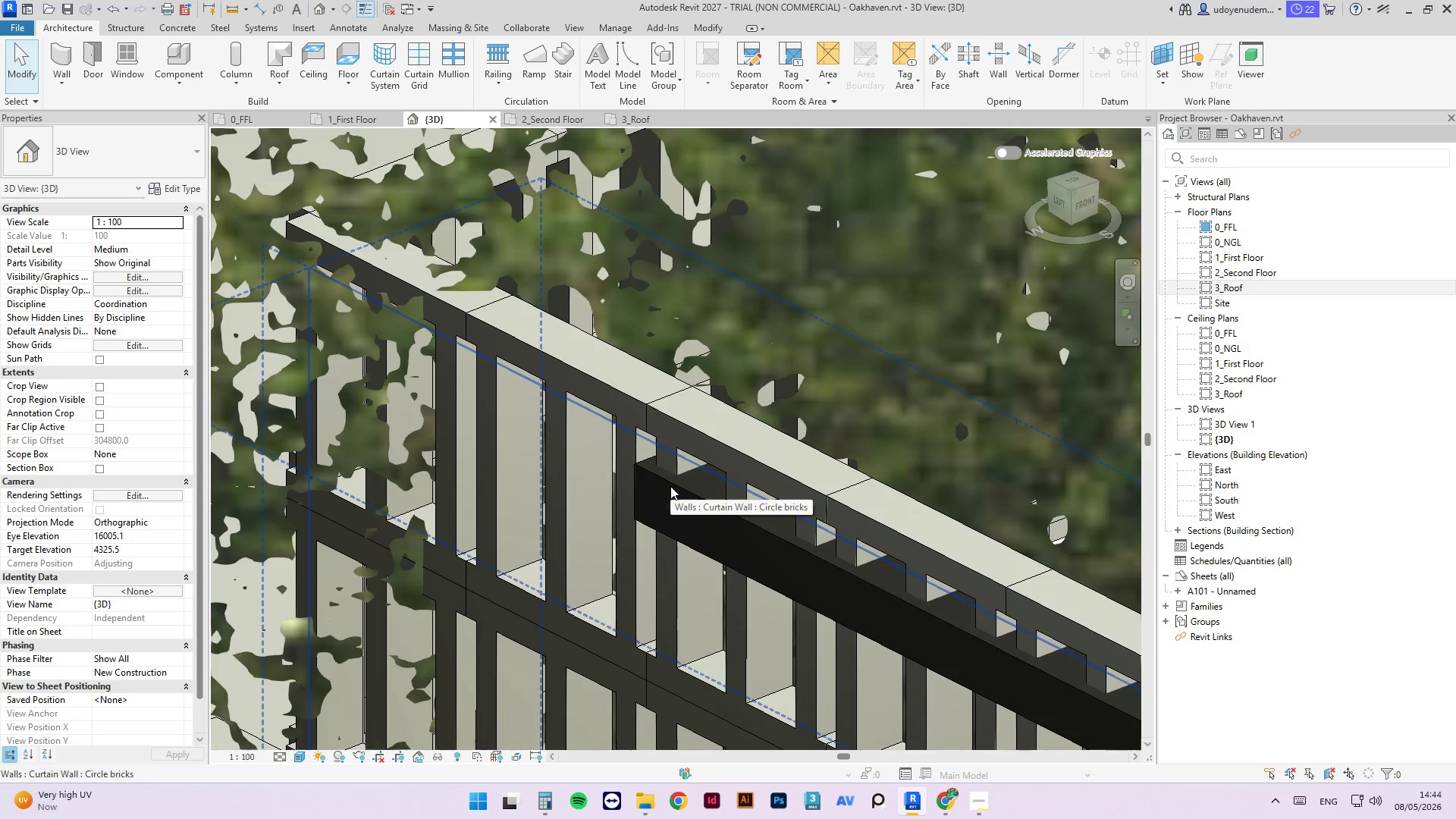 
key(Tab)
 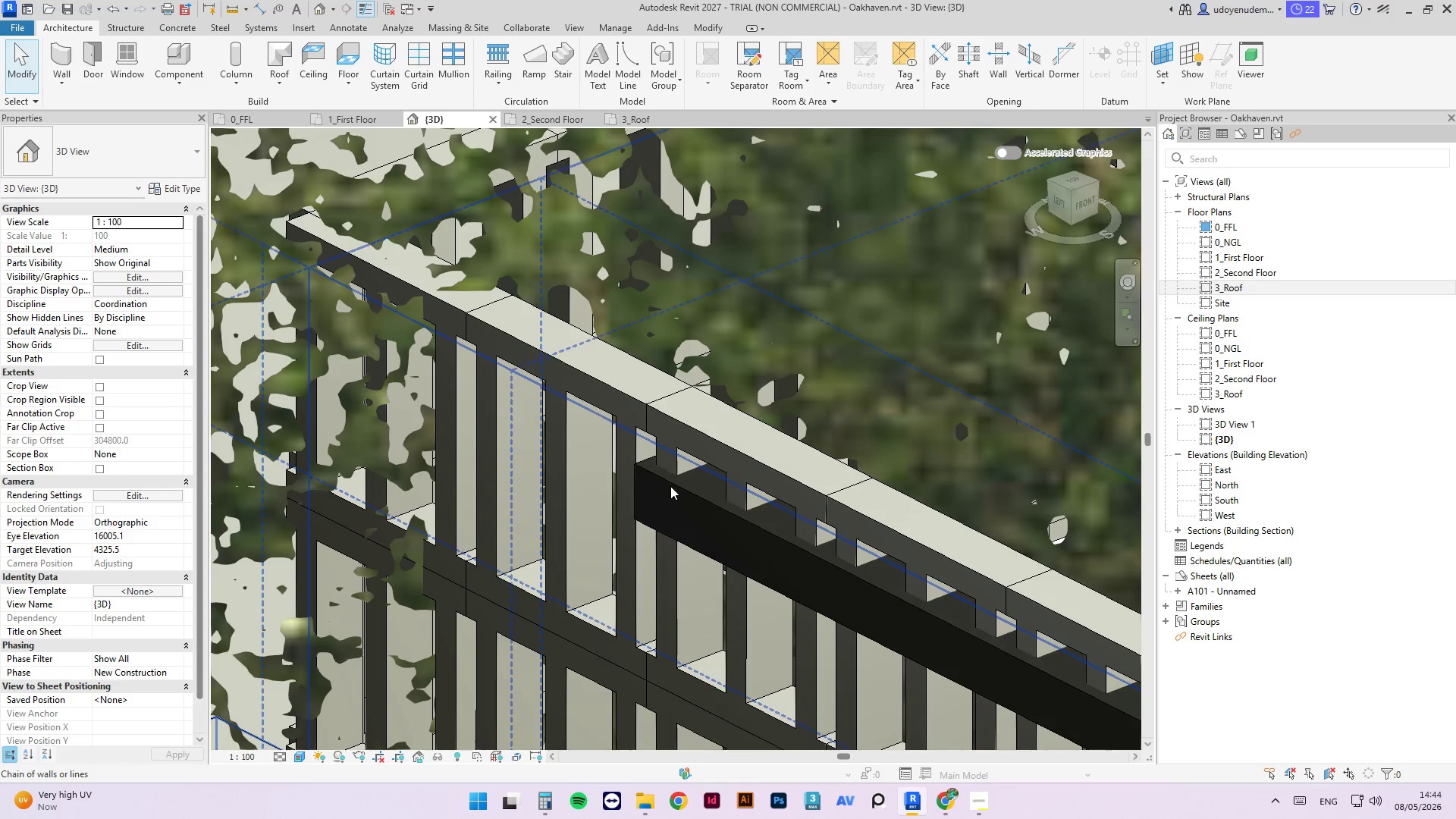 
key(Tab)
 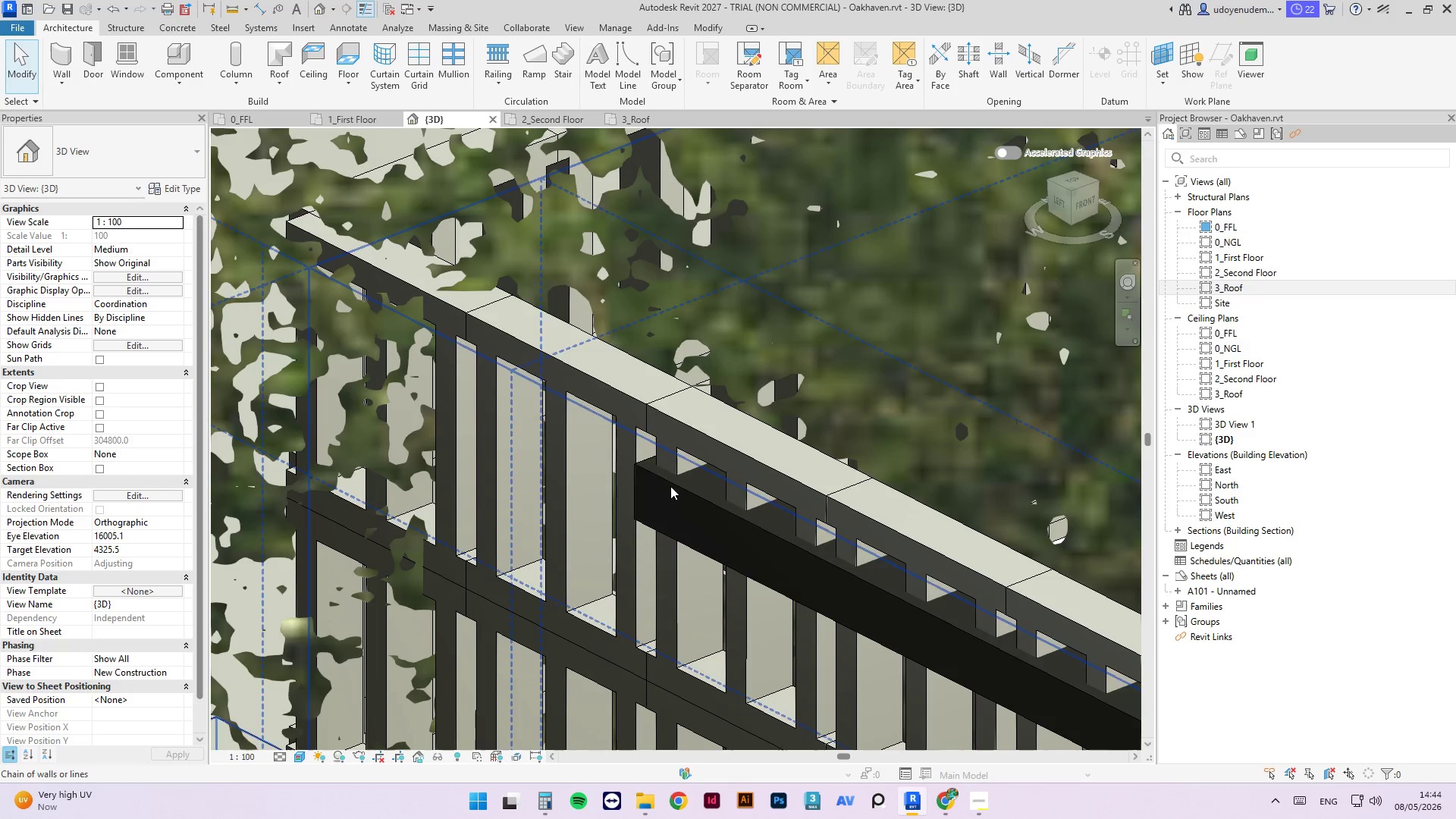 
key(Tab)
 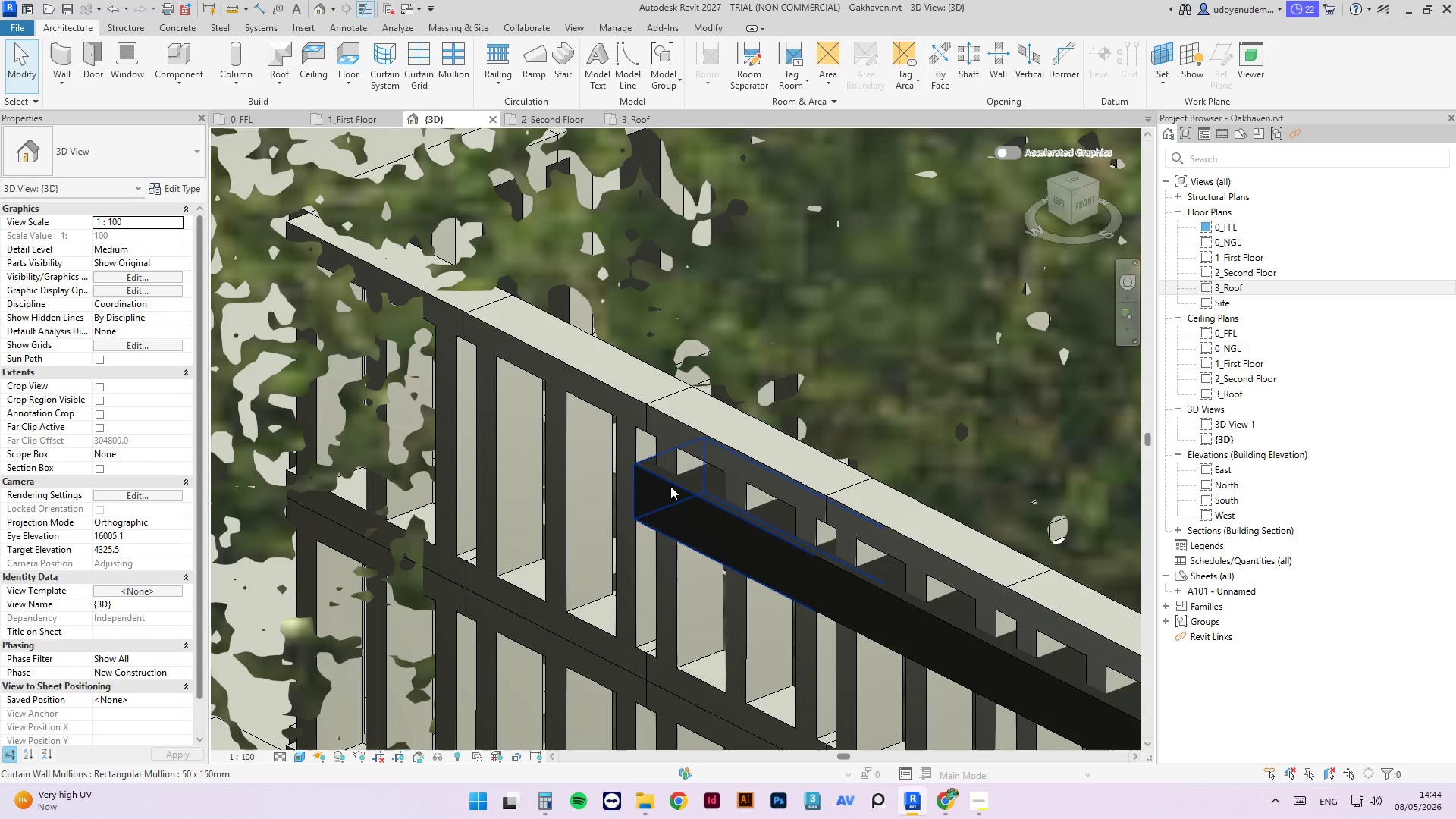 
left_click([670, 486])
 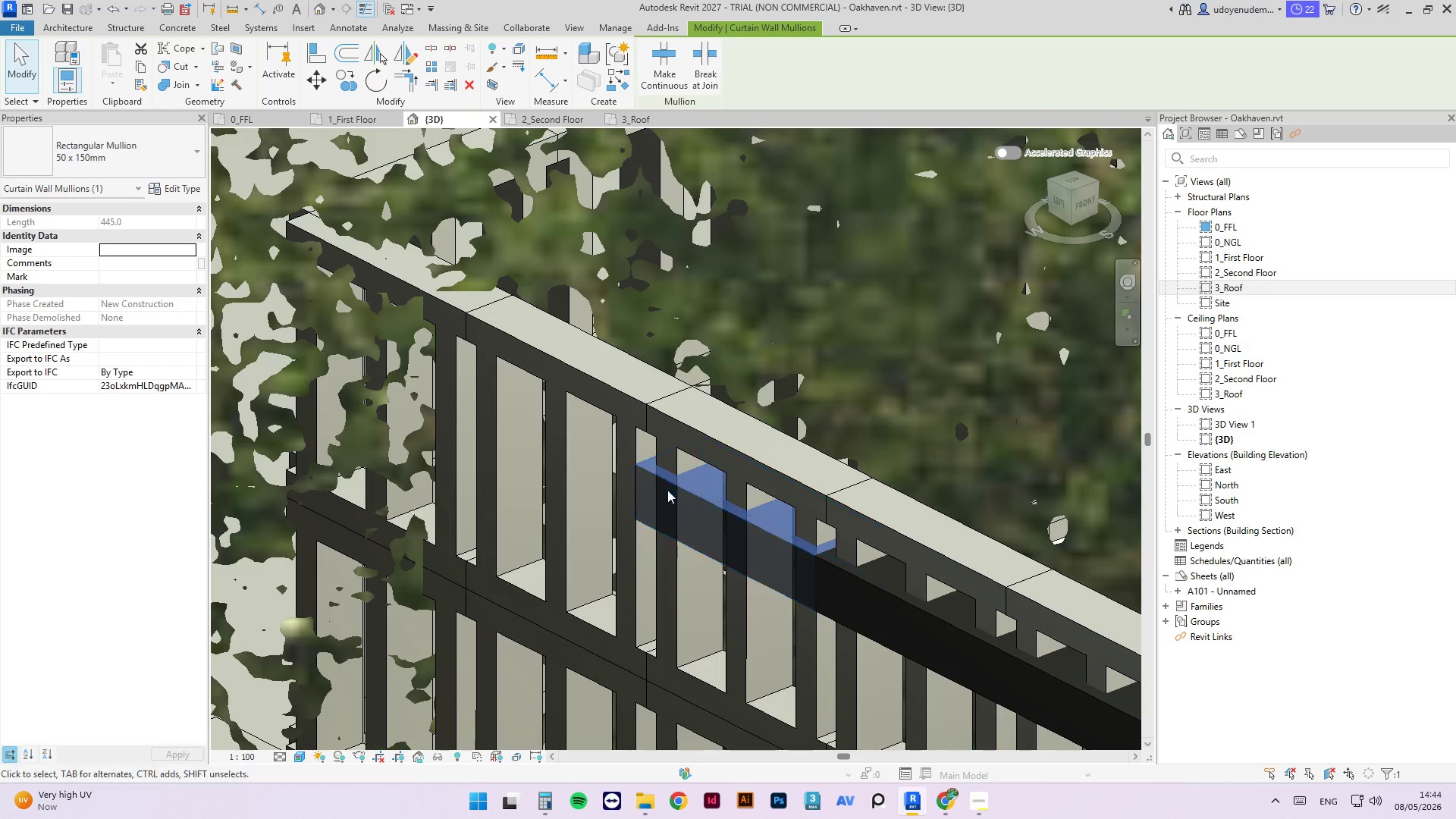 
key(Delete)
 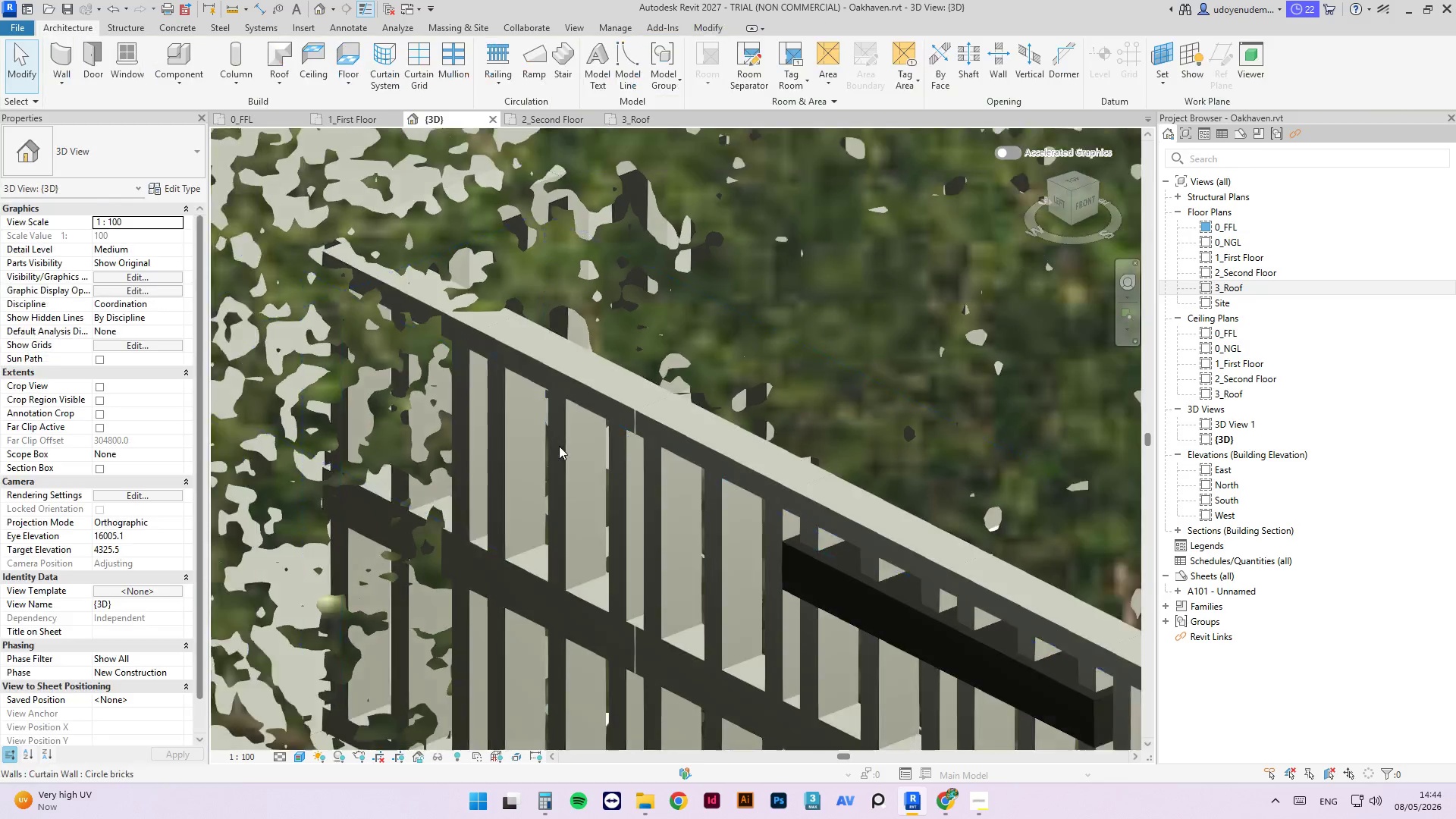 
scroll: coordinate [739, 536], scroll_direction: down, amount: 2.0
 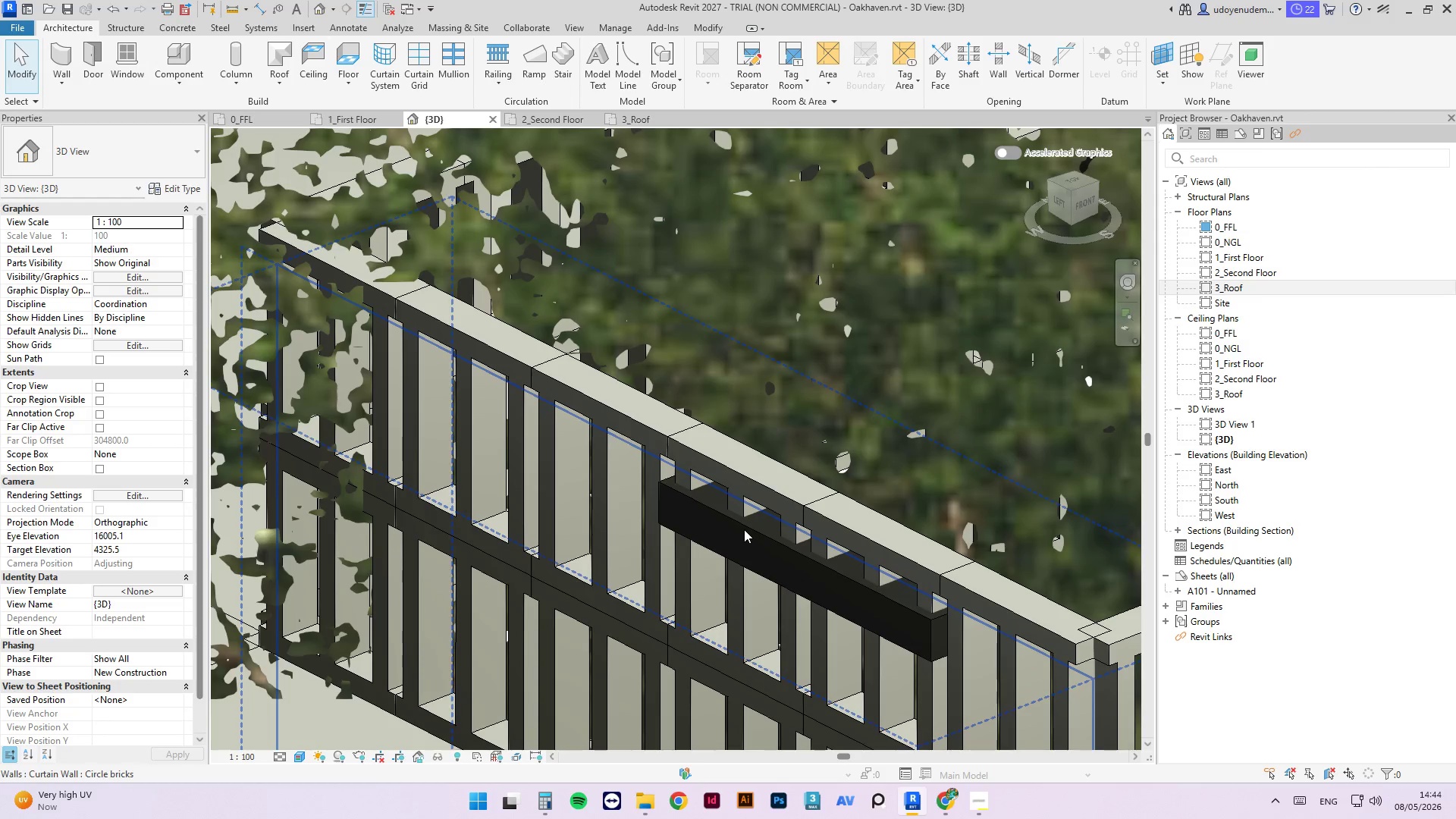 
key(Tab)
 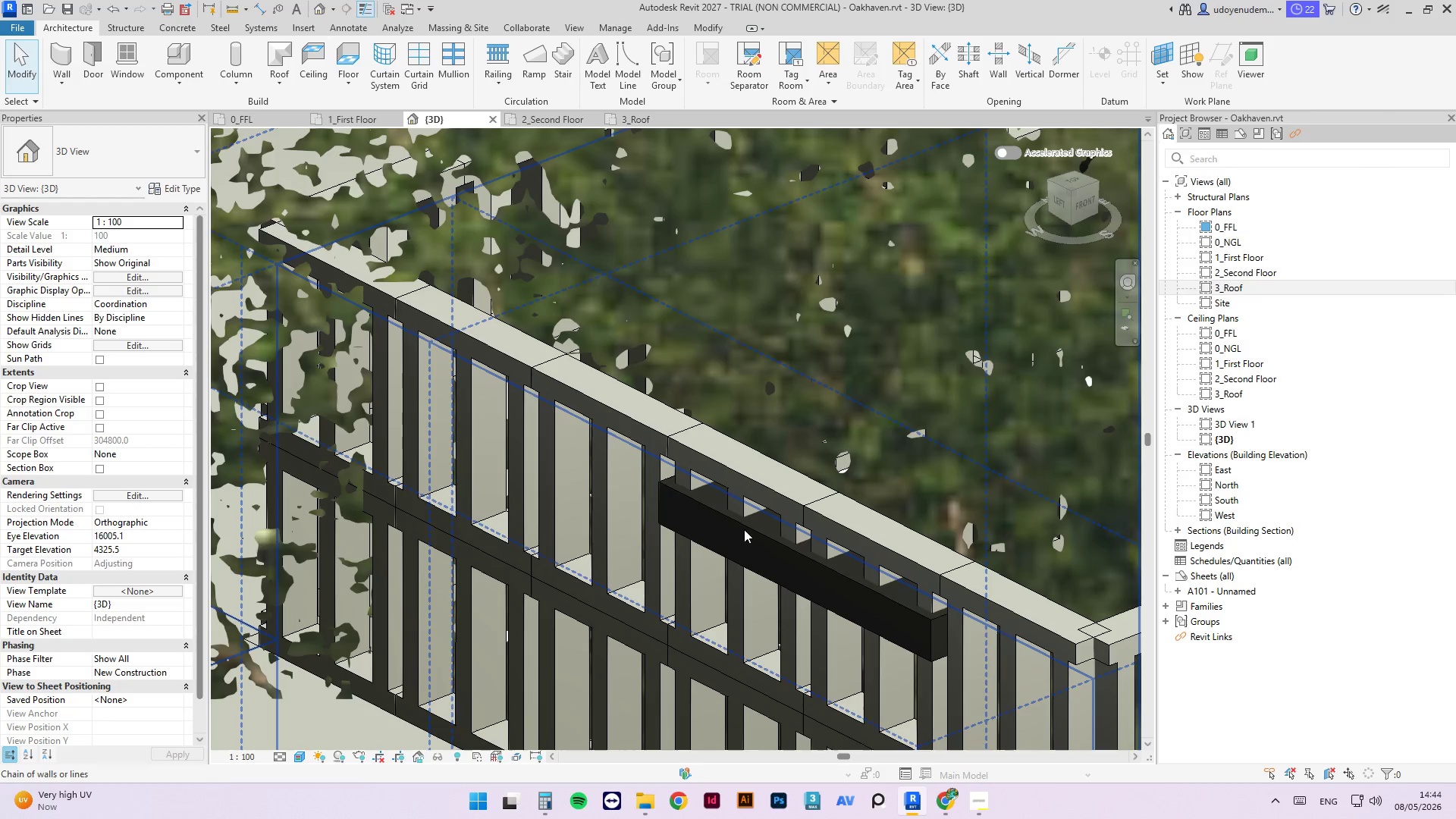 
key(Tab)
 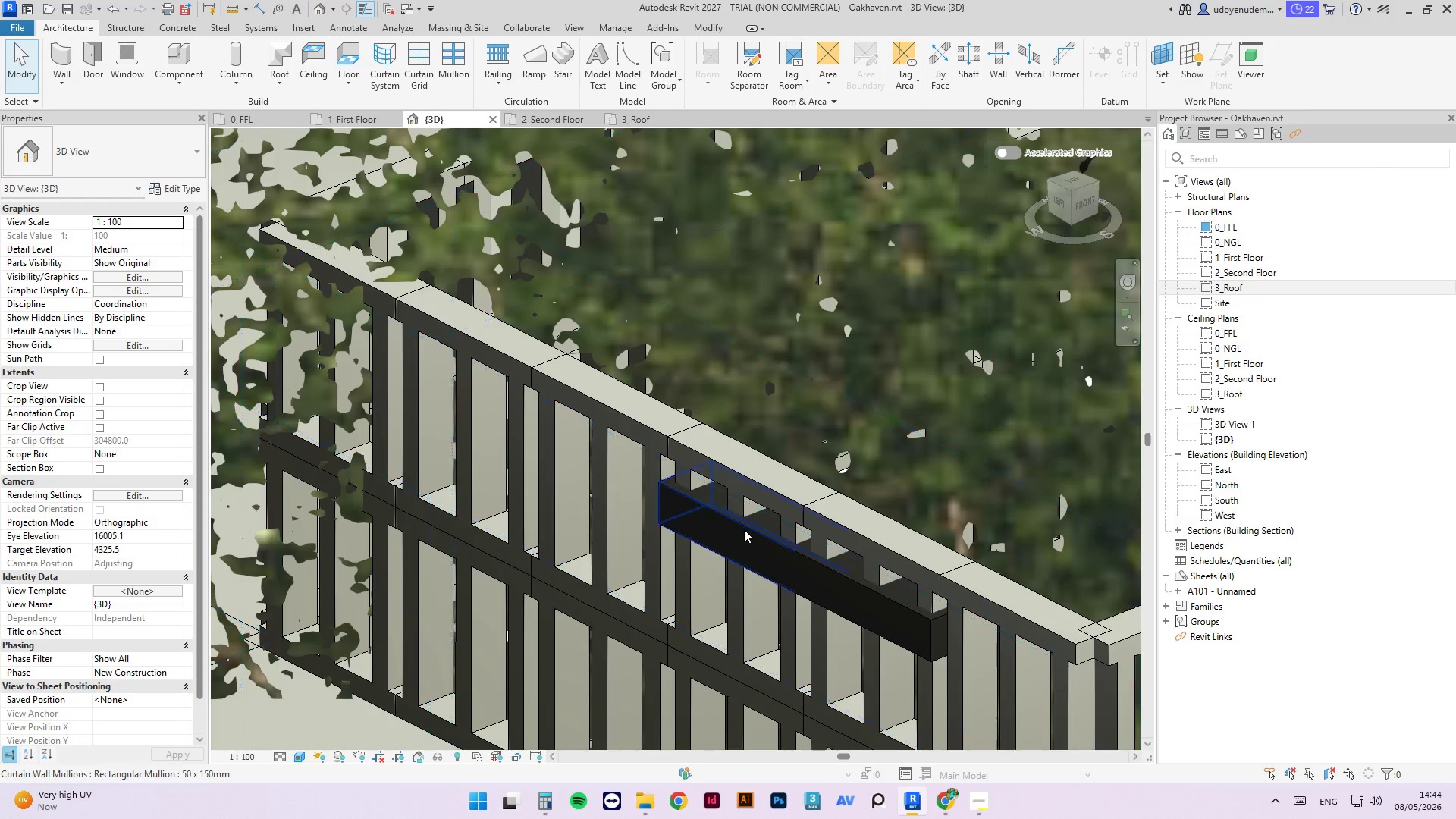 
key(Tab)
 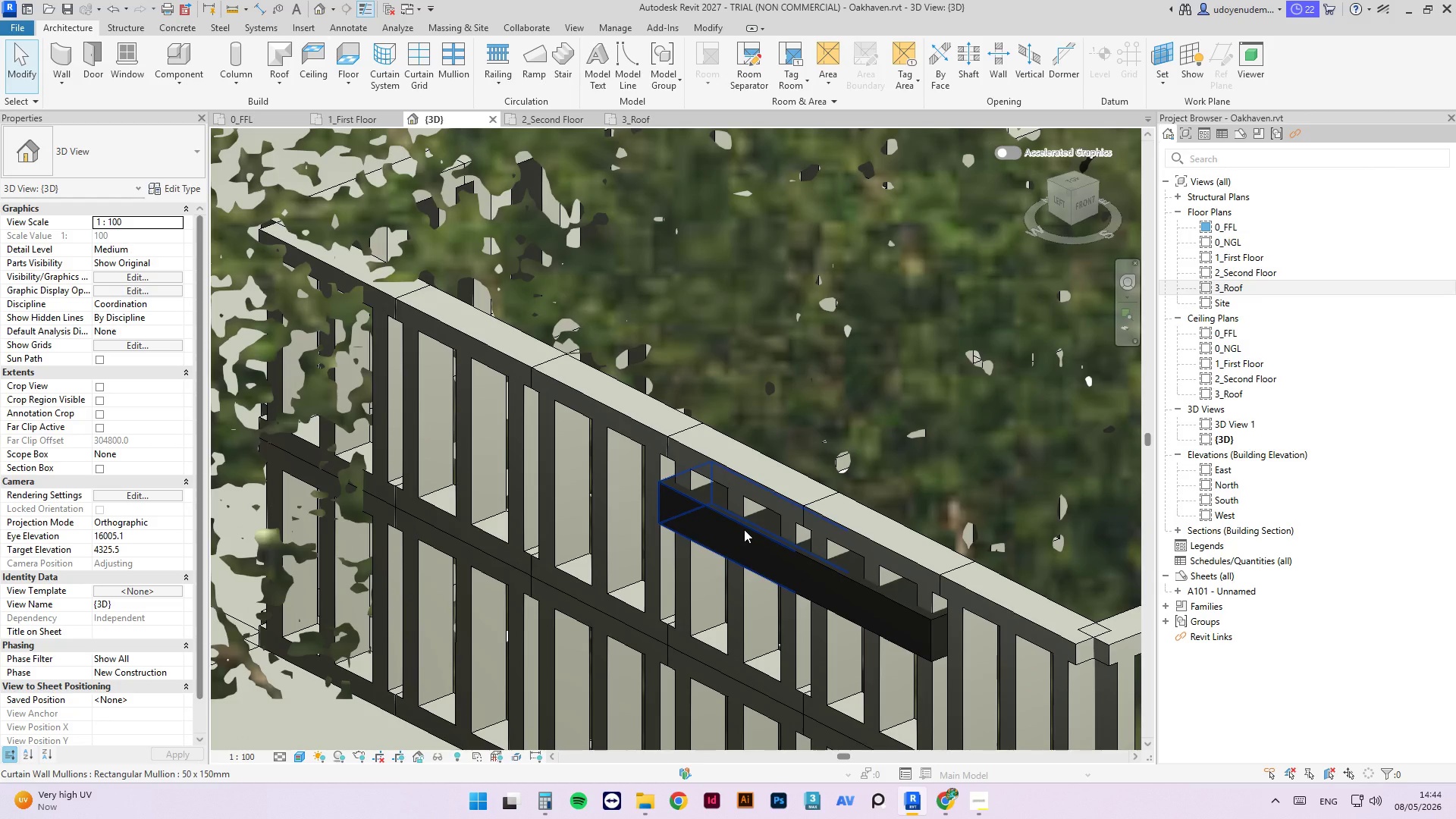 
left_click([744, 529])
 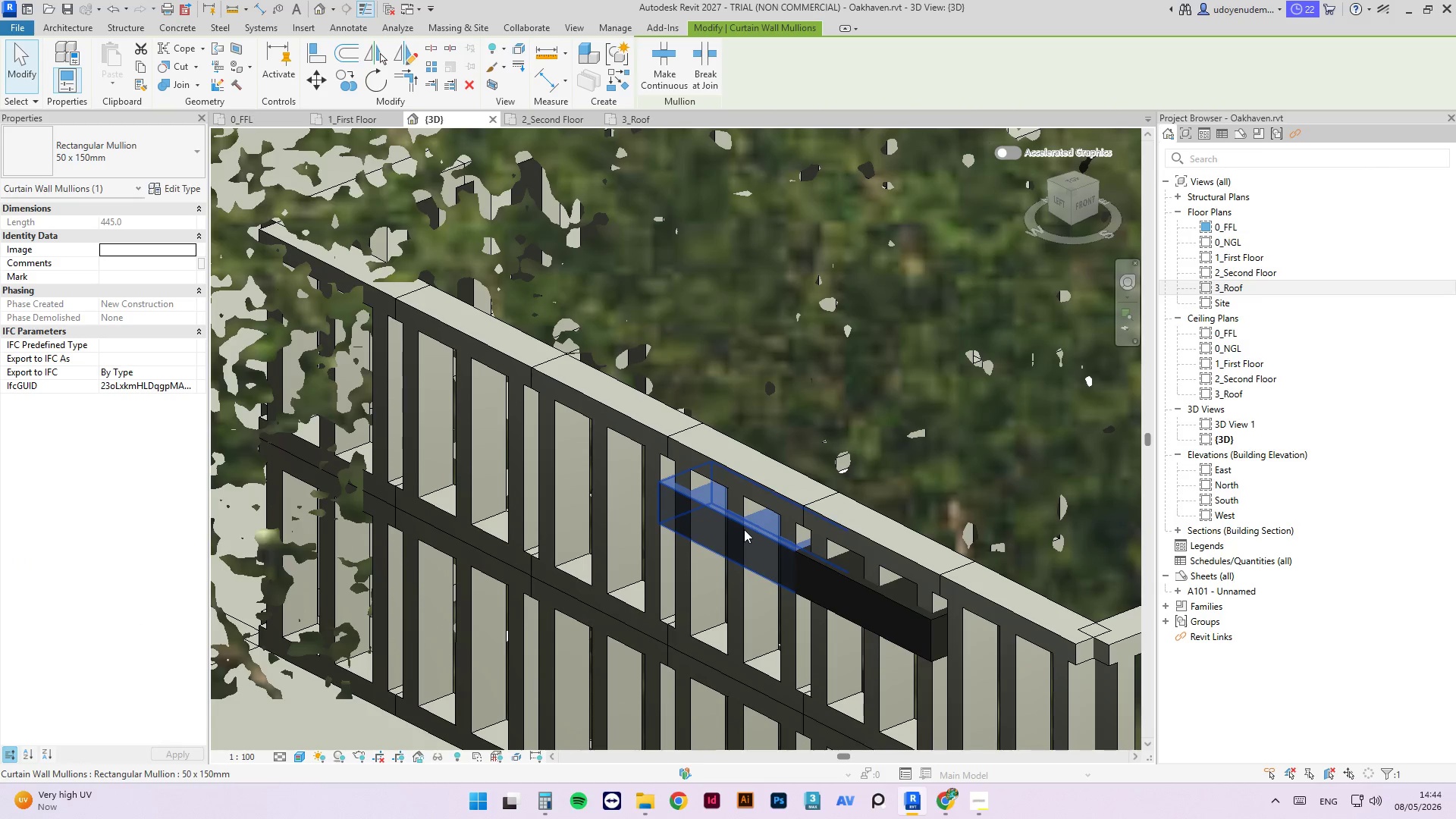 
key(Delete)
 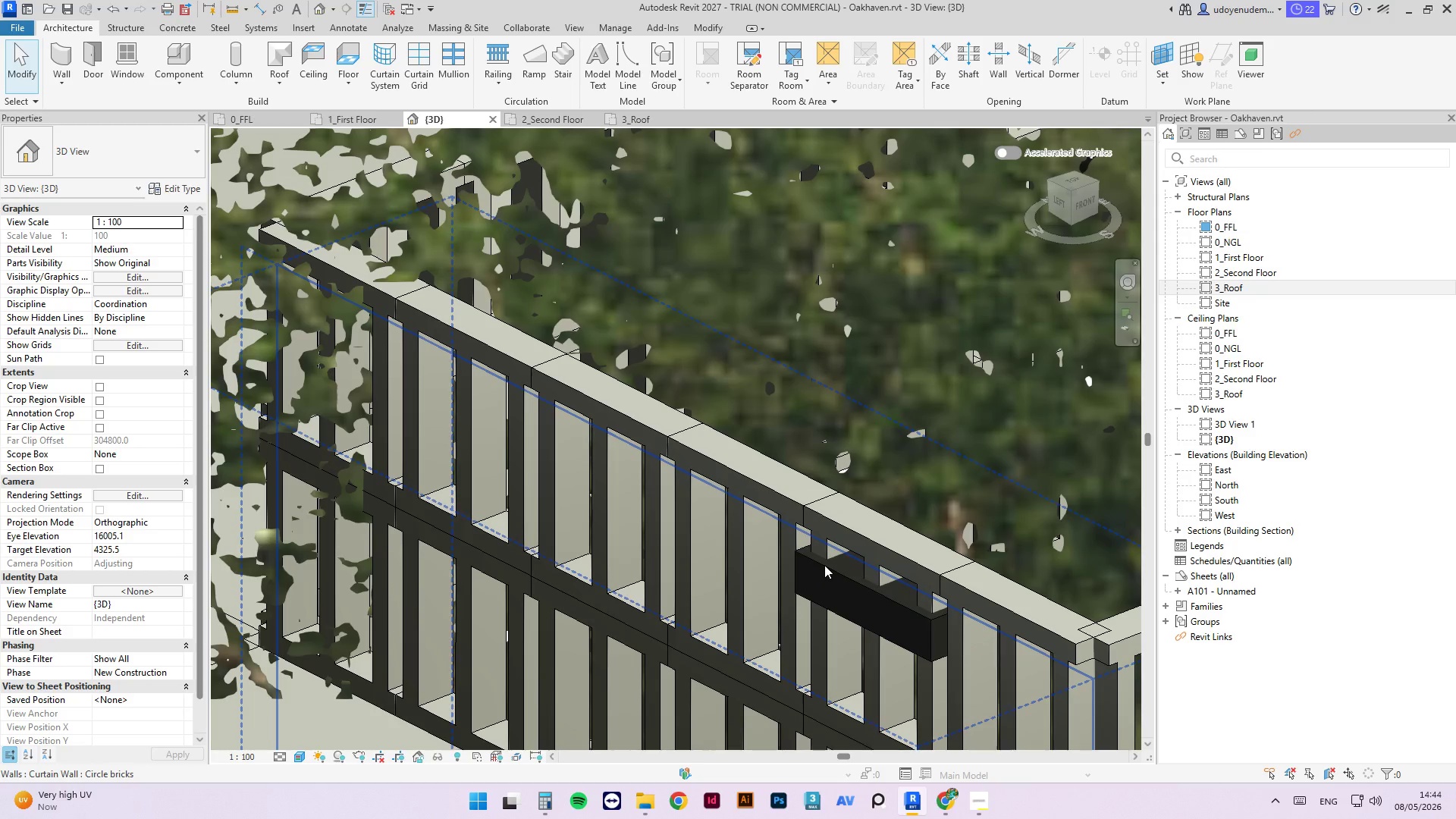 
key(Tab)
 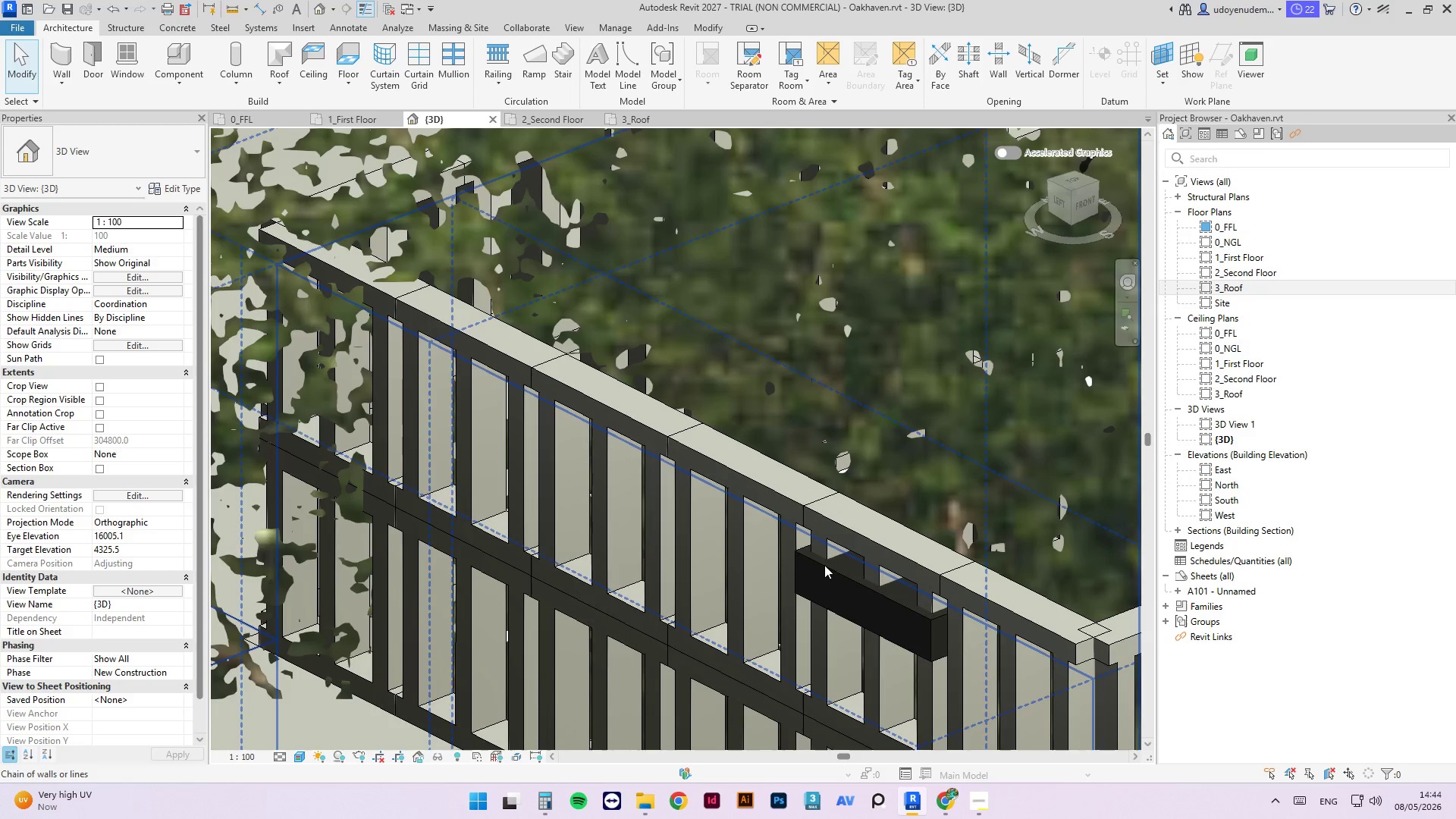 
key(Tab)
 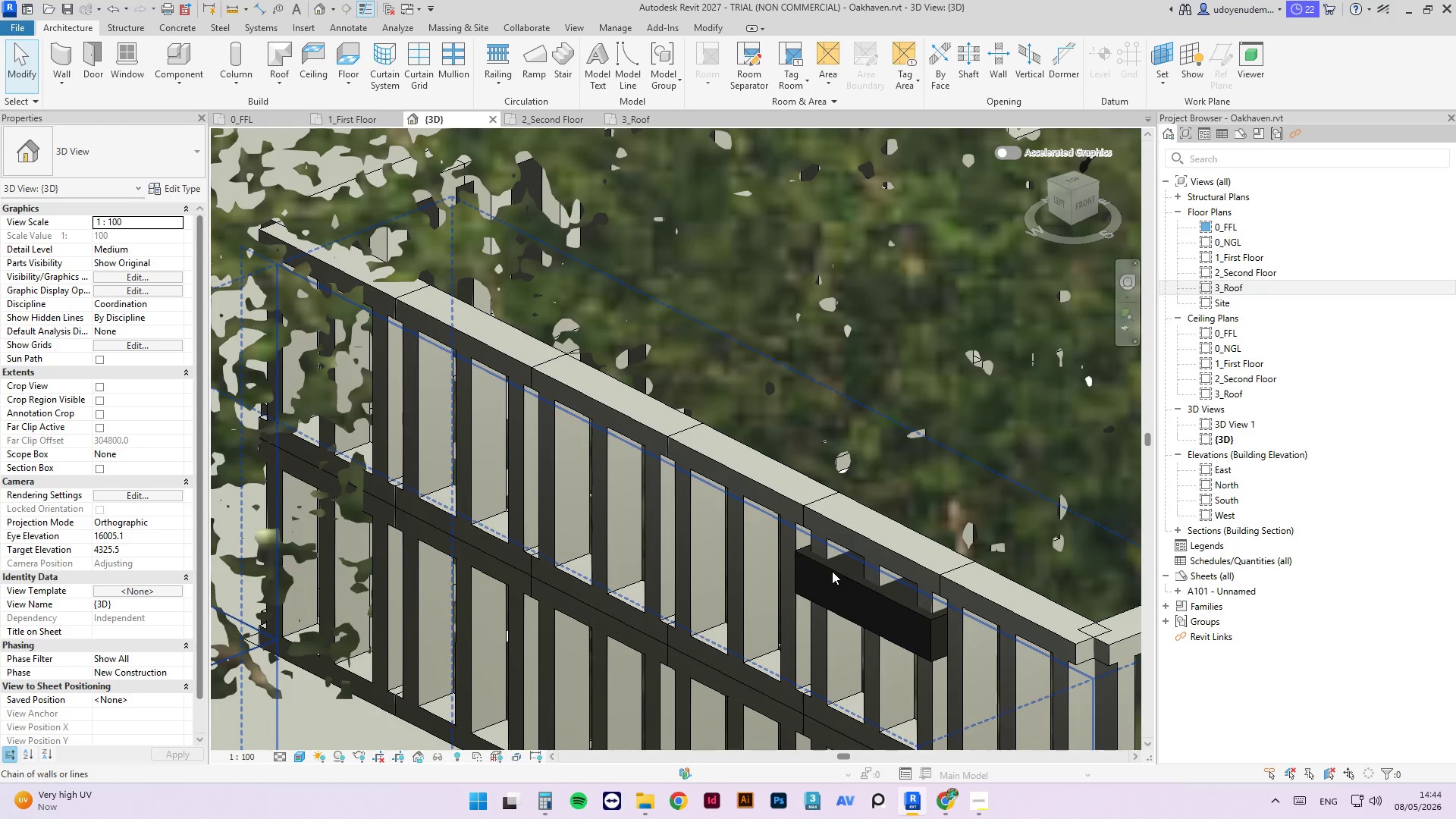 
key(Tab)
 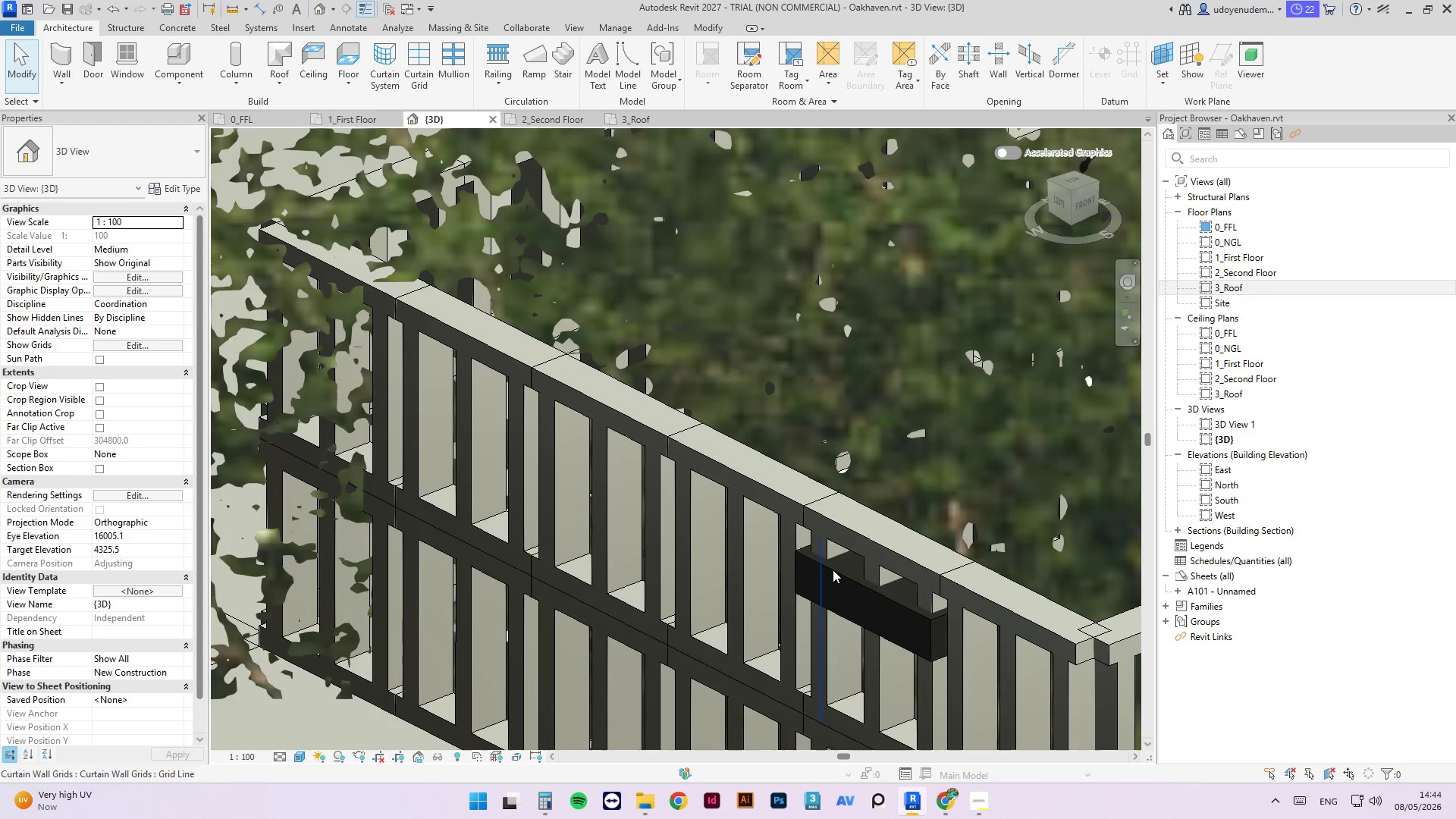 
key(Tab)
 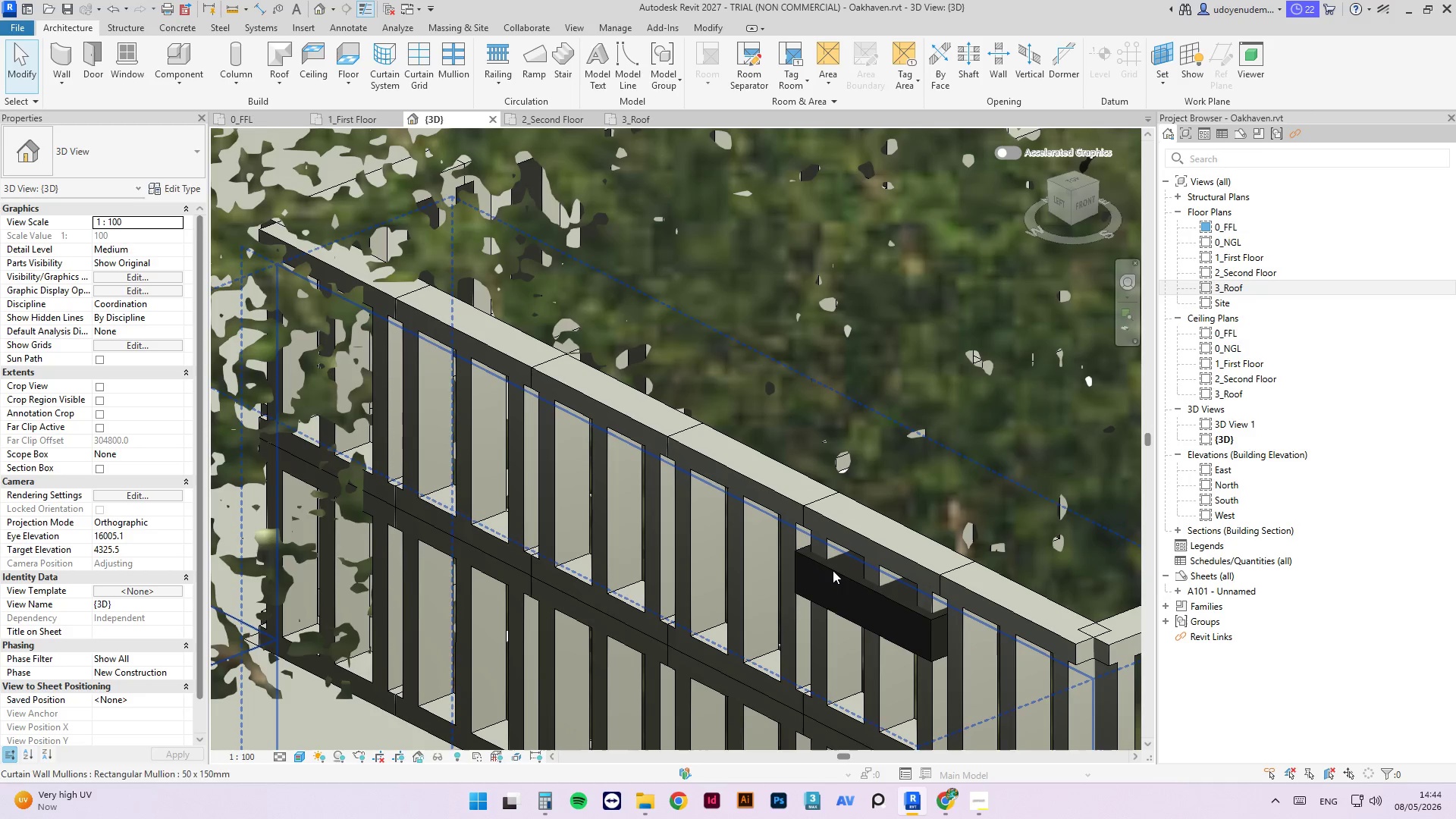 
key(Tab)
 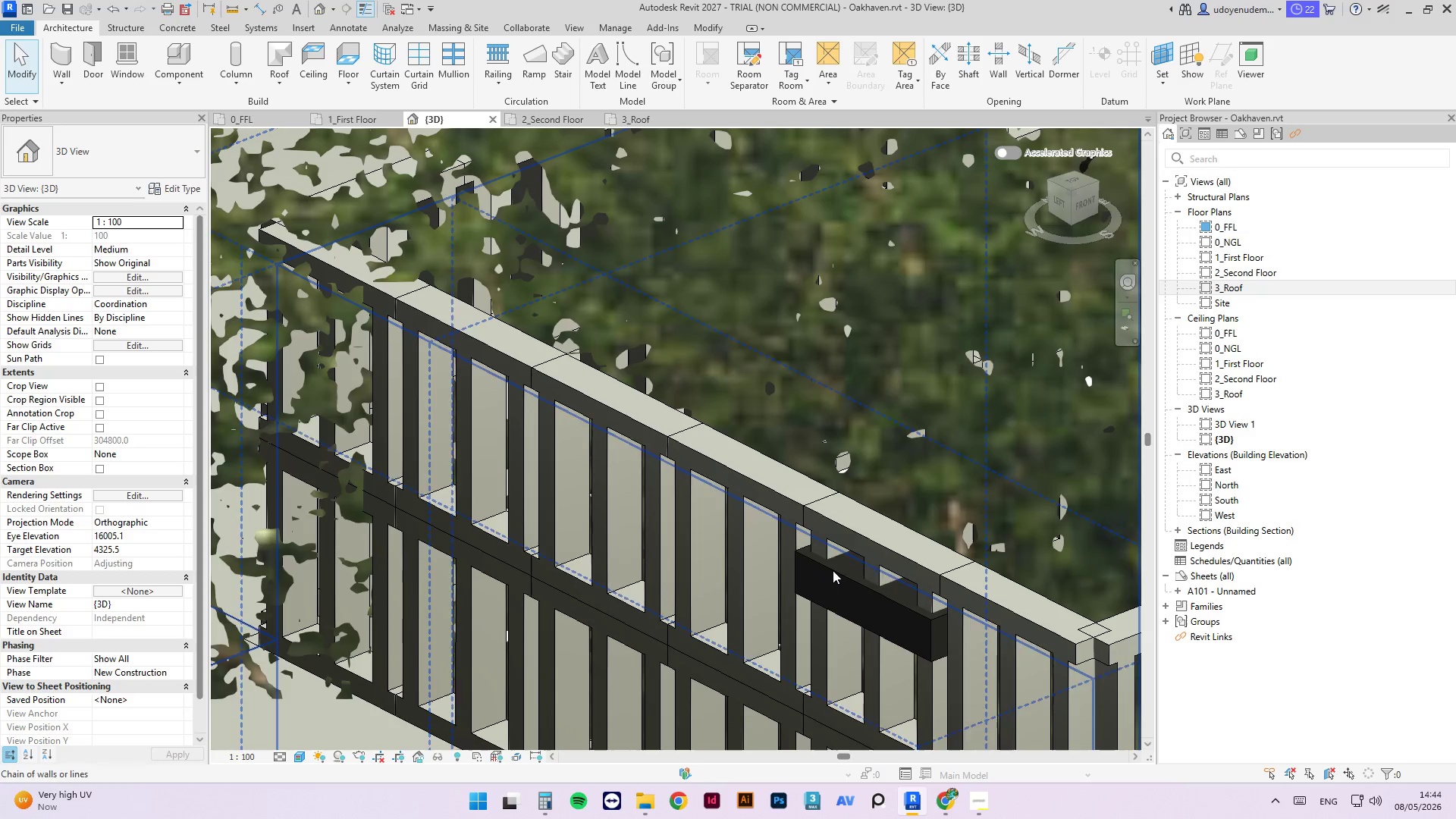 
key(Tab)
 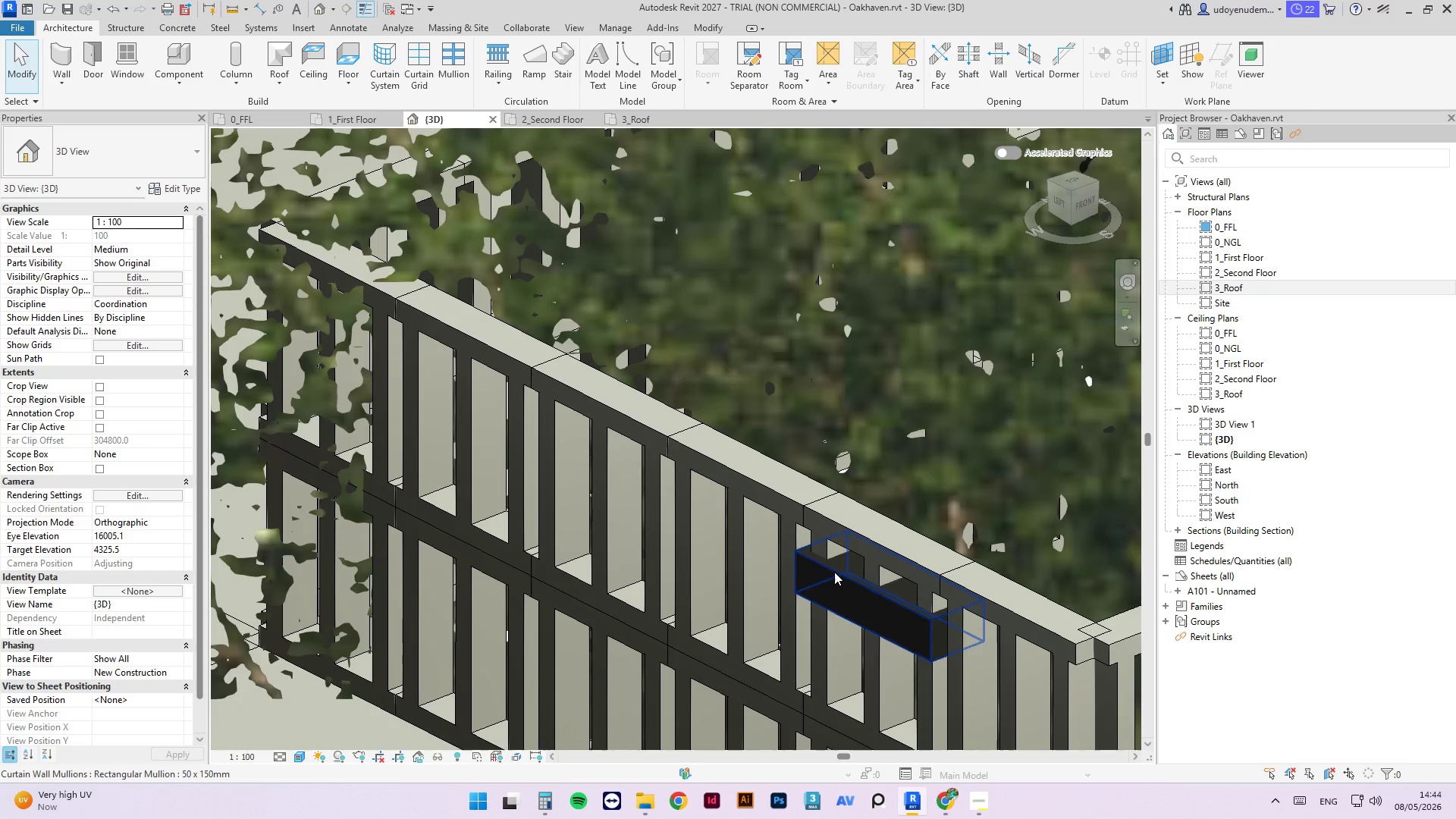 
key(Tab)
 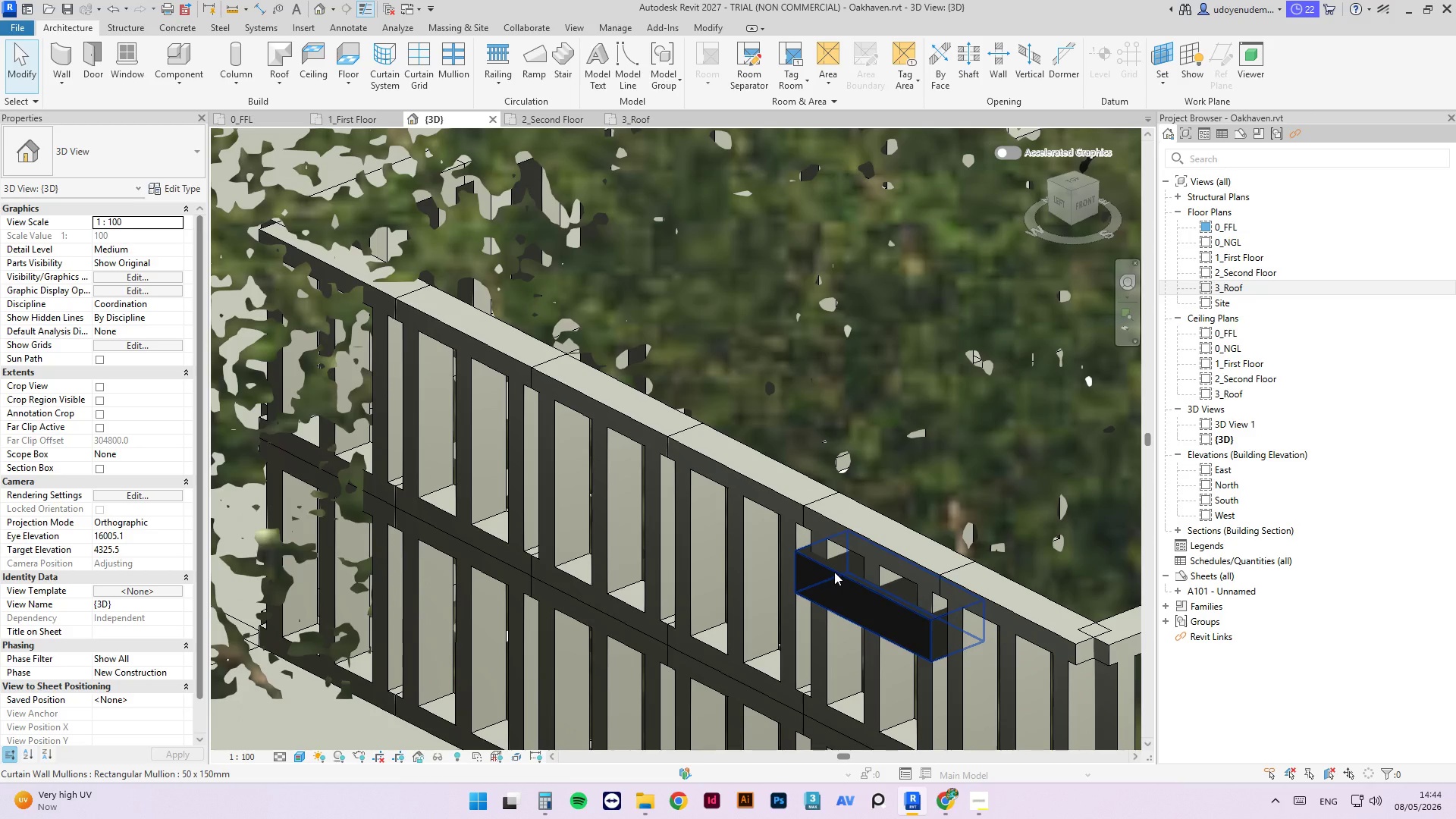 
left_click([834, 572])
 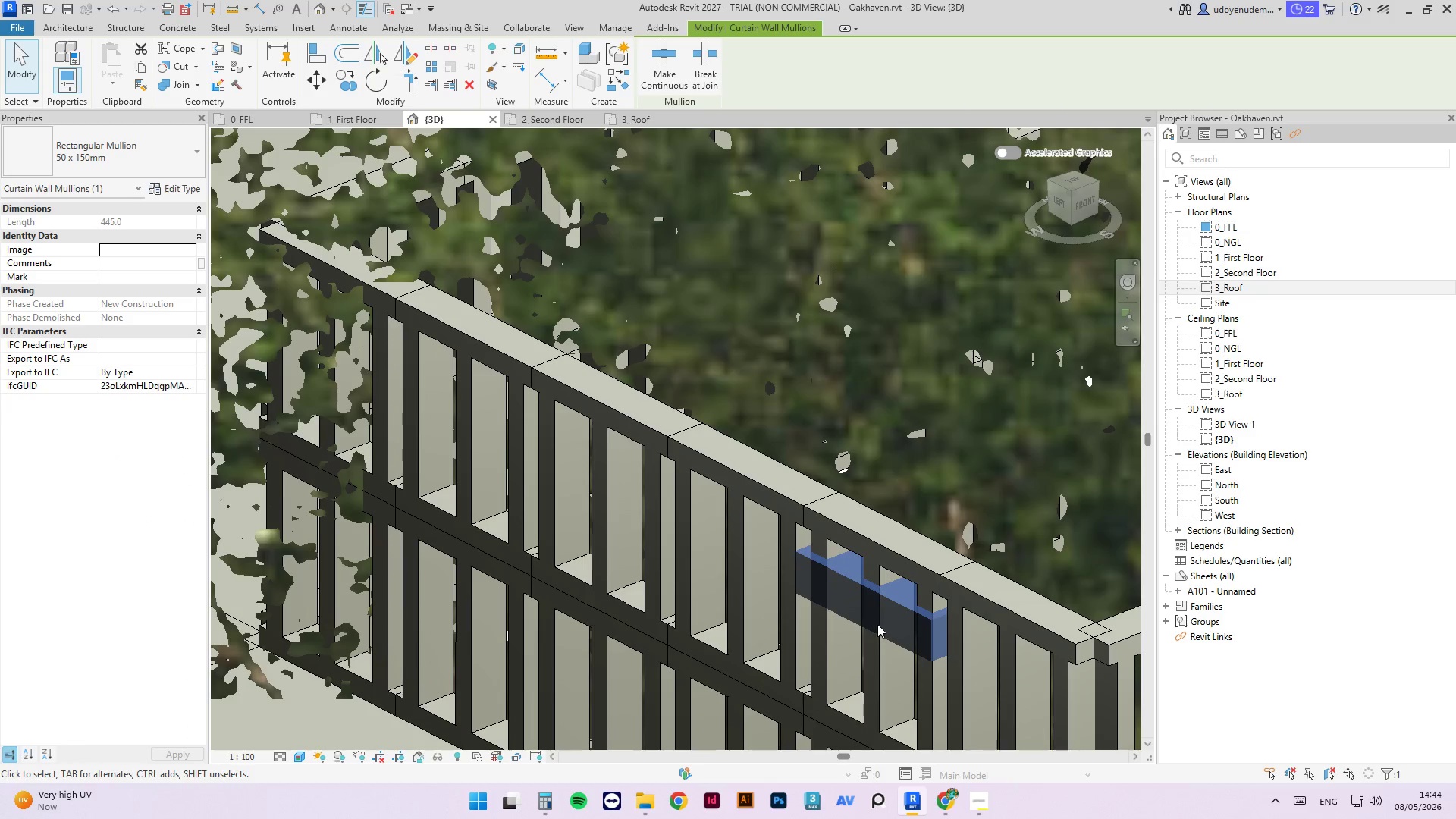 
key(Delete)
 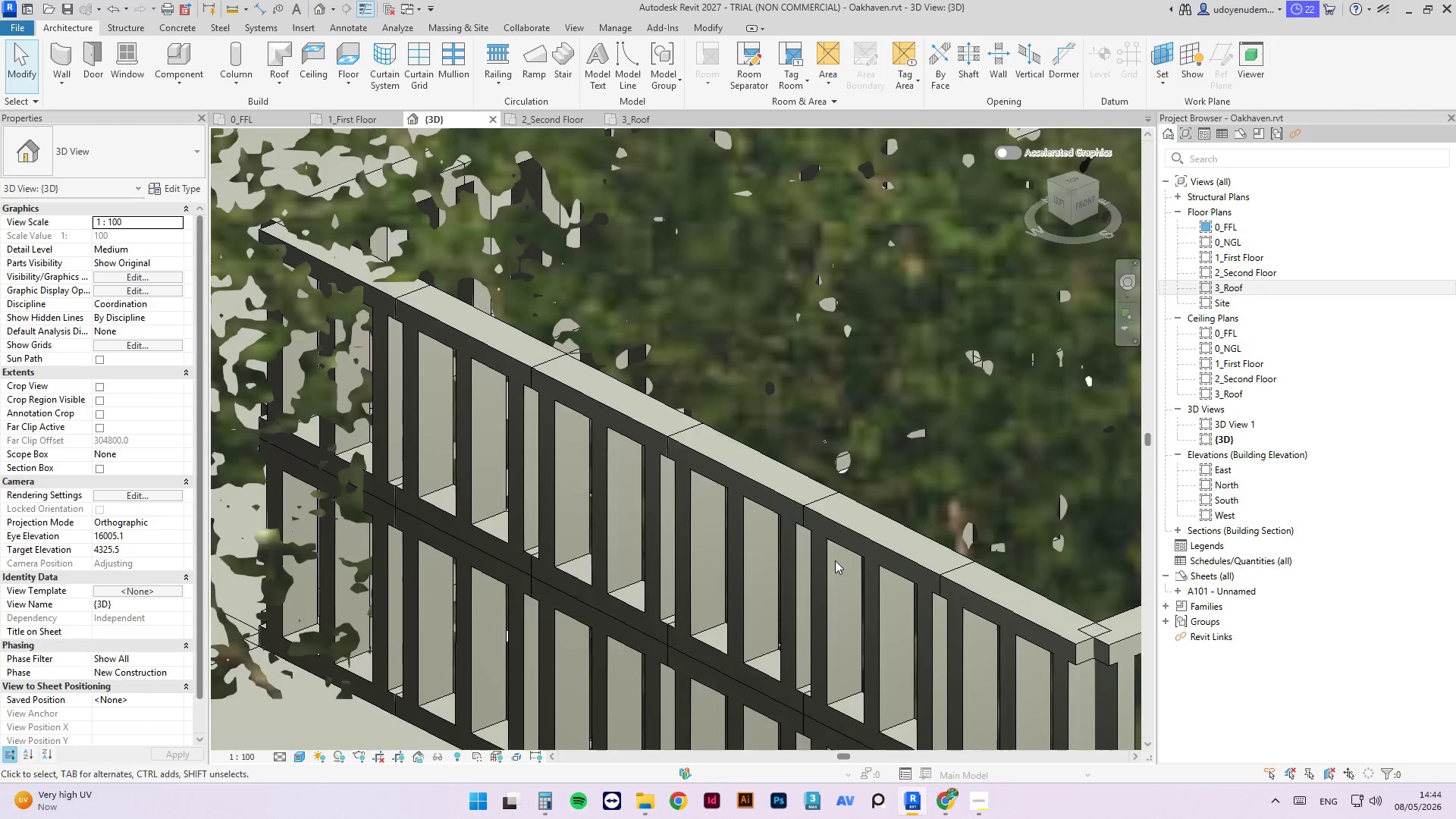 
hold_key(key=ShiftLeft, duration=2.7)
 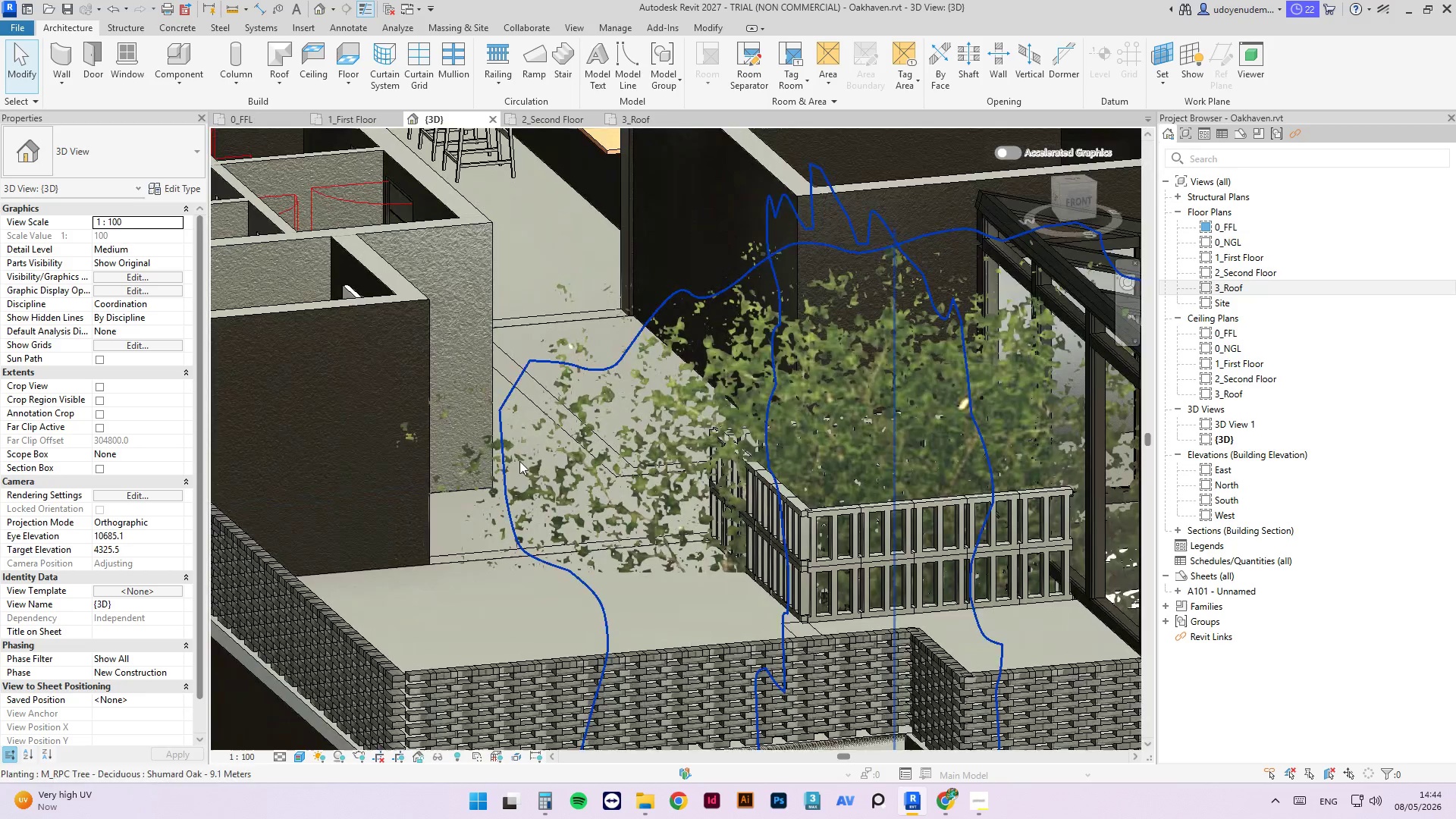 
scroll: coordinate [574, 486], scroll_direction: down, amount: 19.0
 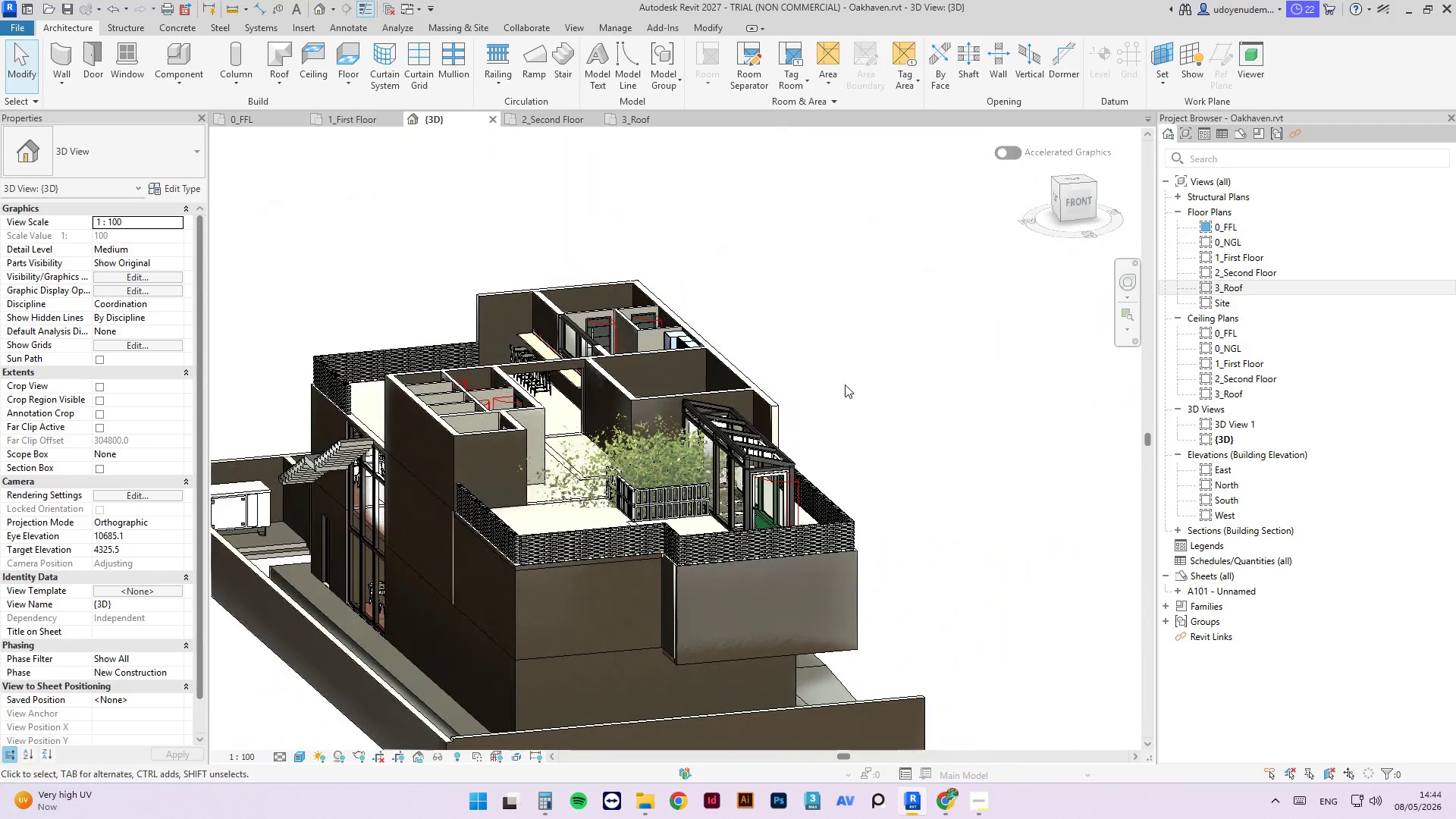 
hold_key(key=ShiftLeft, duration=1.72)
 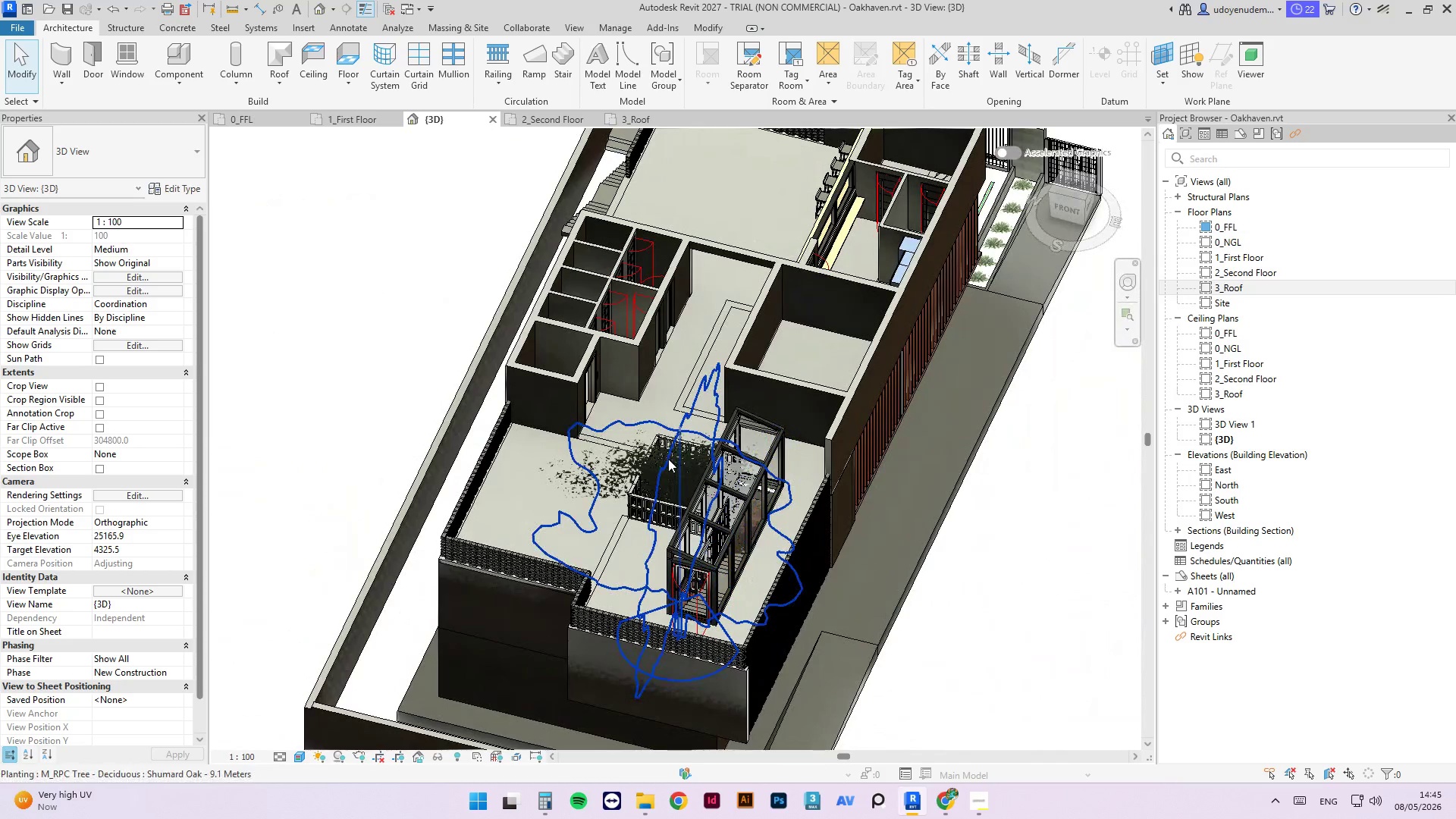 
left_click([668, 459])
 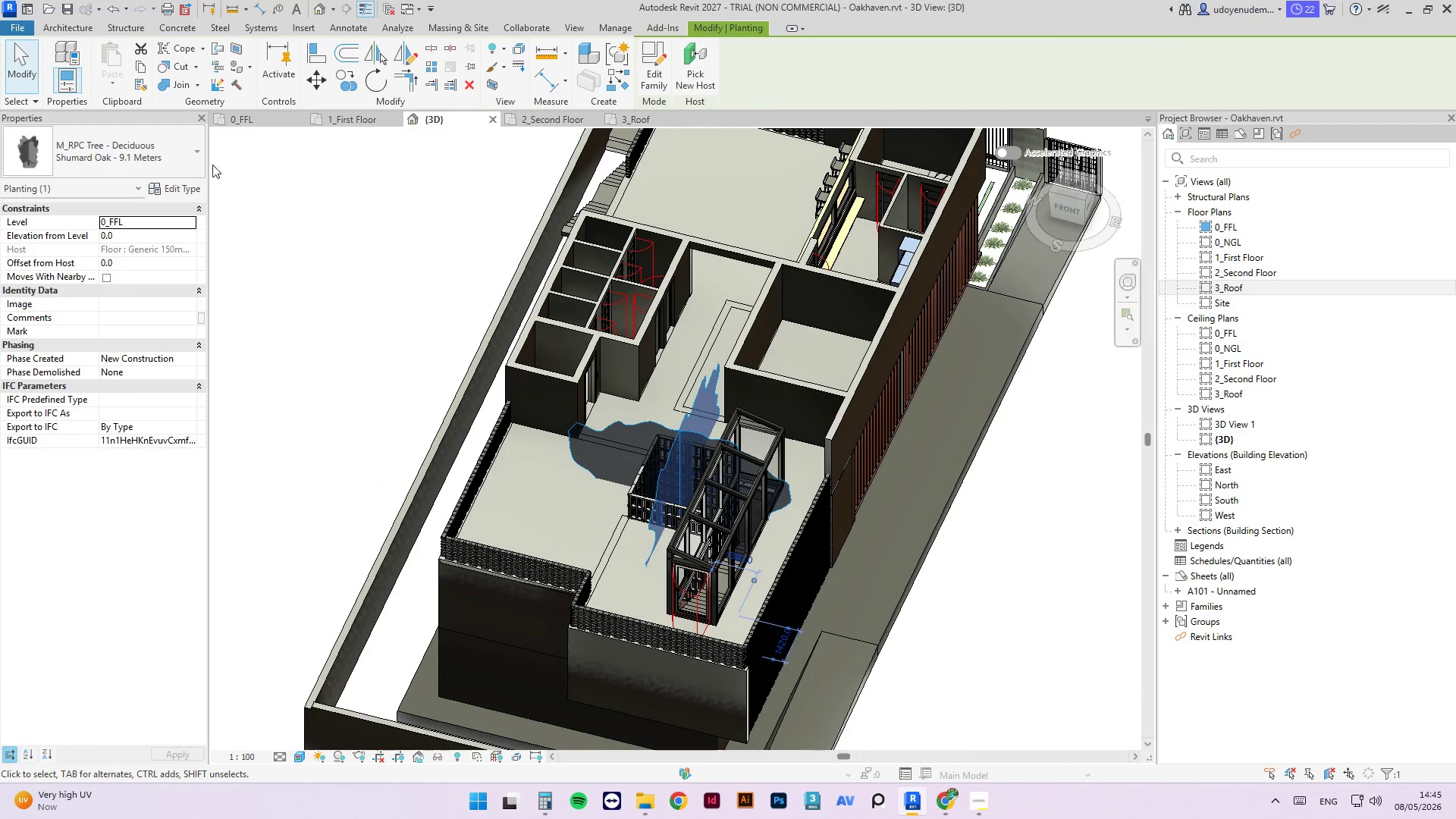 
left_click([159, 155])
 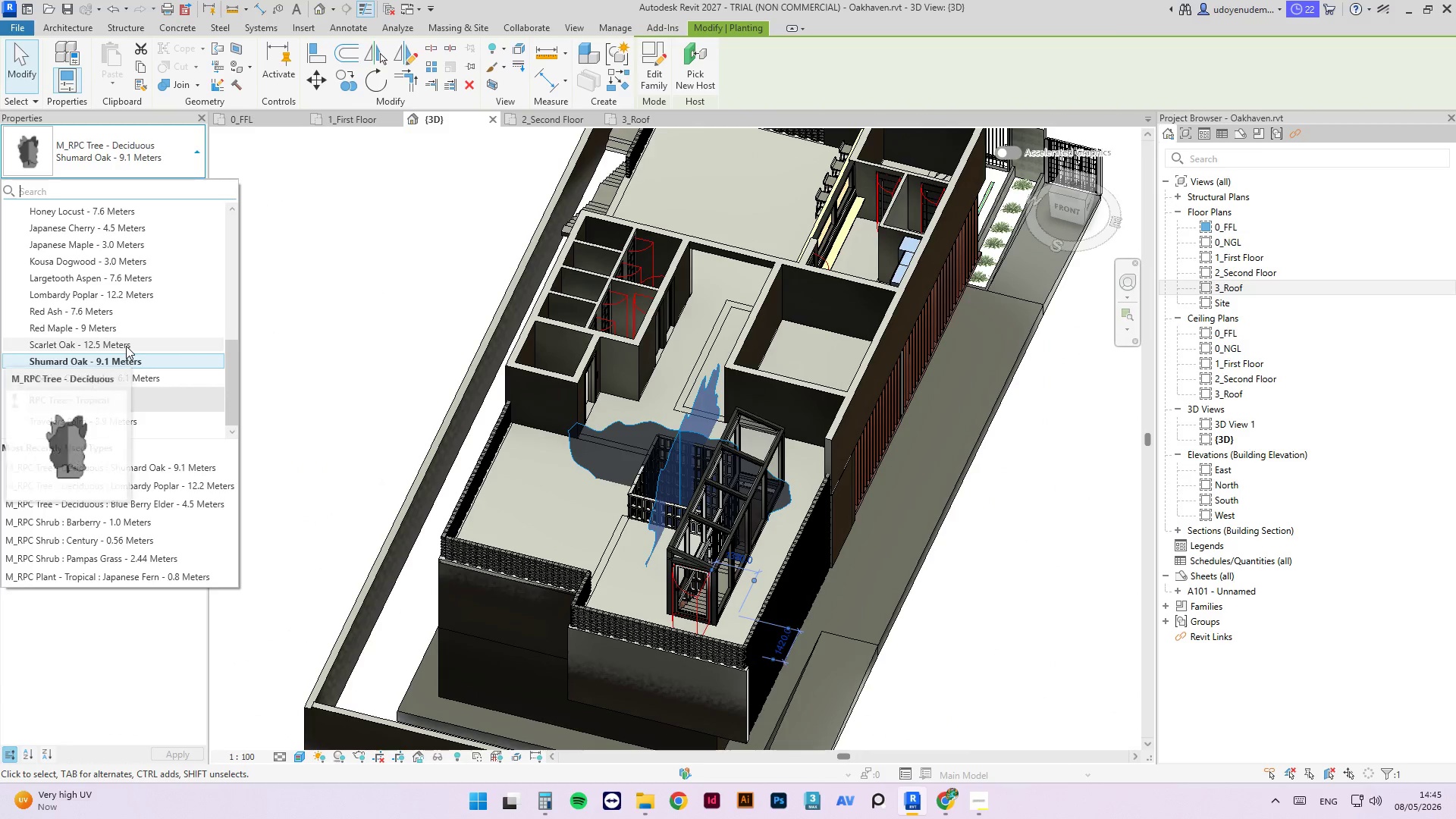 
left_click([127, 297])
 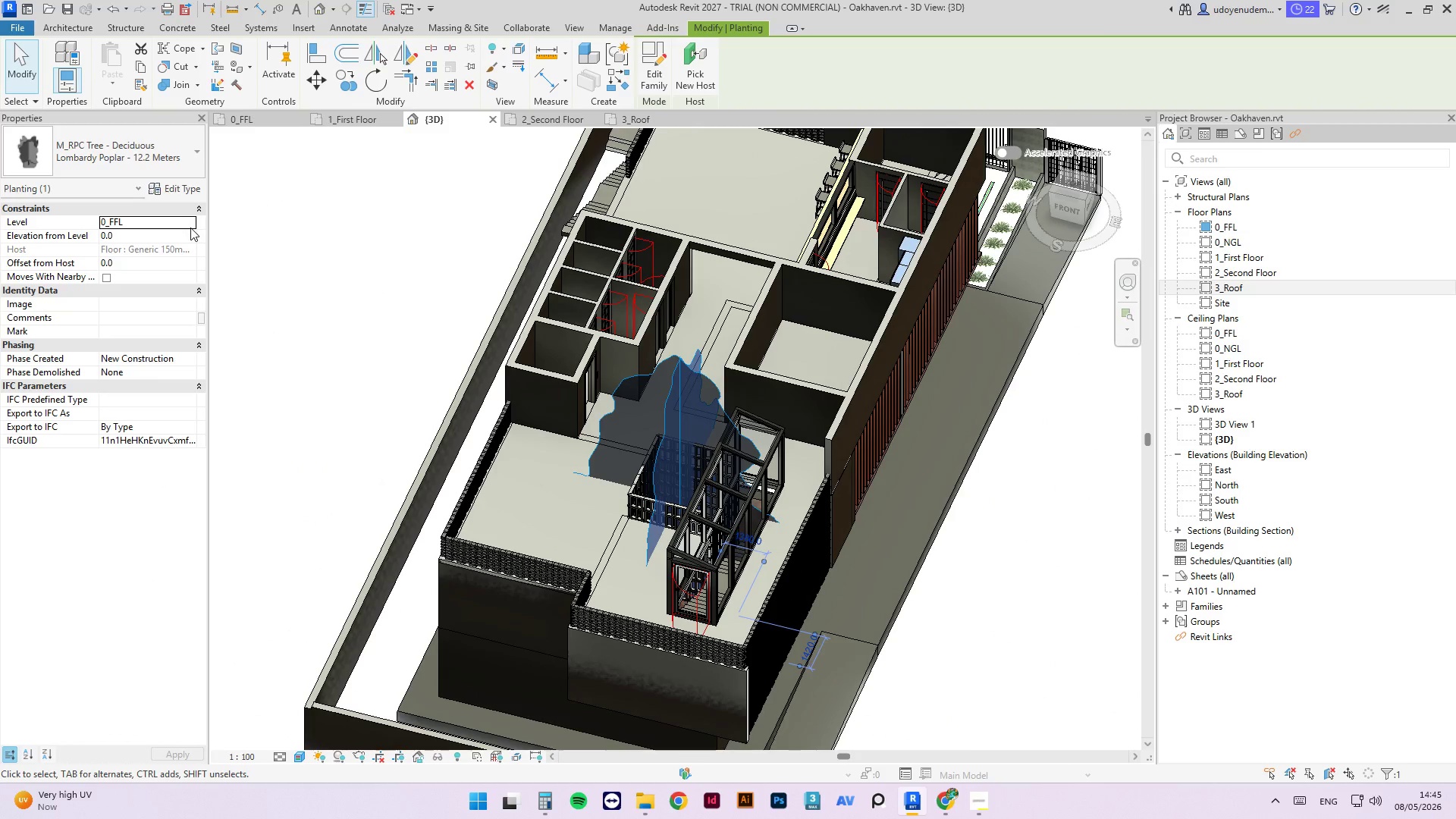 
left_click([146, 152])
 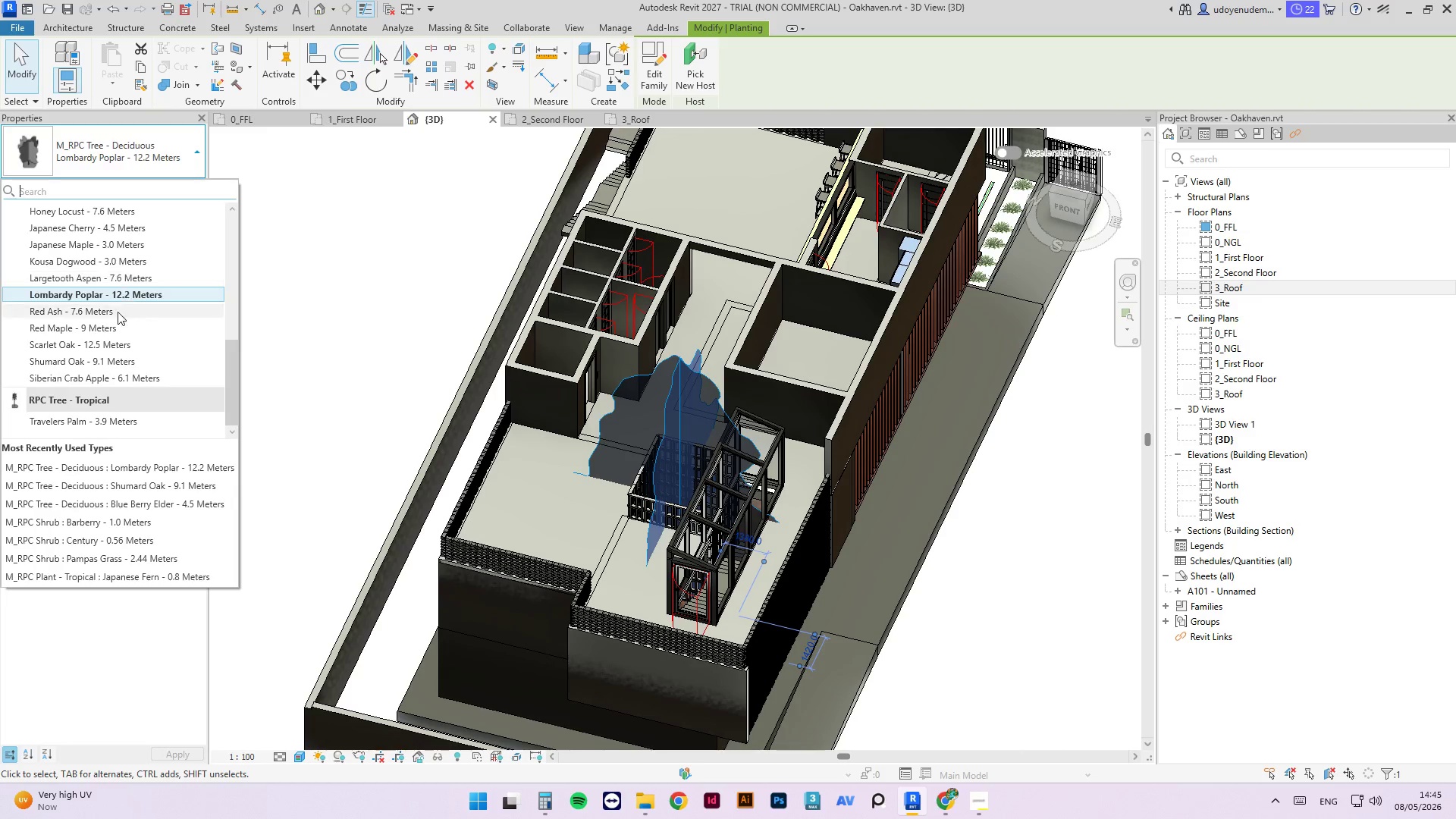 
left_click([96, 347])
 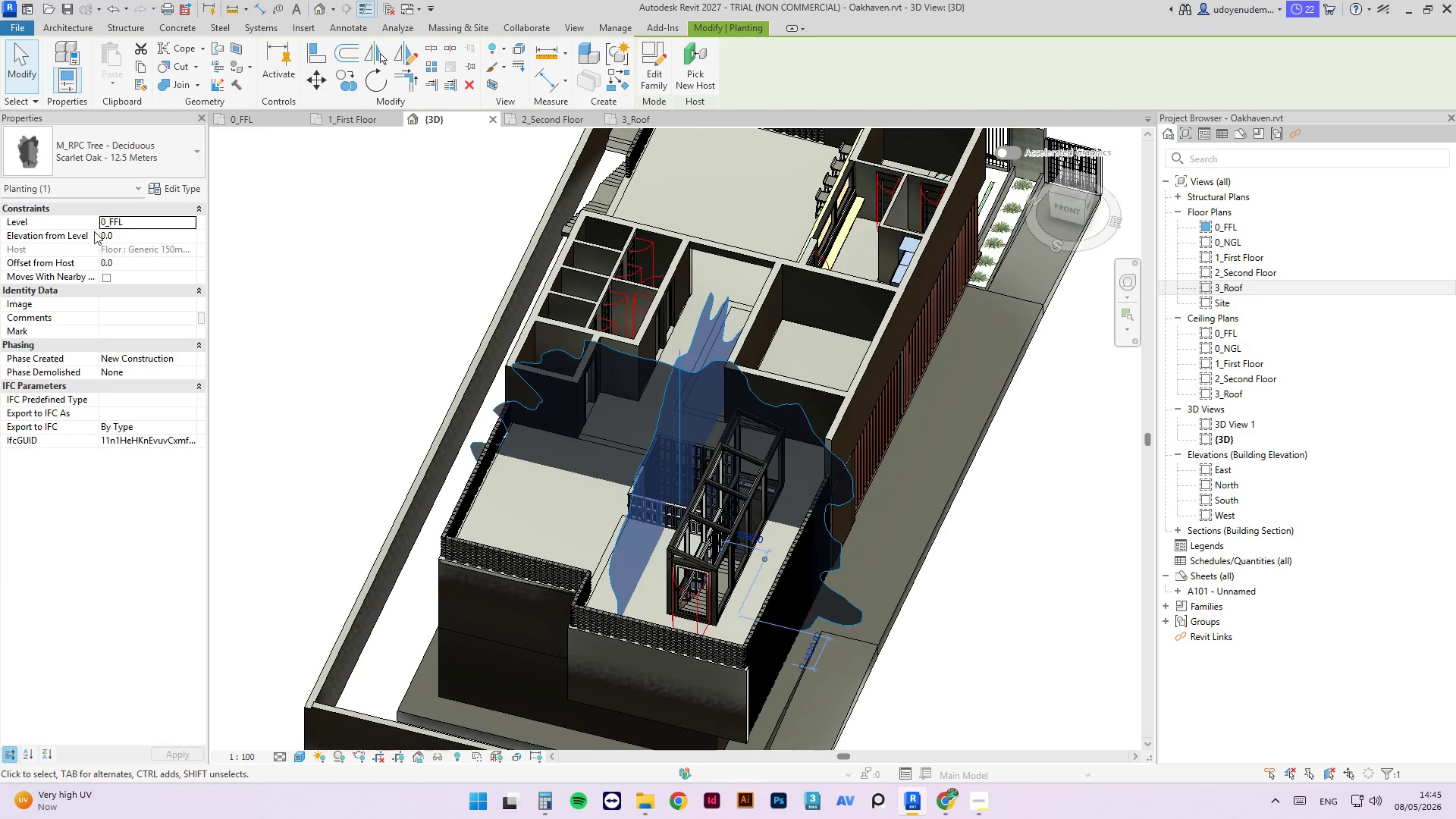 
left_click([121, 166])
 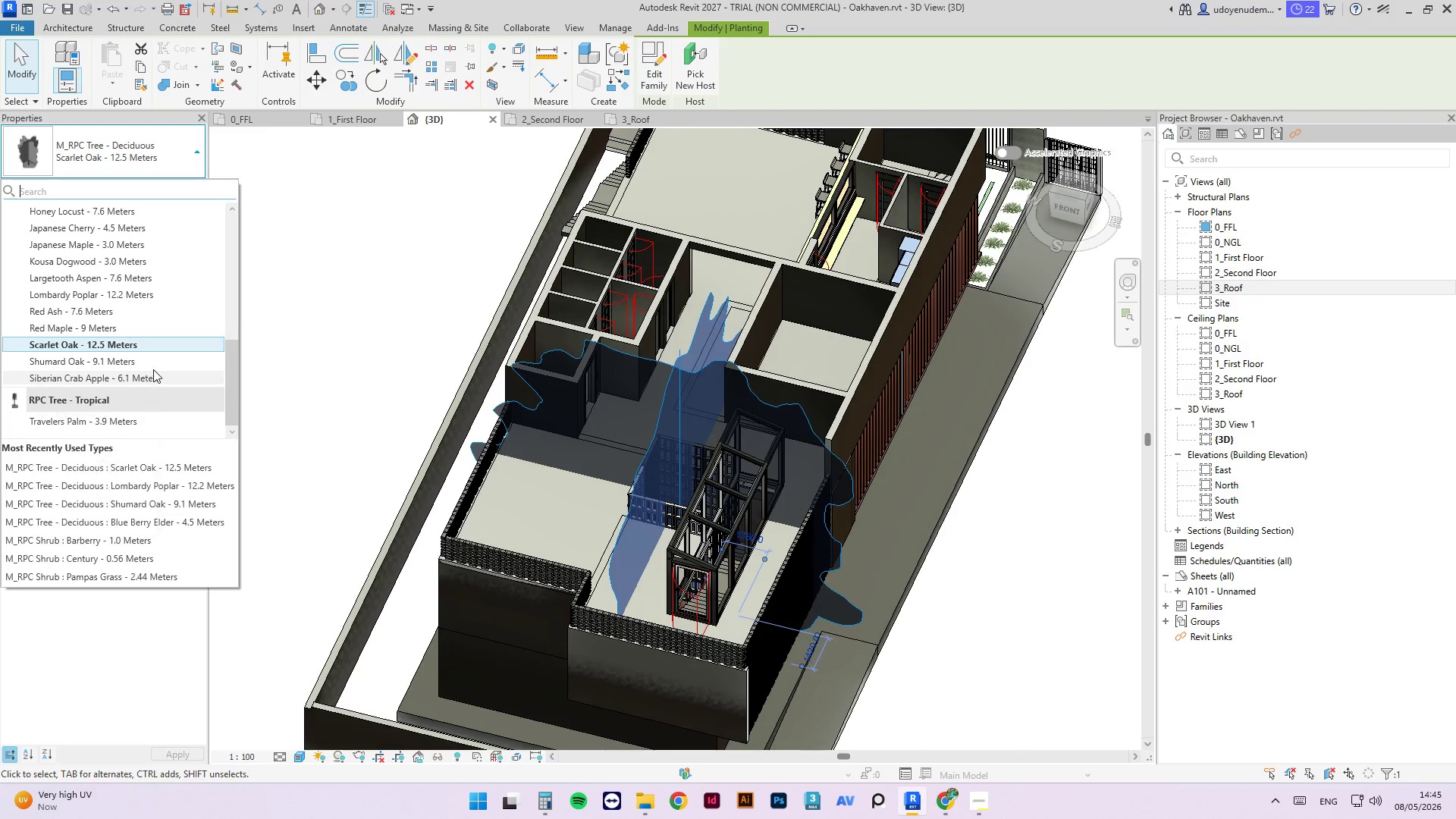 
scroll: coordinate [187, 364], scroll_direction: up, amount: 4.0
 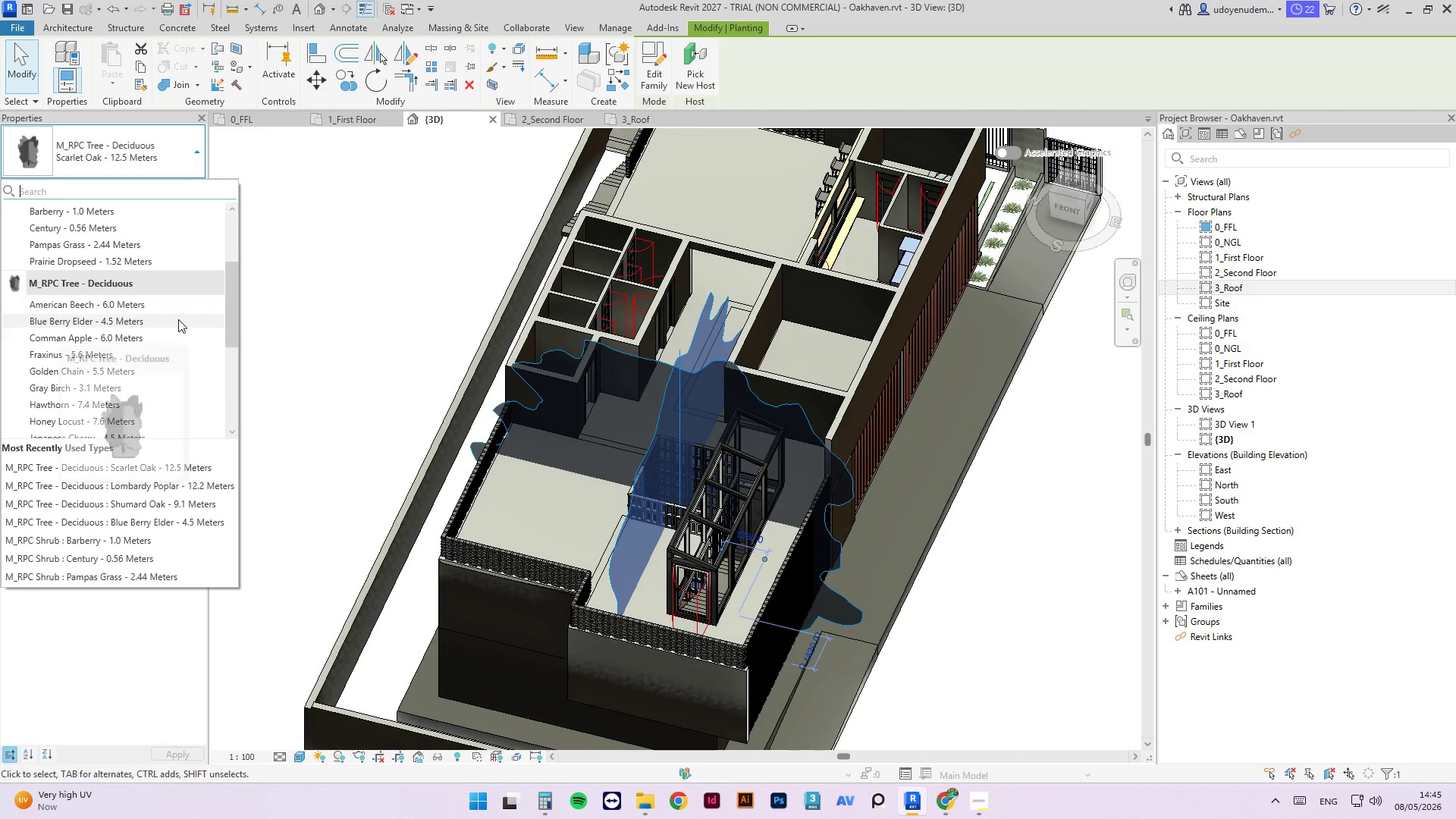 
scroll: coordinate [163, 337], scroll_direction: down, amount: 3.0
 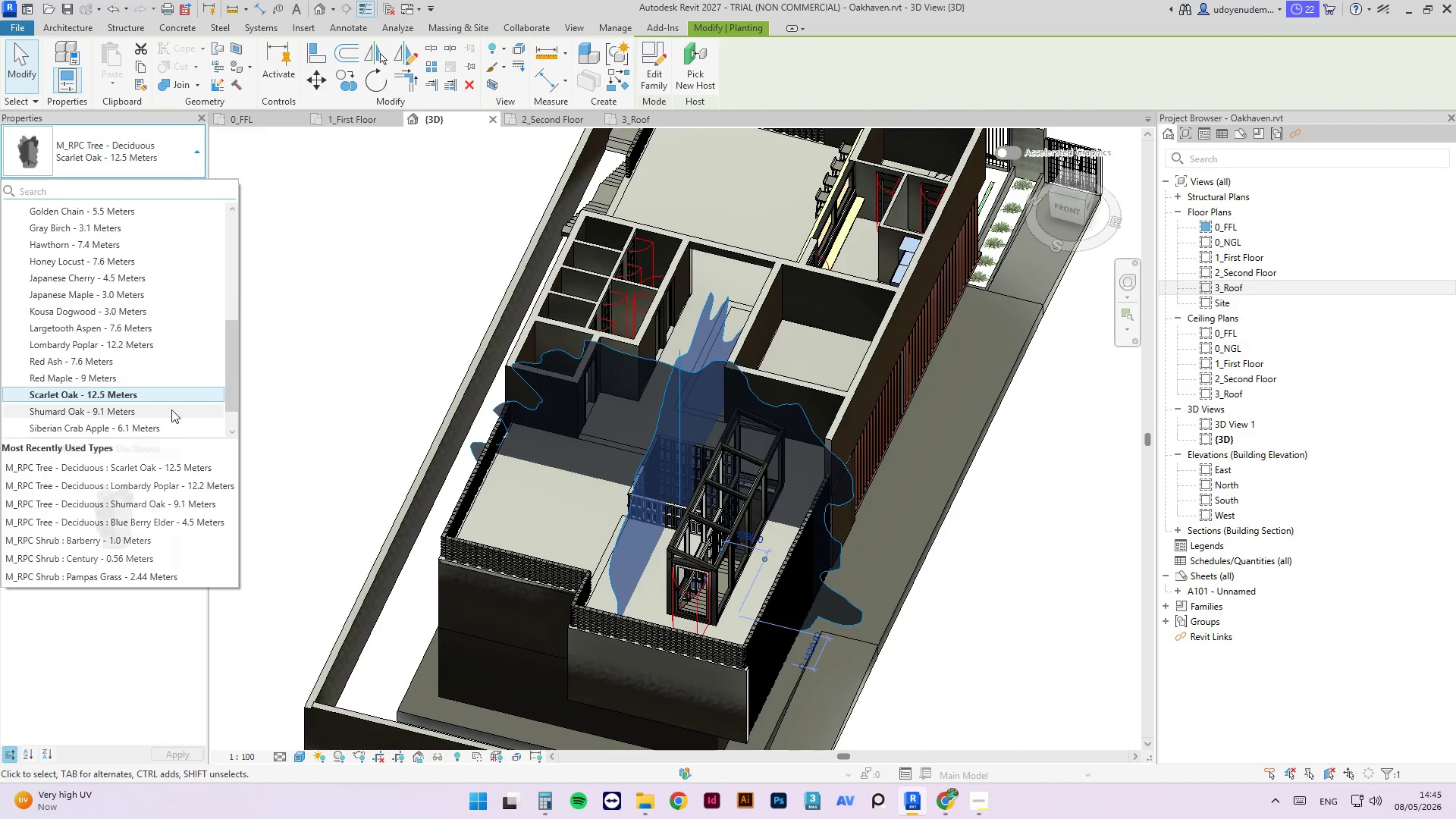 
left_click([143, 384])
 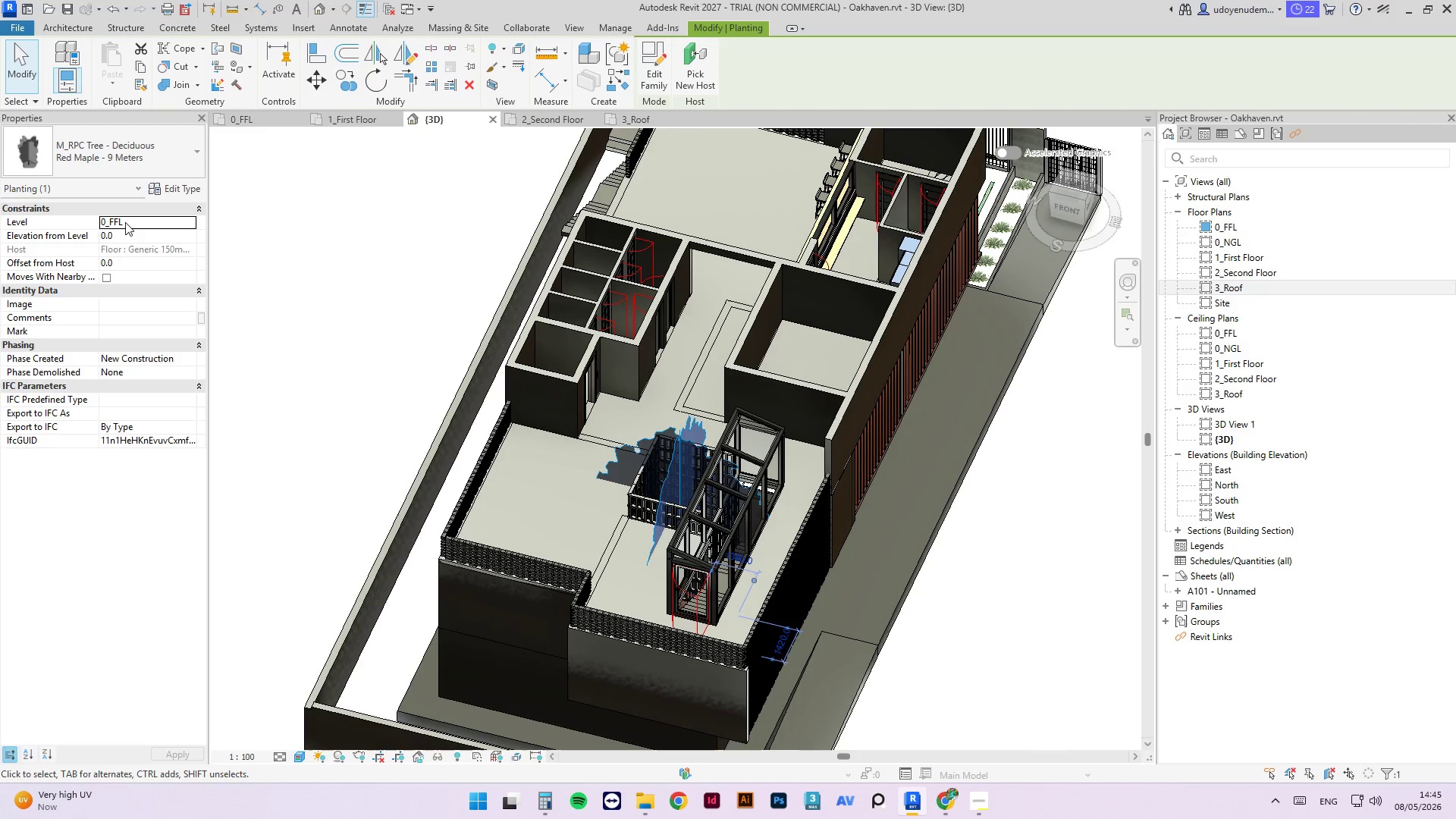 
left_click([137, 167])
 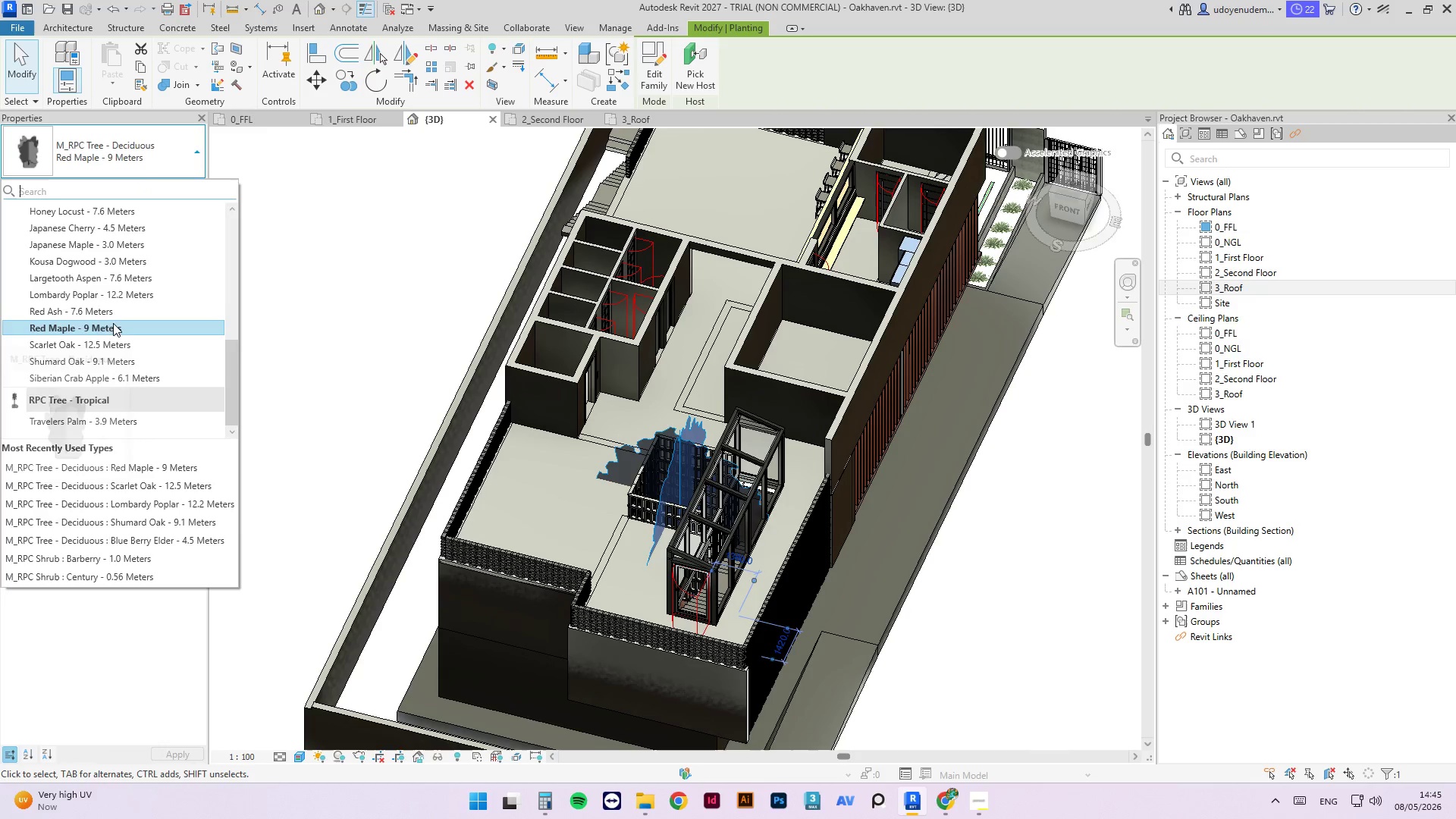 
left_click([103, 296])
 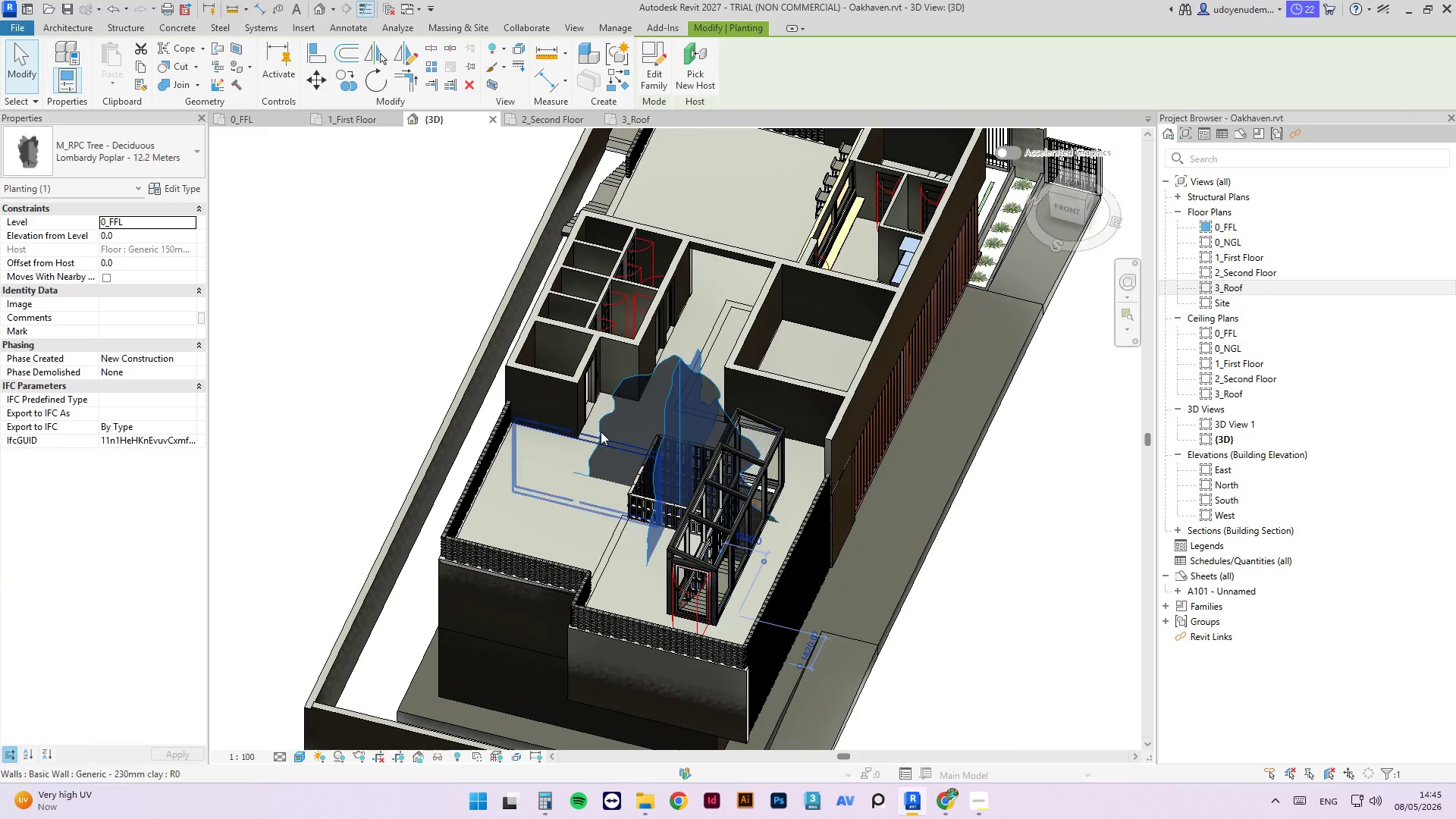 
scroll: coordinate [791, 452], scroll_direction: down, amount: 6.0
 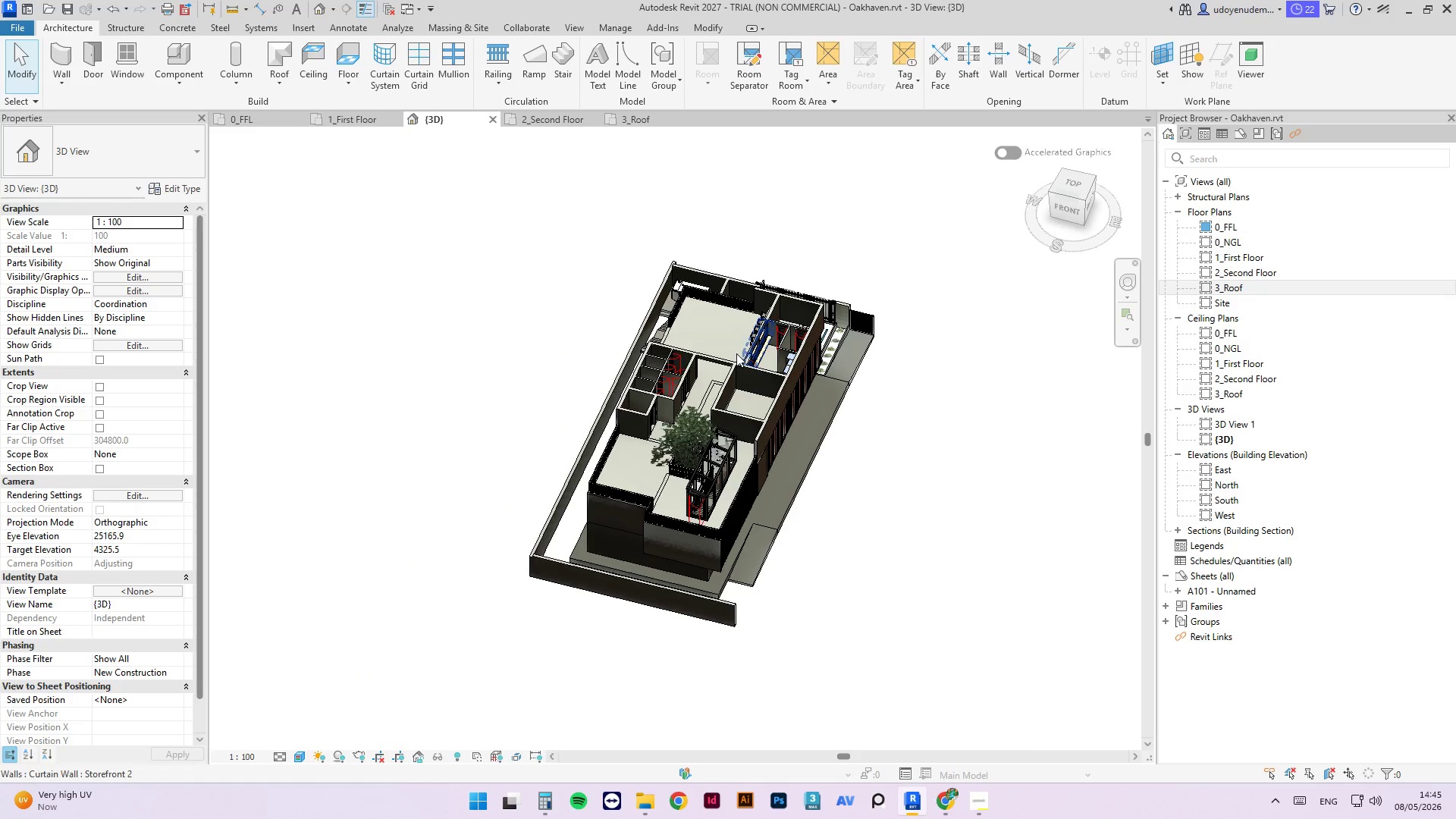 
scroll: coordinate [689, 516], scroll_direction: up, amount: 2.0
 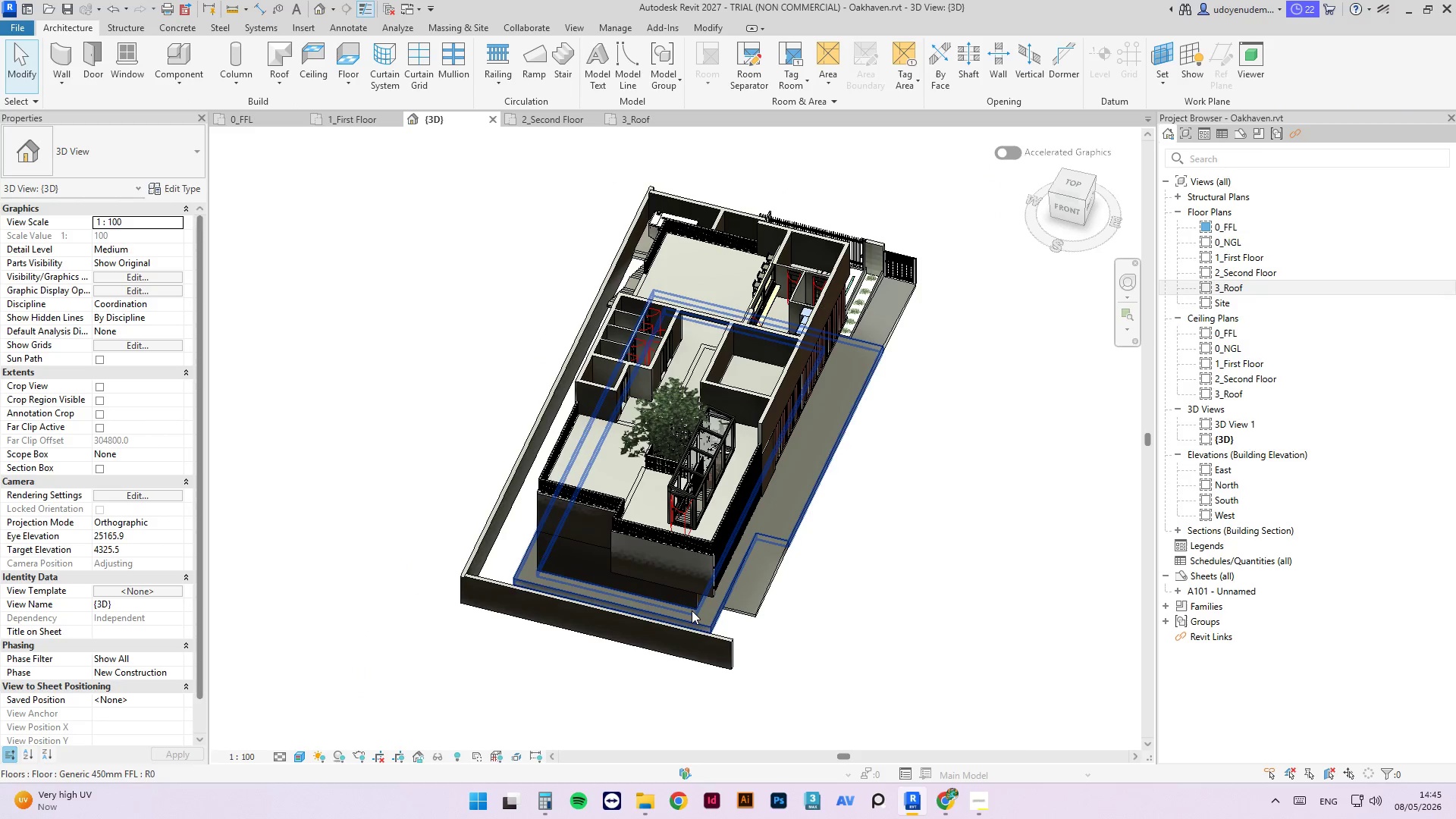 
hold_key(key=ShiftLeft, duration=0.69)
 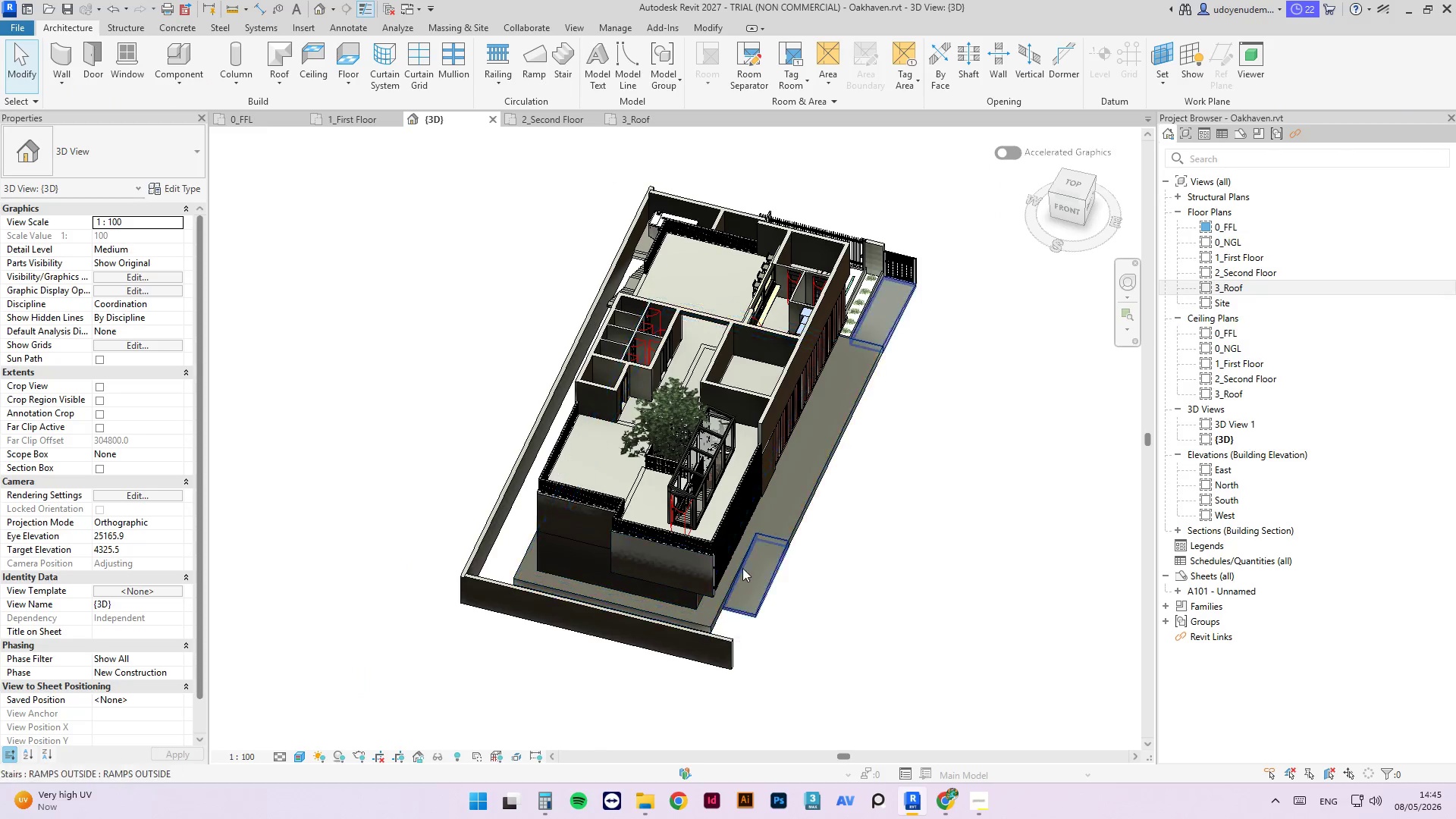 
wait(6.91)
 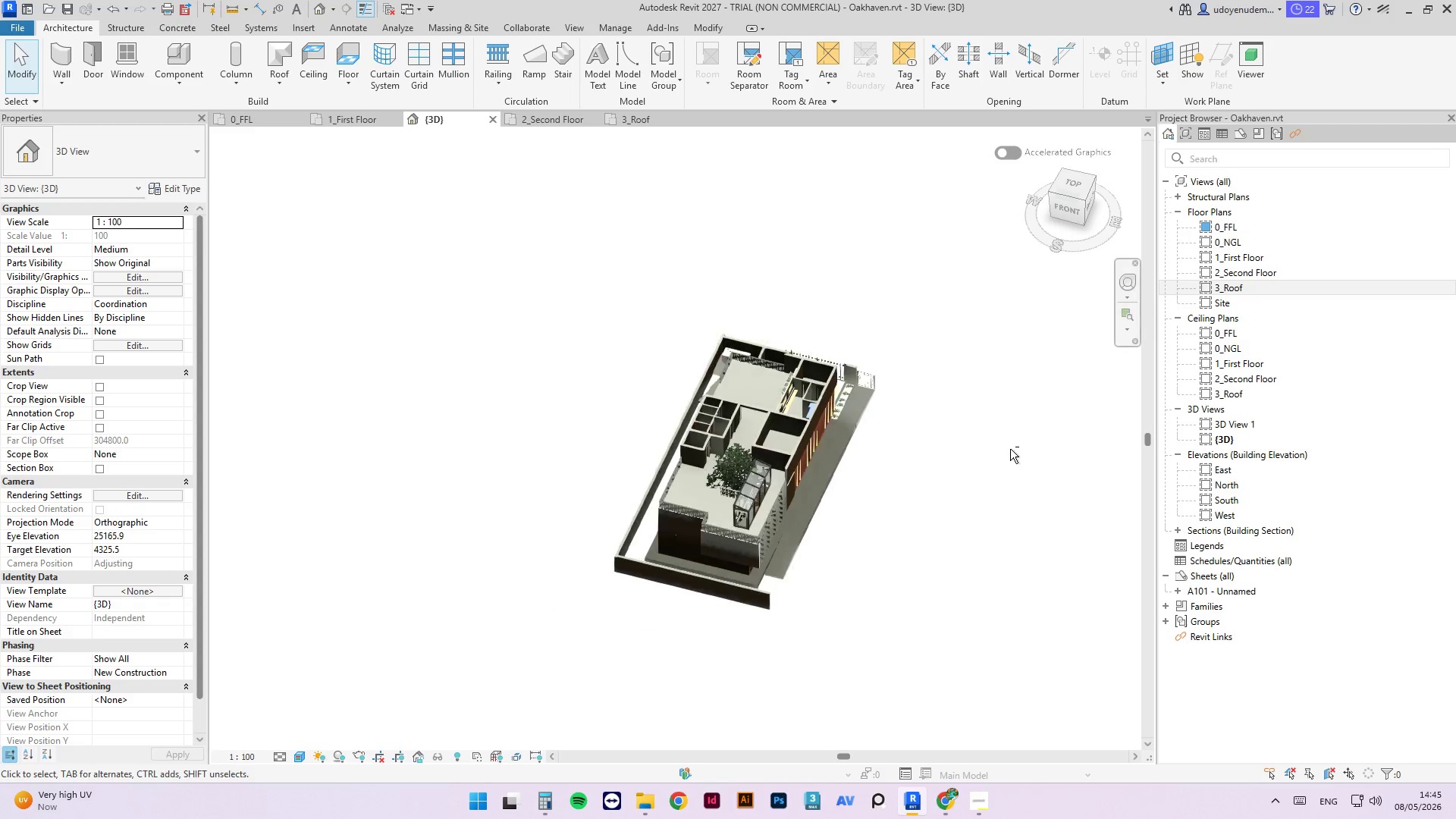 
hold_key(key=ShiftLeft, duration=2.16)
 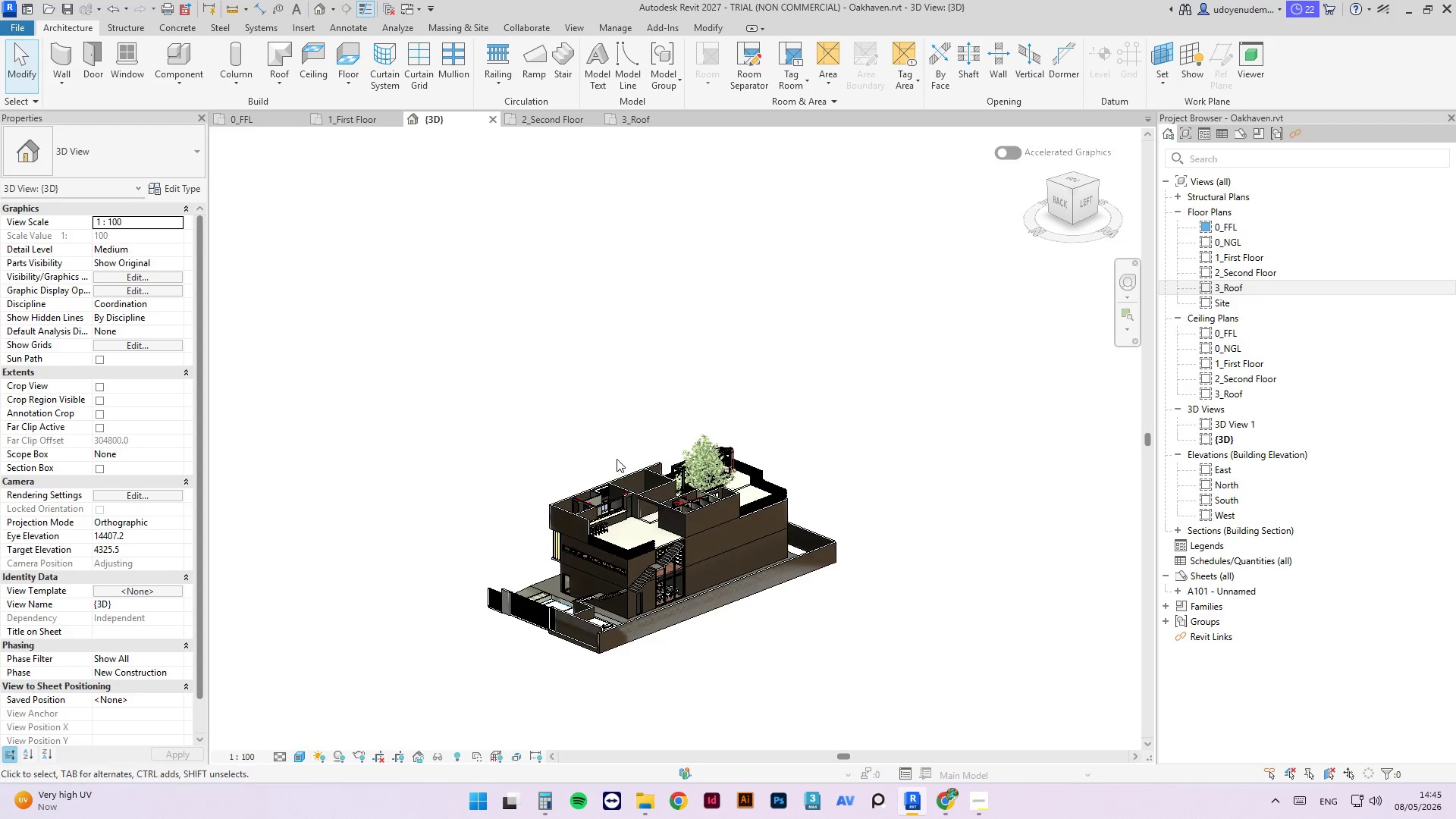 
scroll: coordinate [836, 528], scroll_direction: down, amount: 4.0
 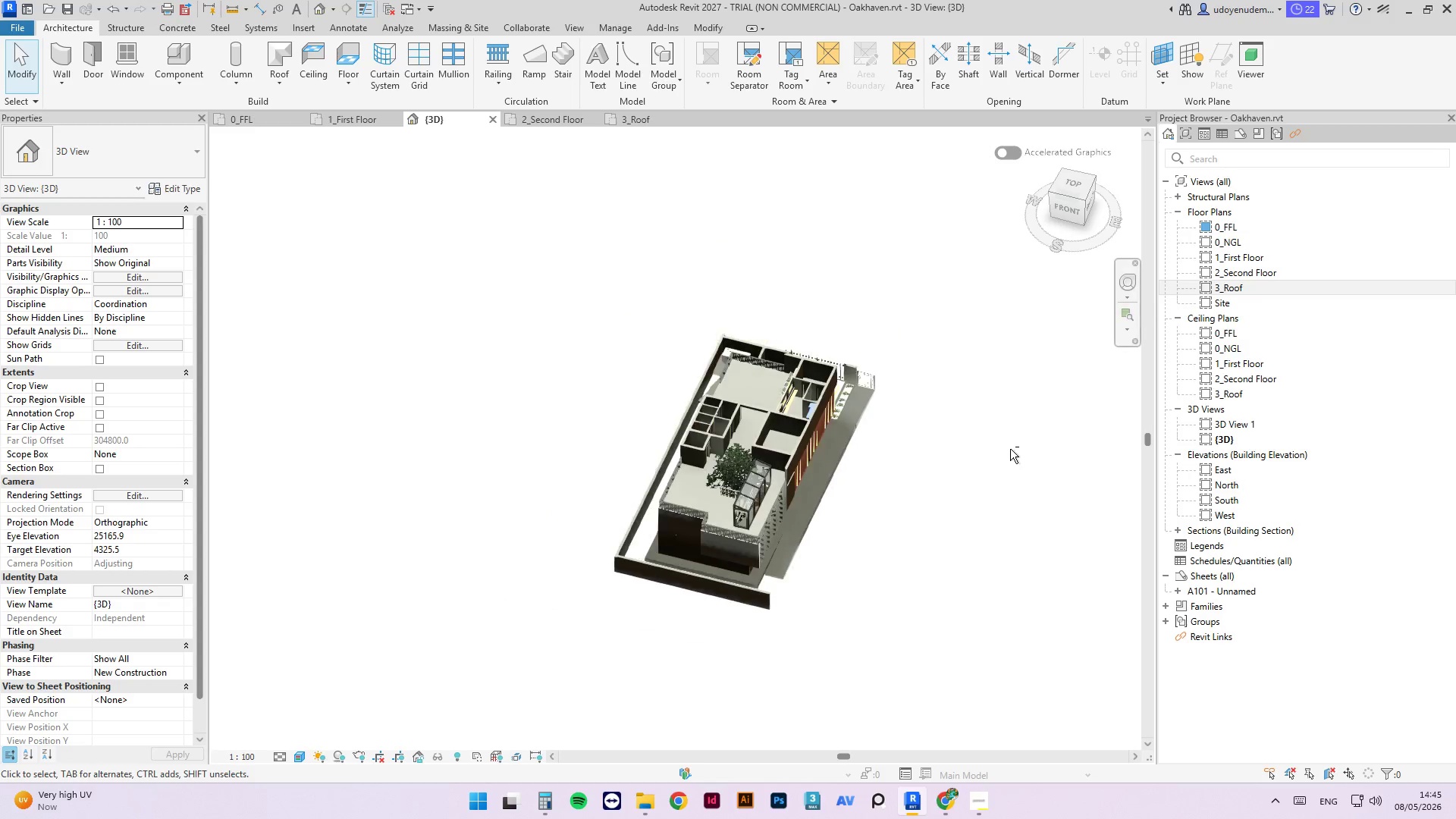 
scroll: coordinate [594, 667], scroll_direction: up, amount: 8.0
 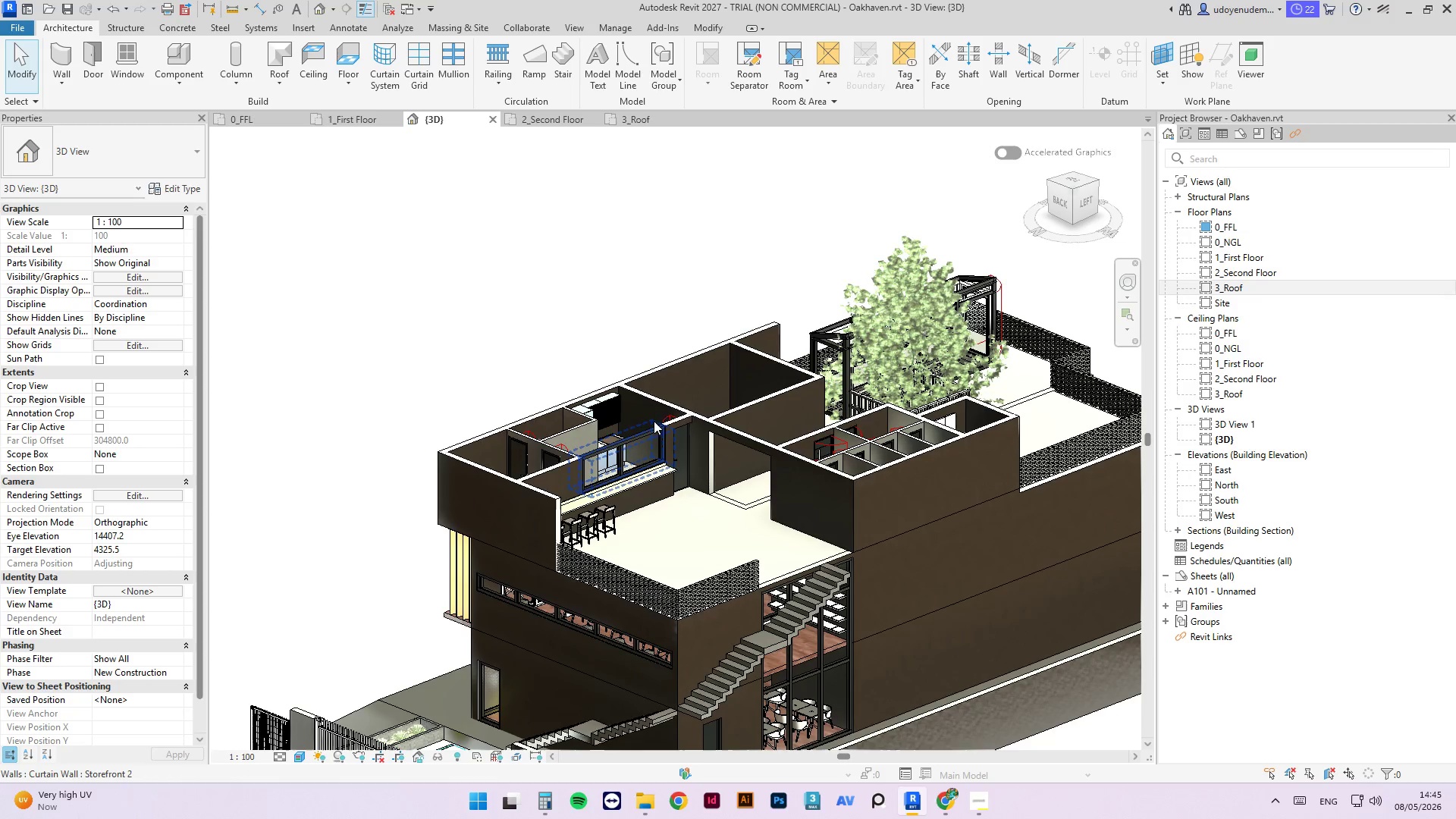 
hold_key(key=ShiftLeft, duration=1.44)
 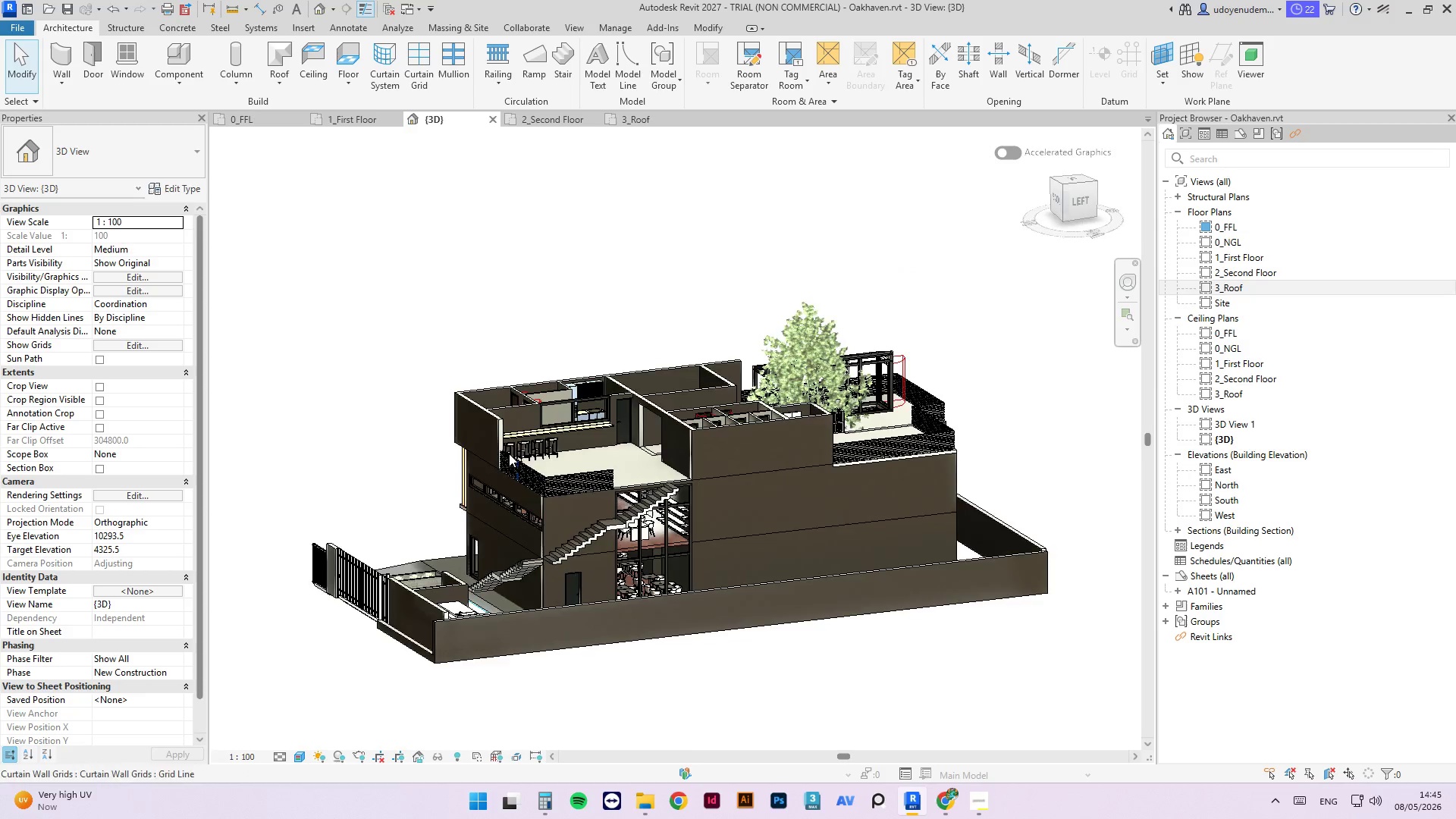 
scroll: coordinate [590, 468], scroll_direction: down, amount: 3.0
 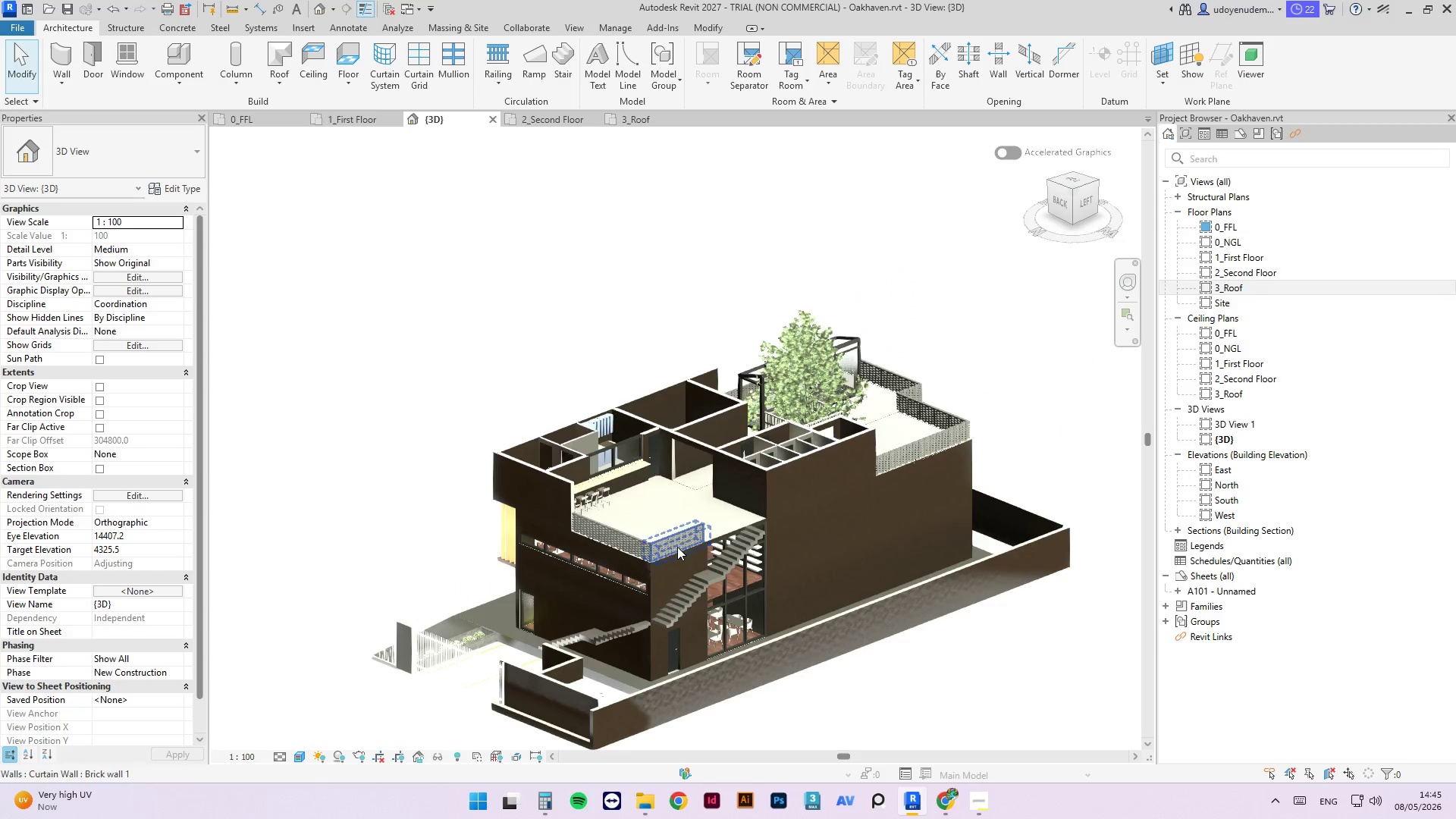 
scroll: coordinate [505, 450], scroll_direction: up, amount: 4.0
 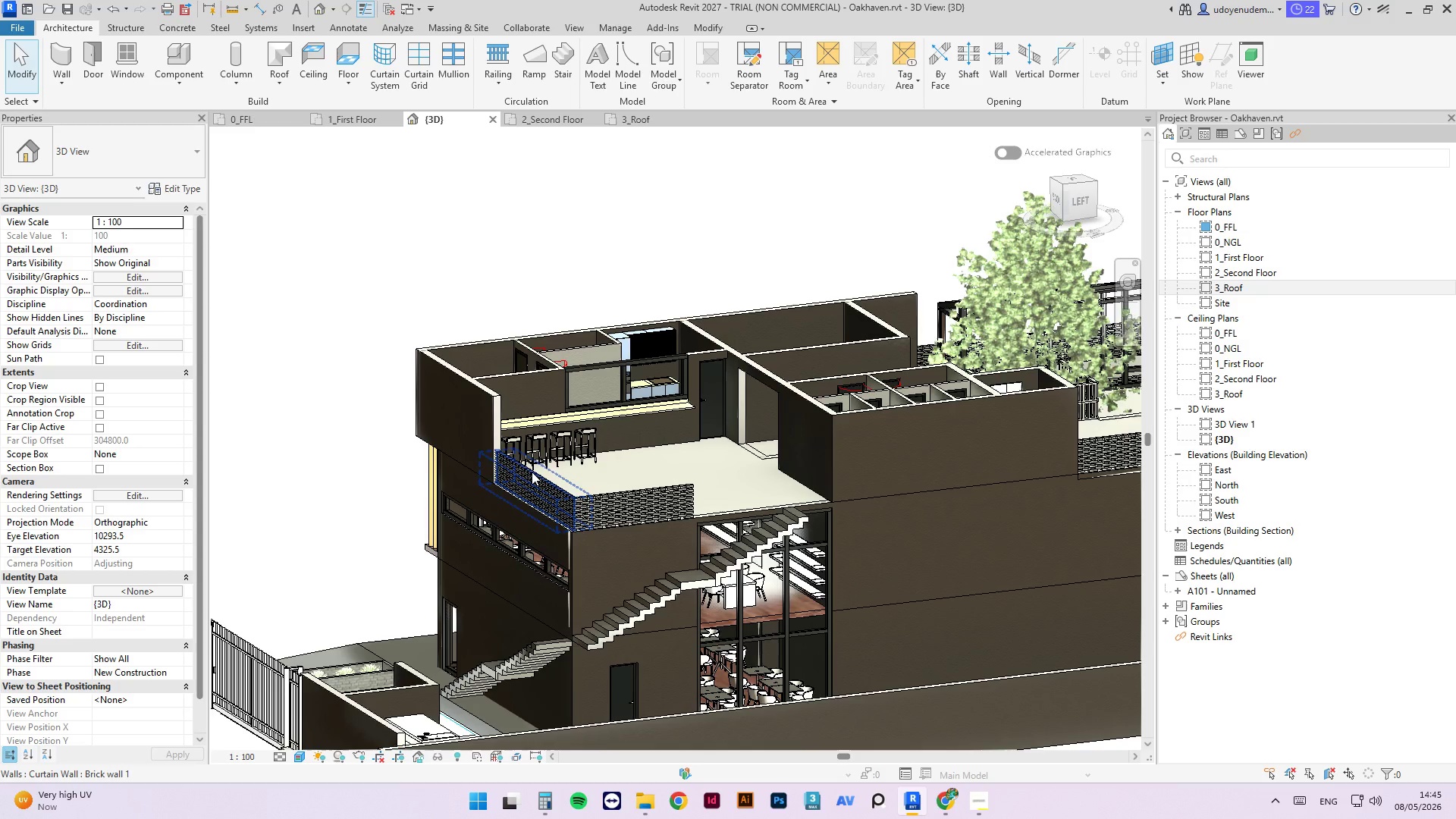 
left_click([532, 472])
 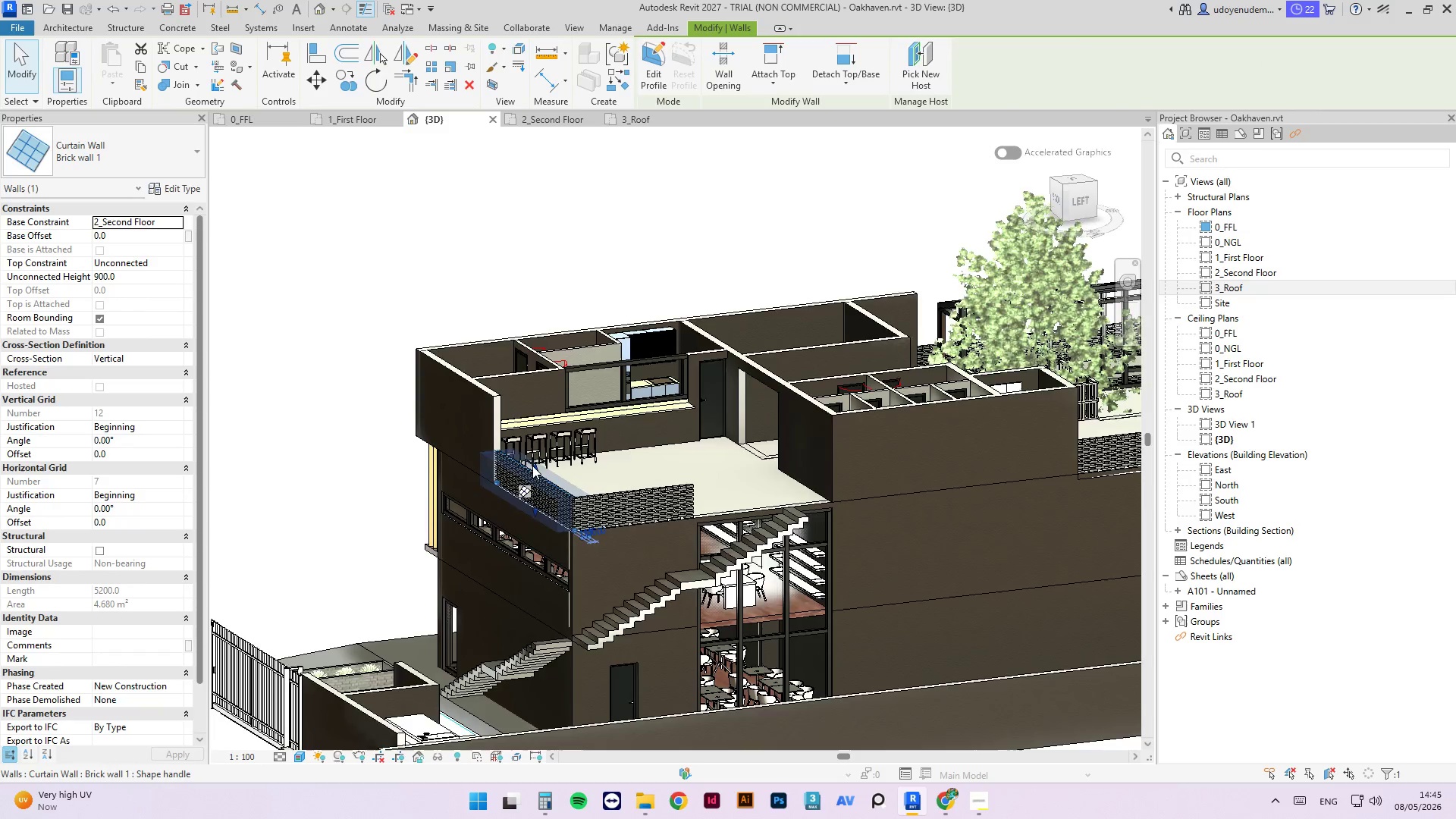 
scroll: coordinate [532, 466], scroll_direction: up, amount: 3.0
 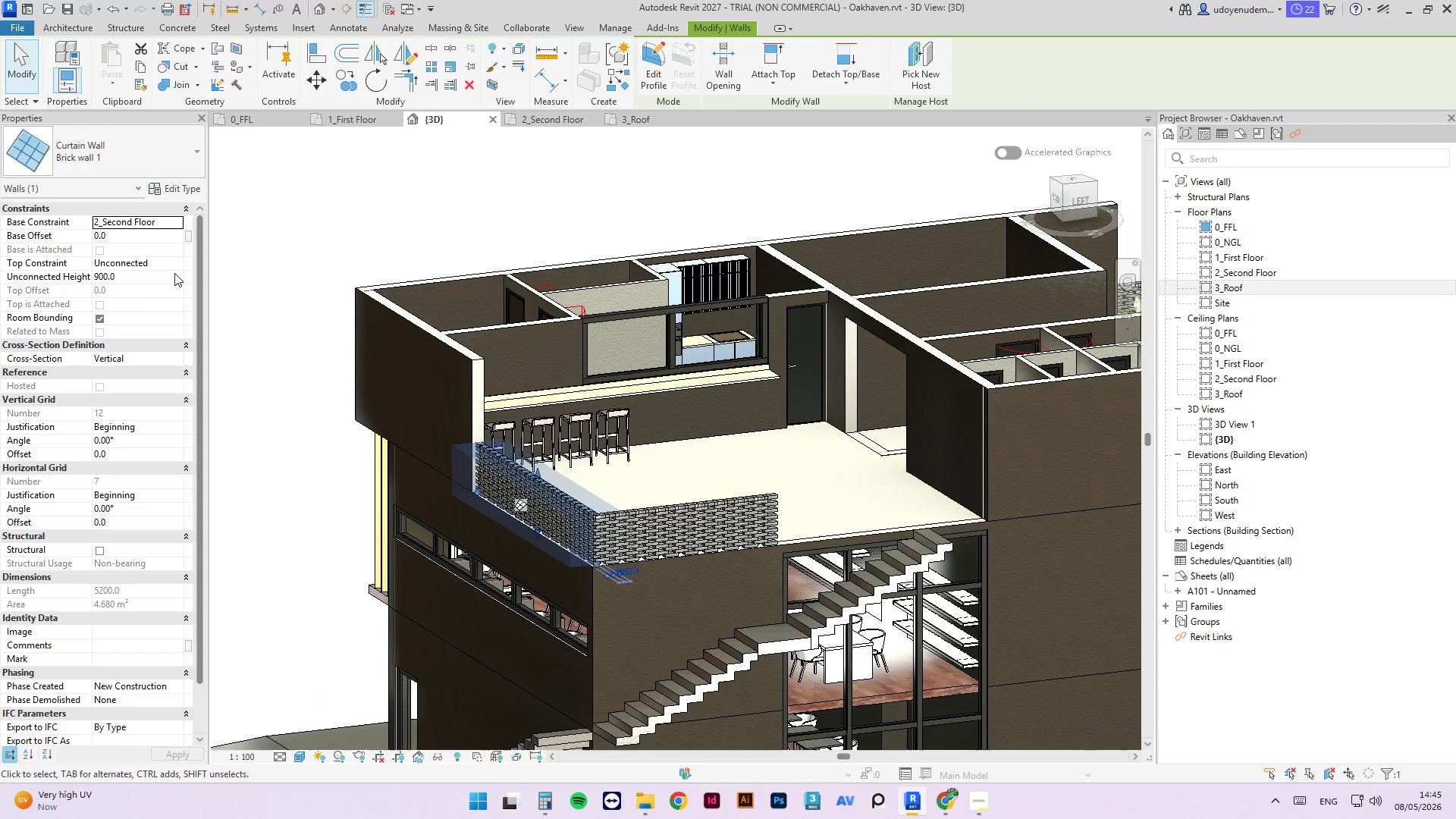 
left_click([177, 265])
 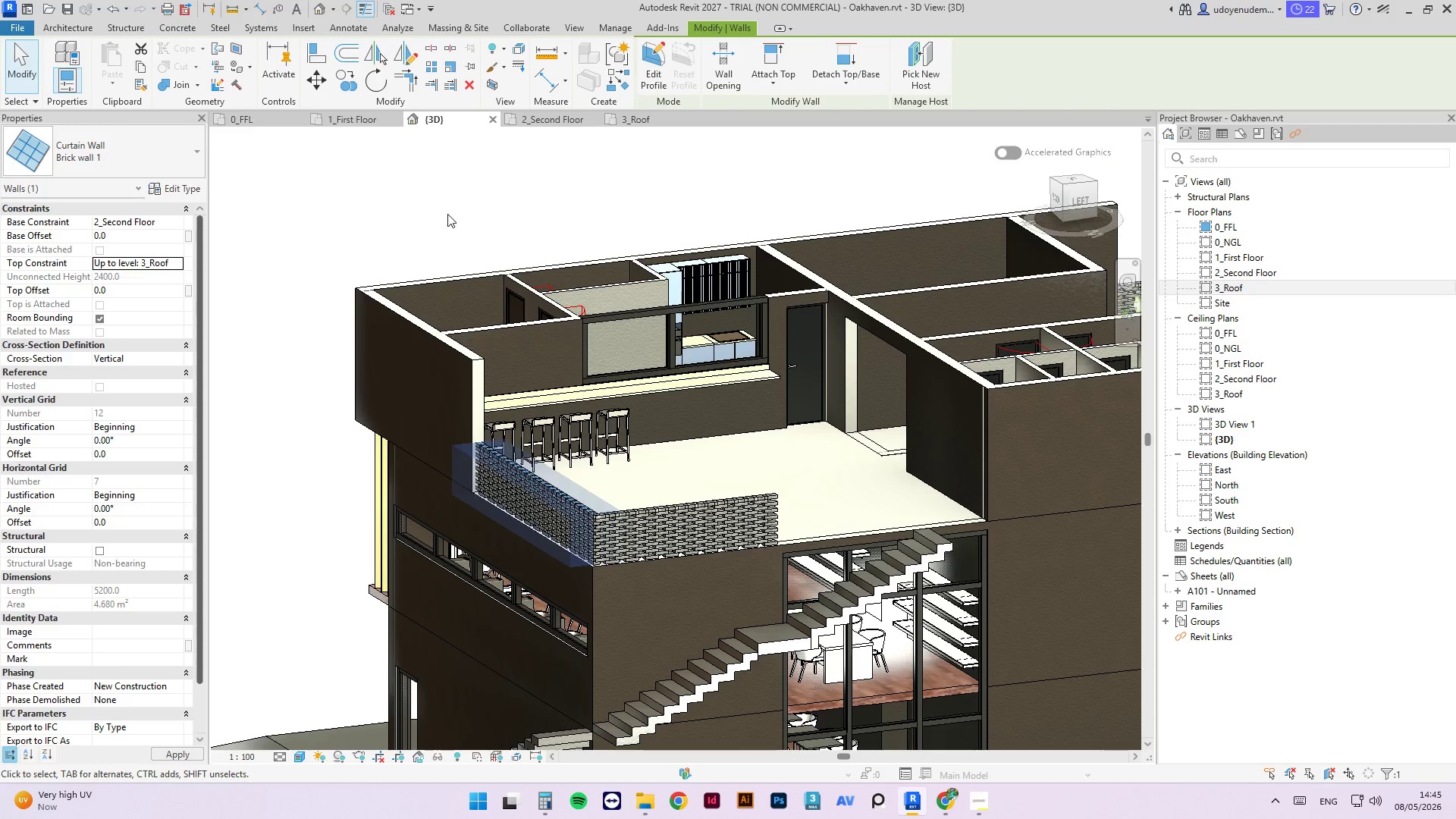 
left_click([453, 214])
 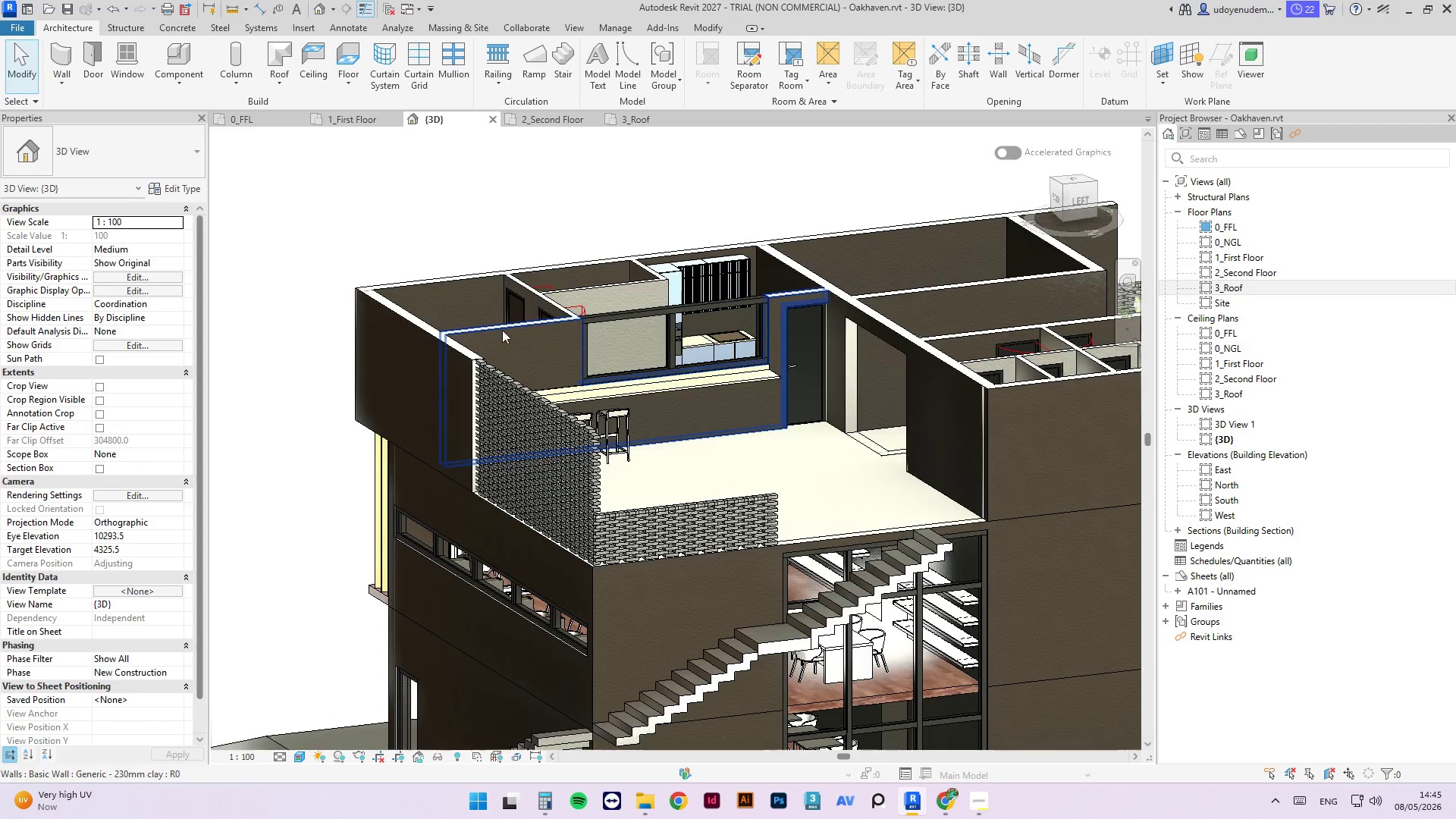 
hold_key(key=ShiftLeft, duration=5.97)
 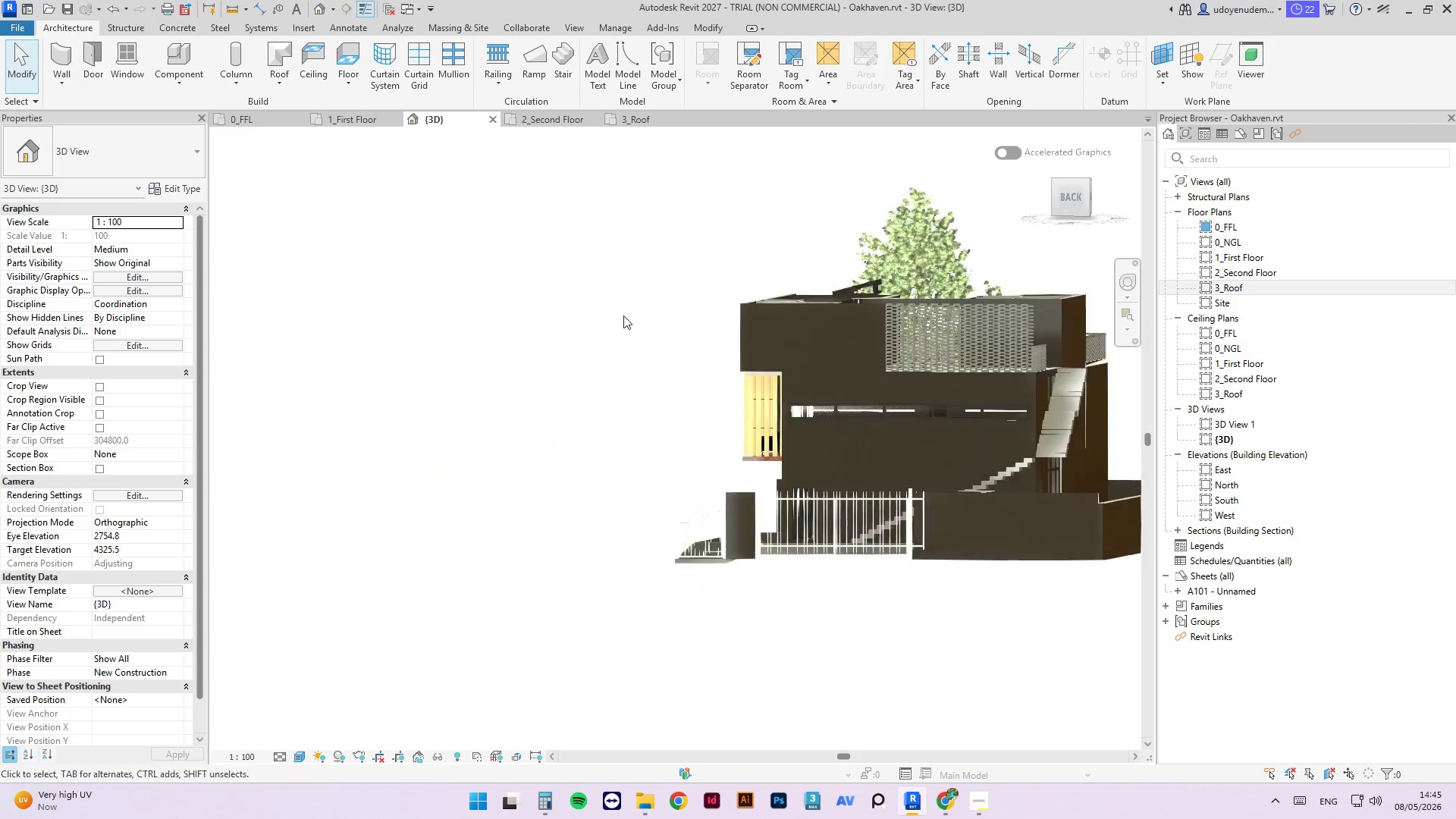 
scroll: coordinate [507, 328], scroll_direction: down, amount: 4.0
 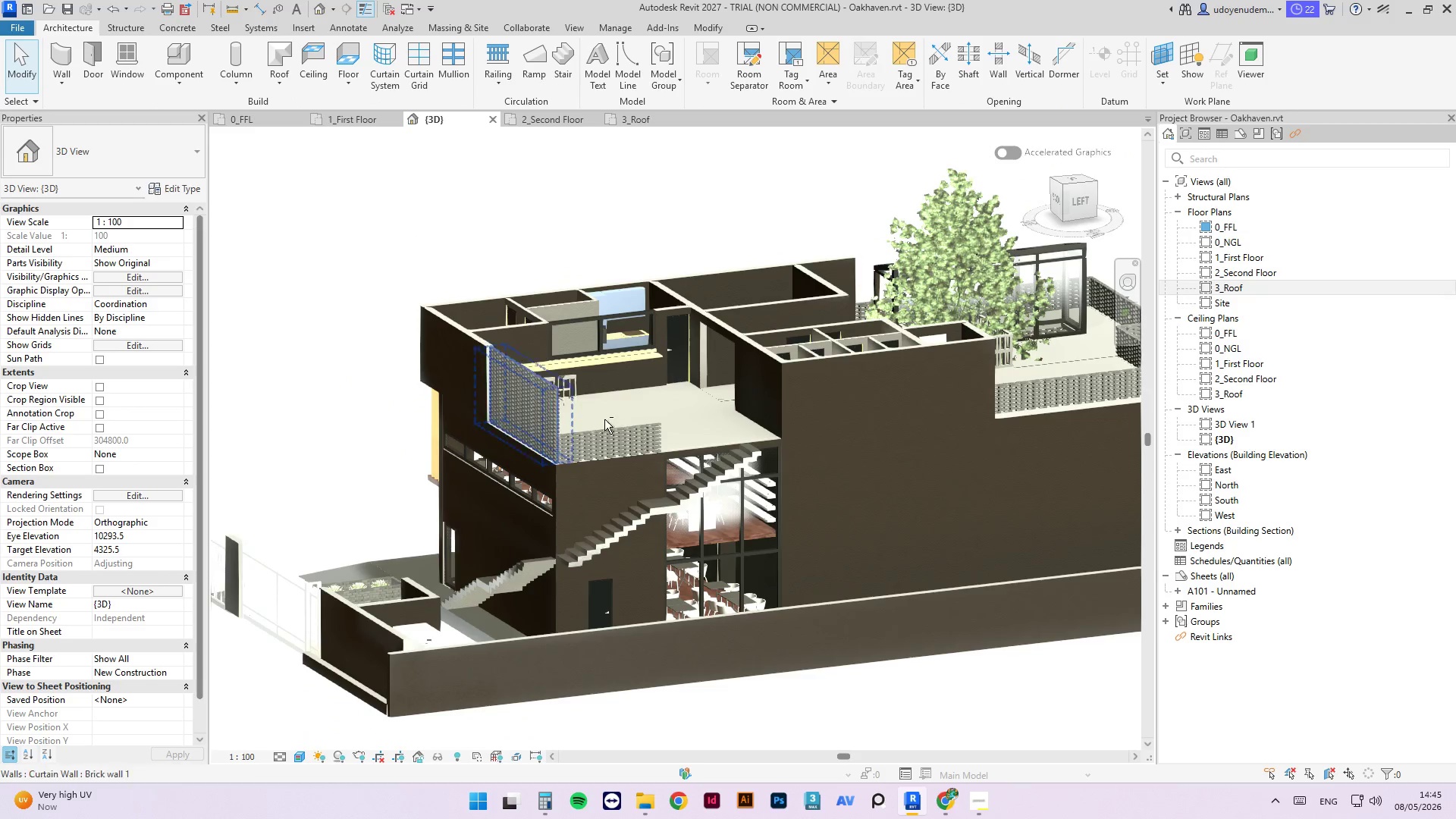 
hold_key(key=ShiftLeft, duration=4.33)
 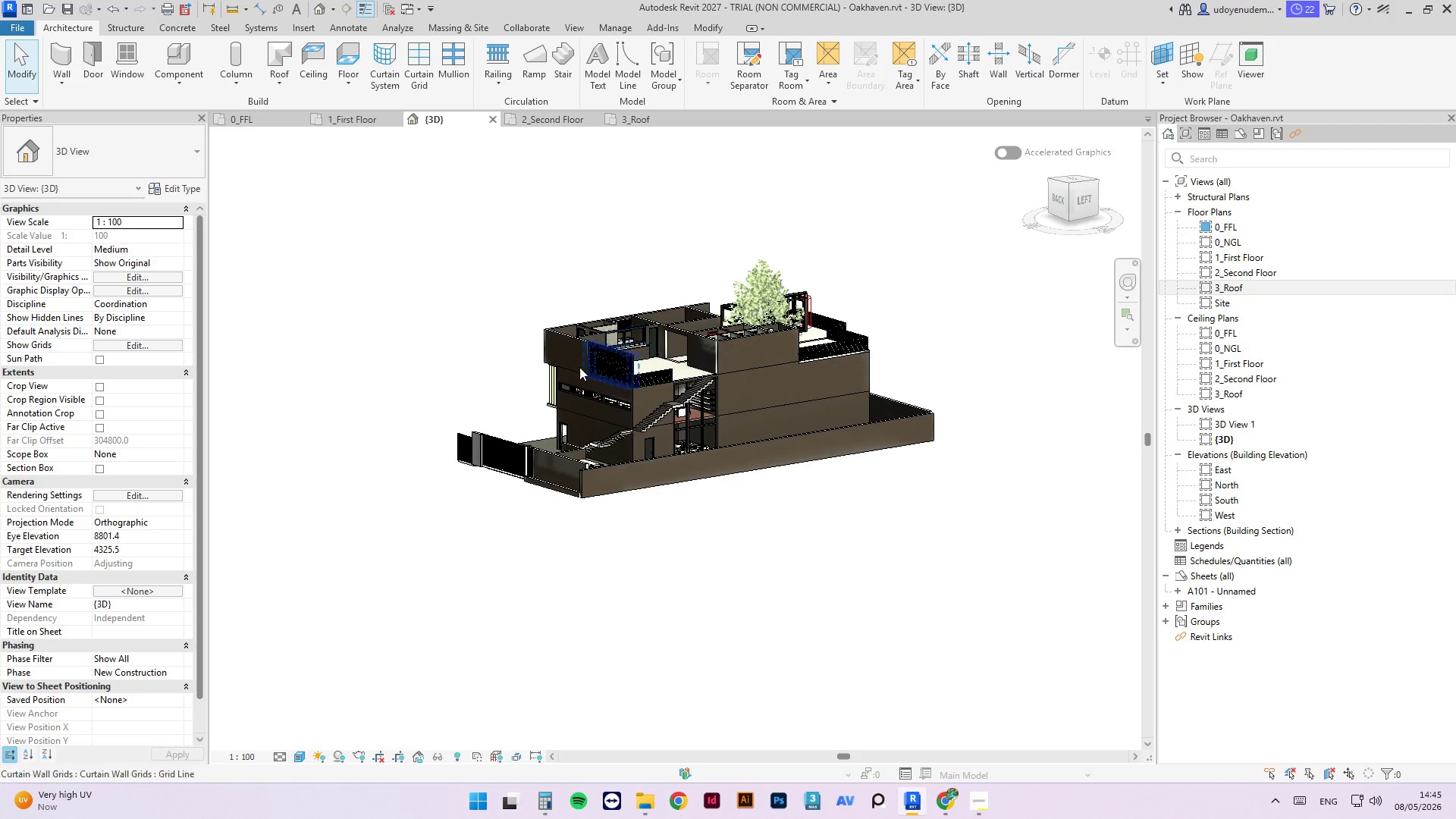 
scroll: coordinate [623, 348], scroll_direction: down, amount: 6.0
 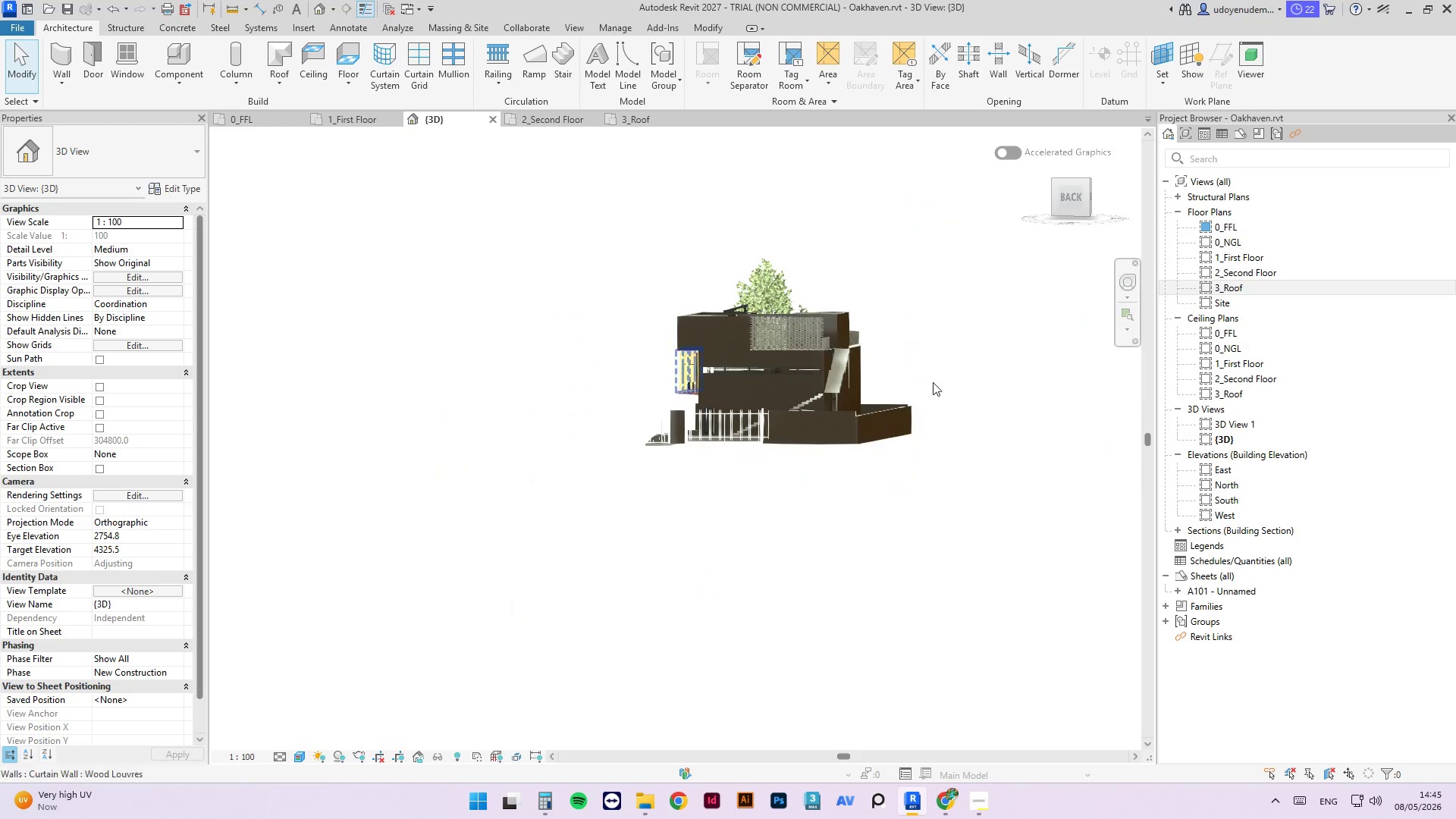 
scroll: coordinate [756, 373], scroll_direction: up, amount: 7.0
 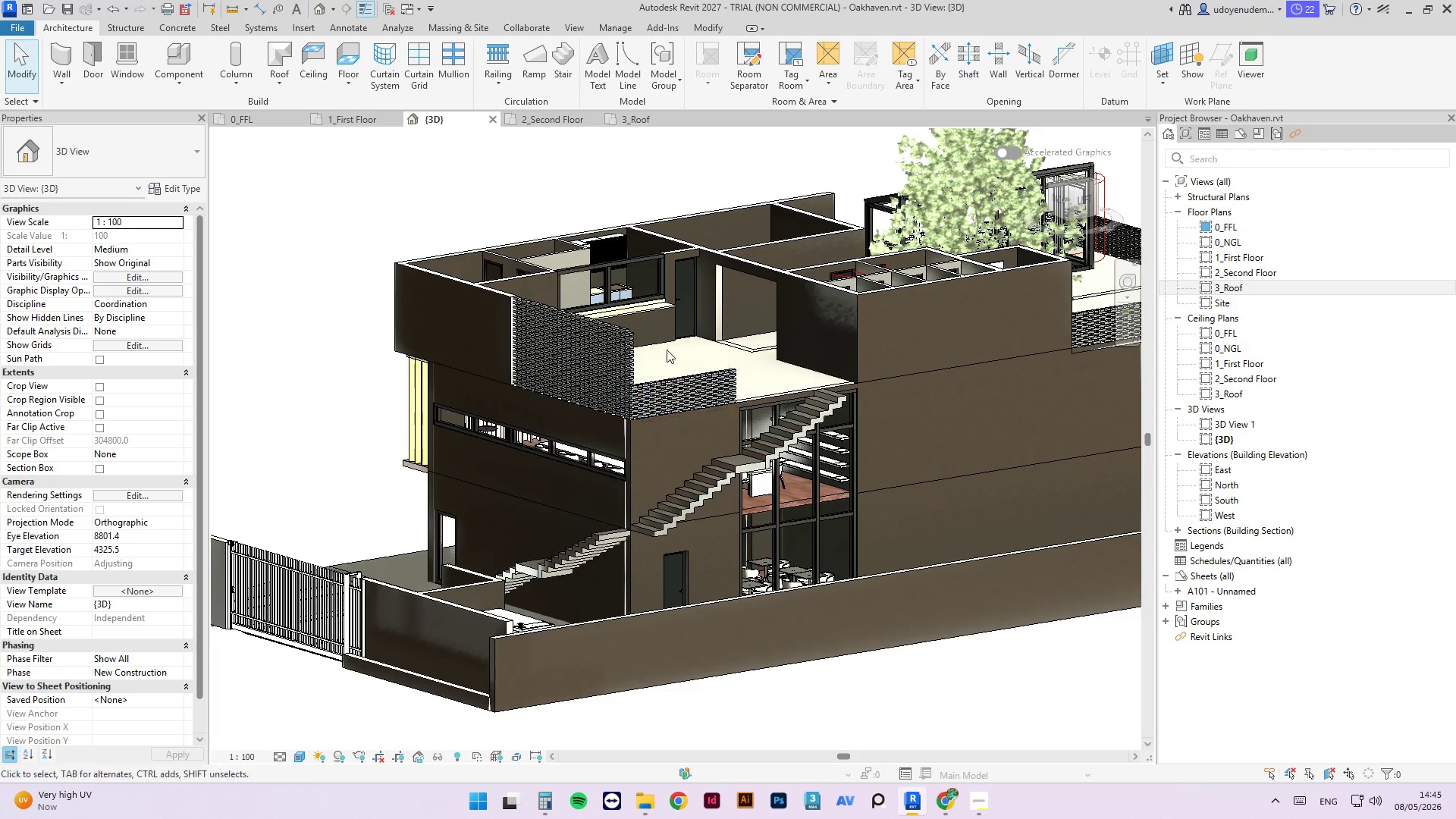 
hold_key(key=ShiftLeft, duration=2.61)
 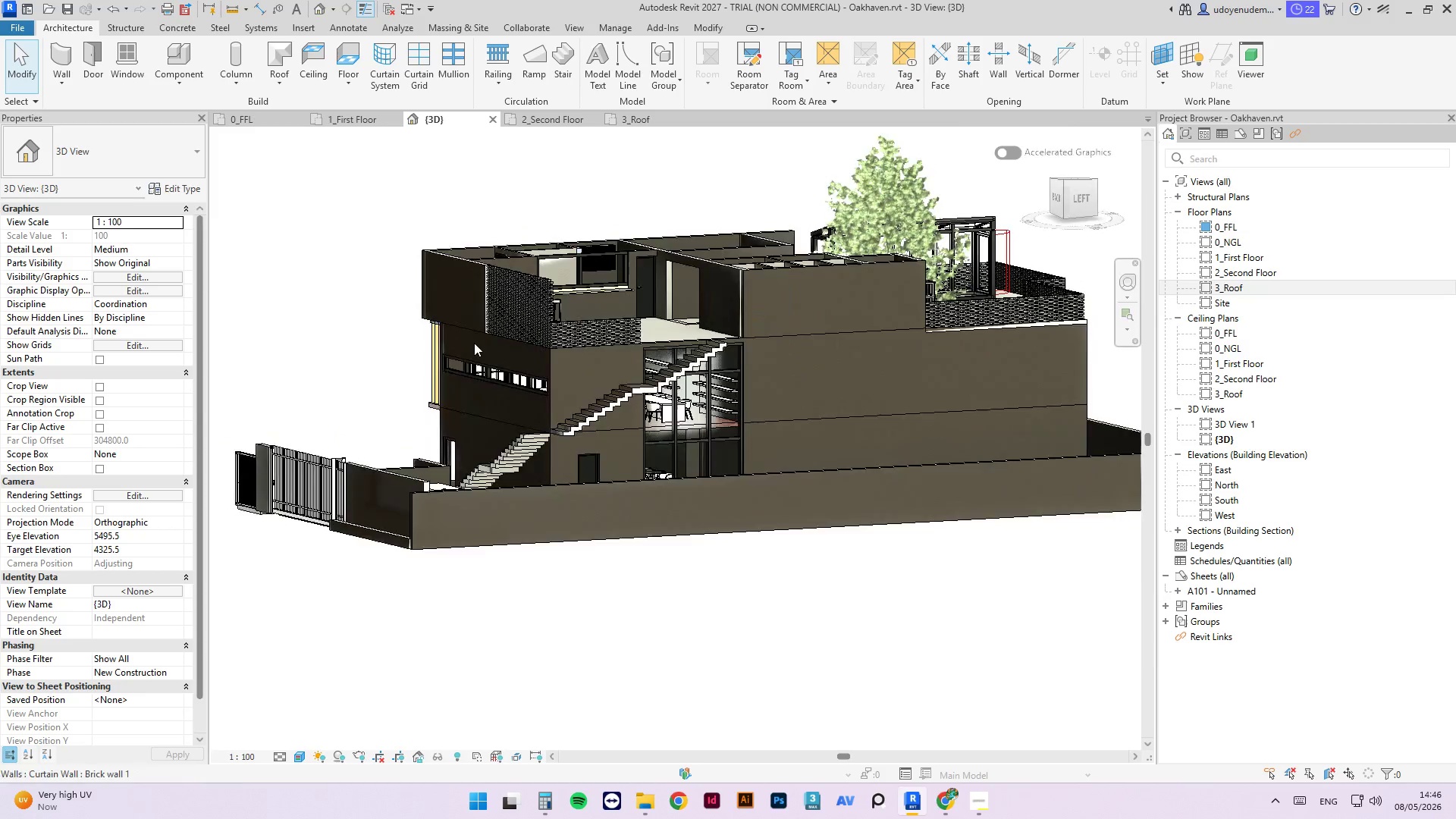 
scroll: coordinate [598, 330], scroll_direction: down, amount: 2.0
 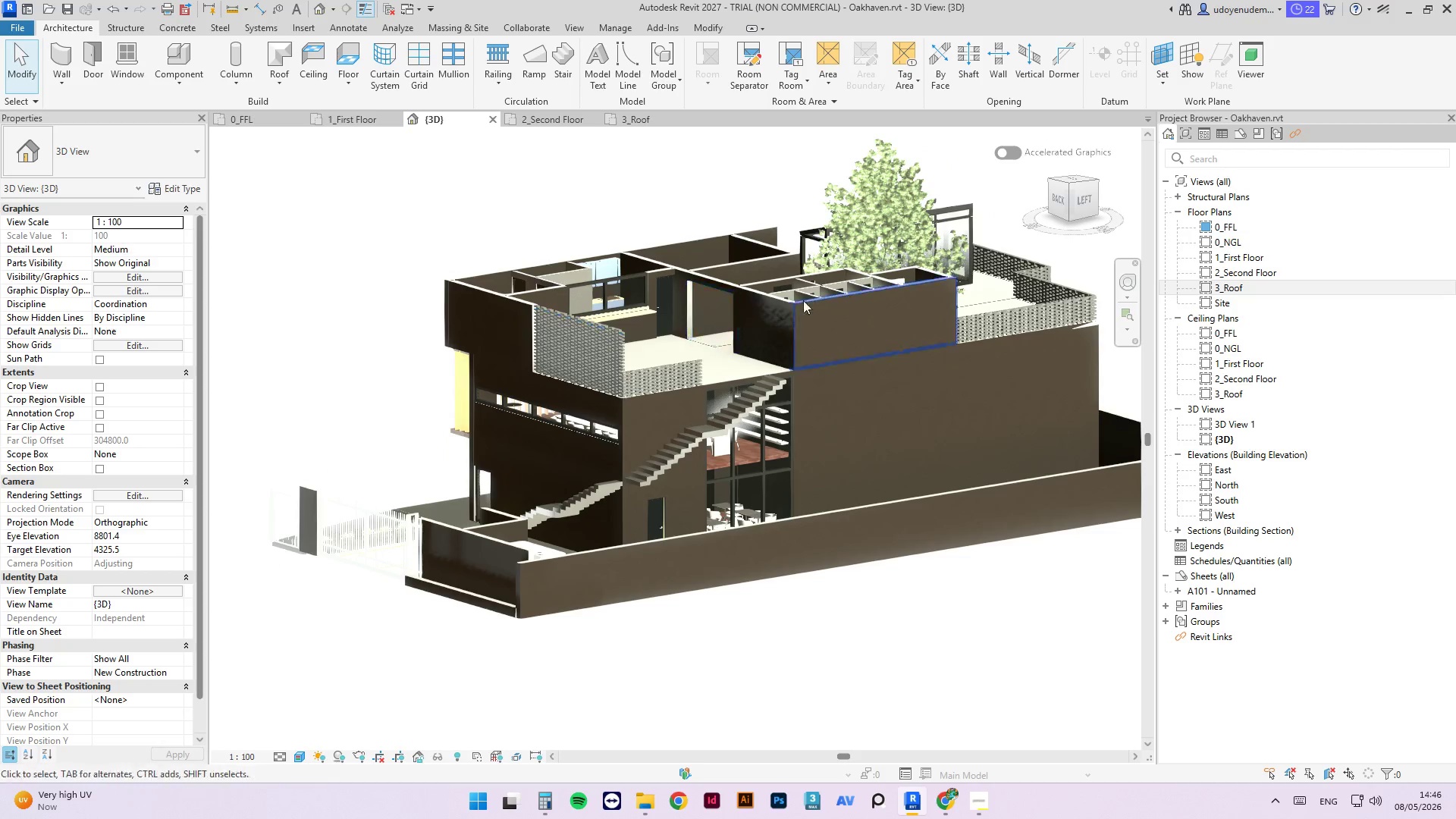 
scroll: coordinate [476, 348], scroll_direction: up, amount: 4.0
 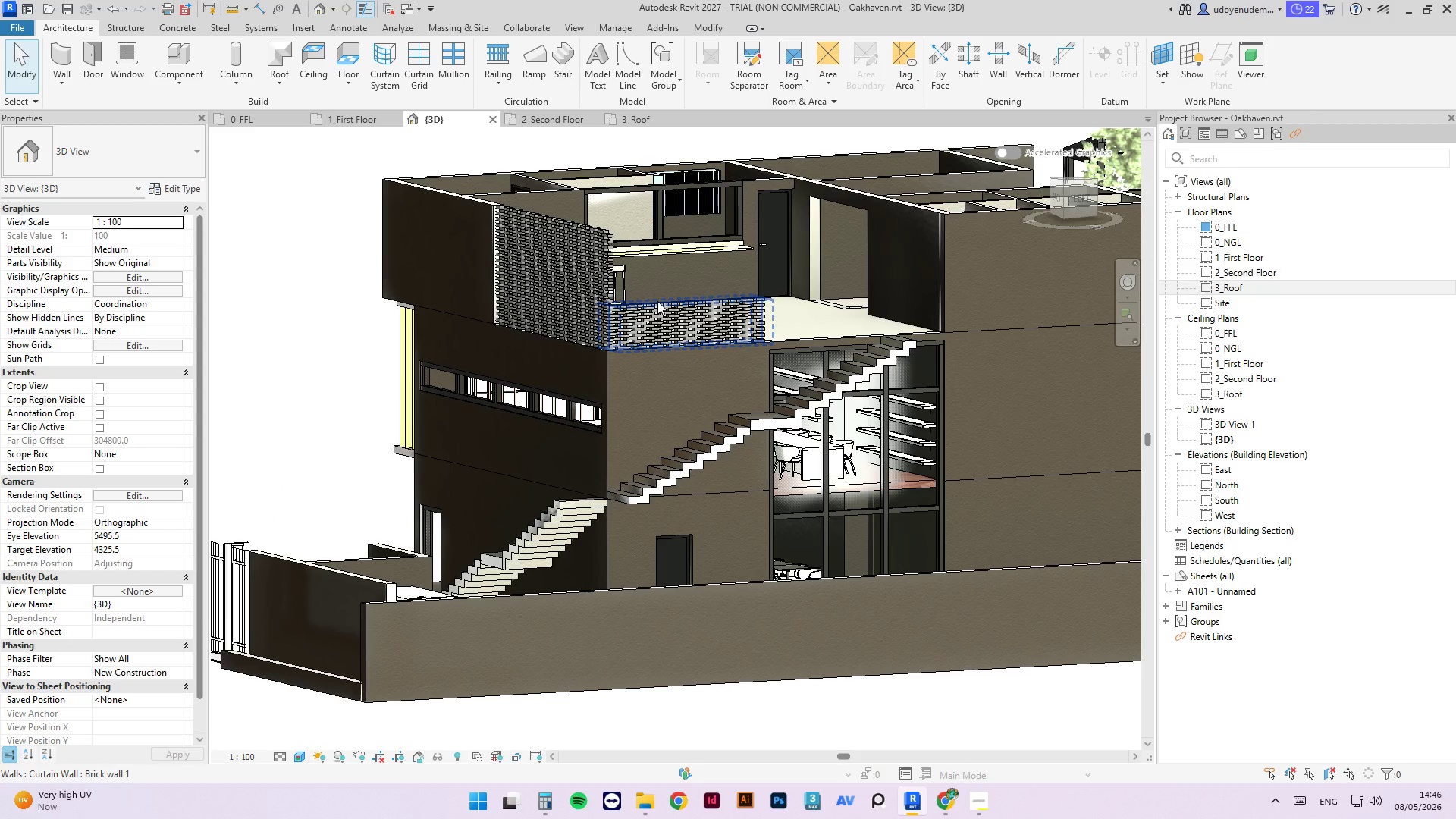 
left_click([657, 301])
 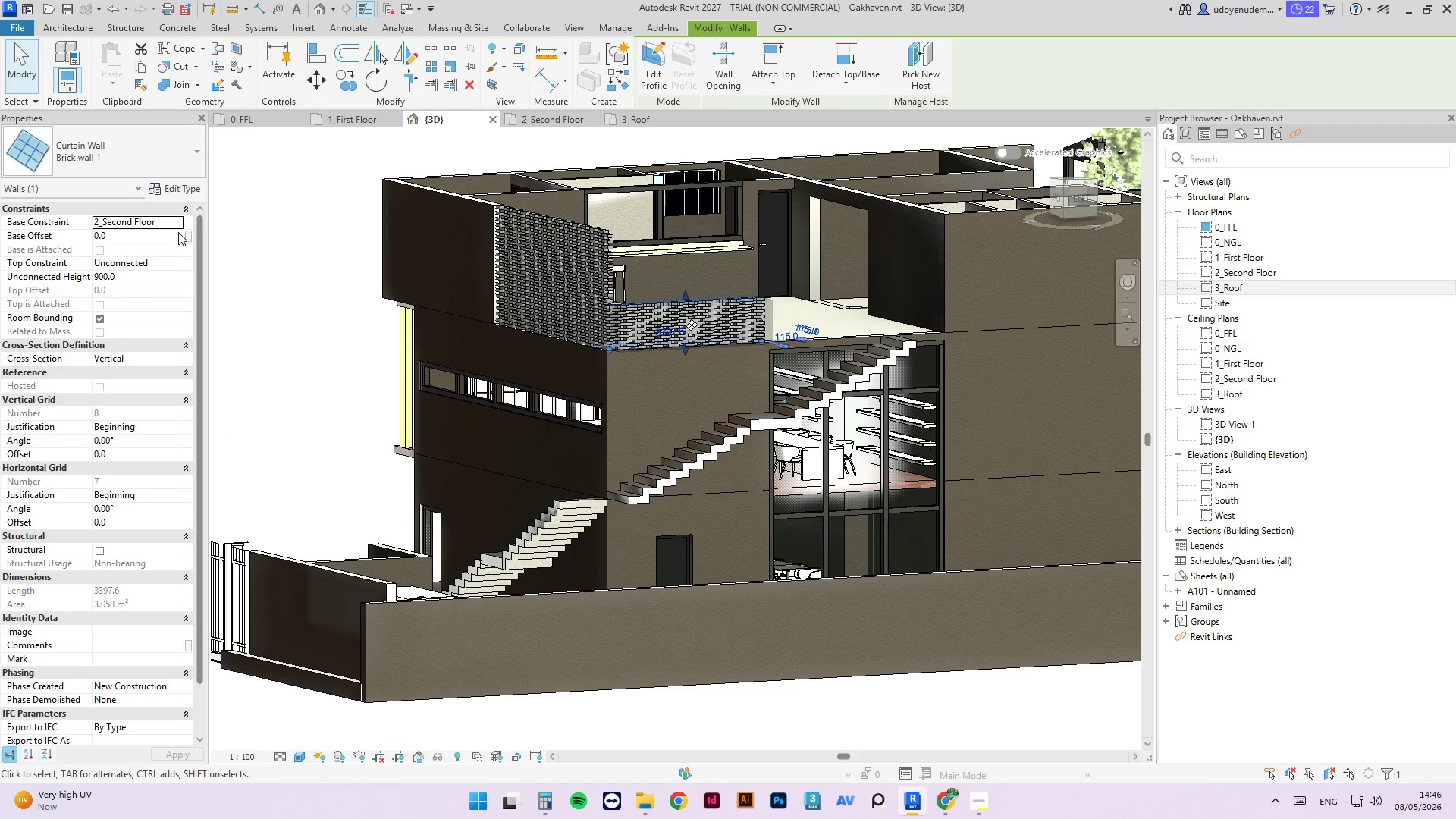 
left_click([180, 263])
 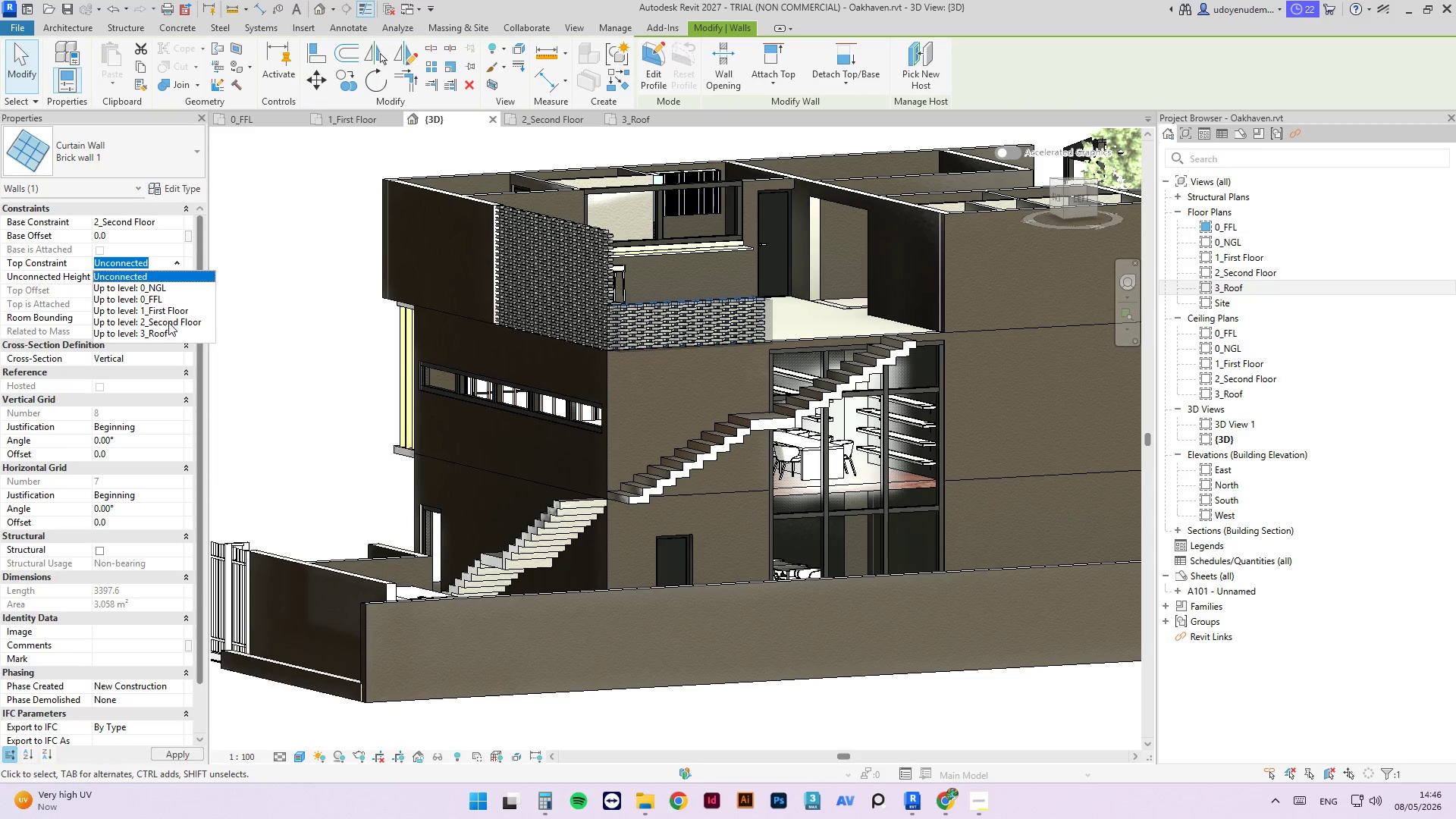 
left_click([167, 331])
 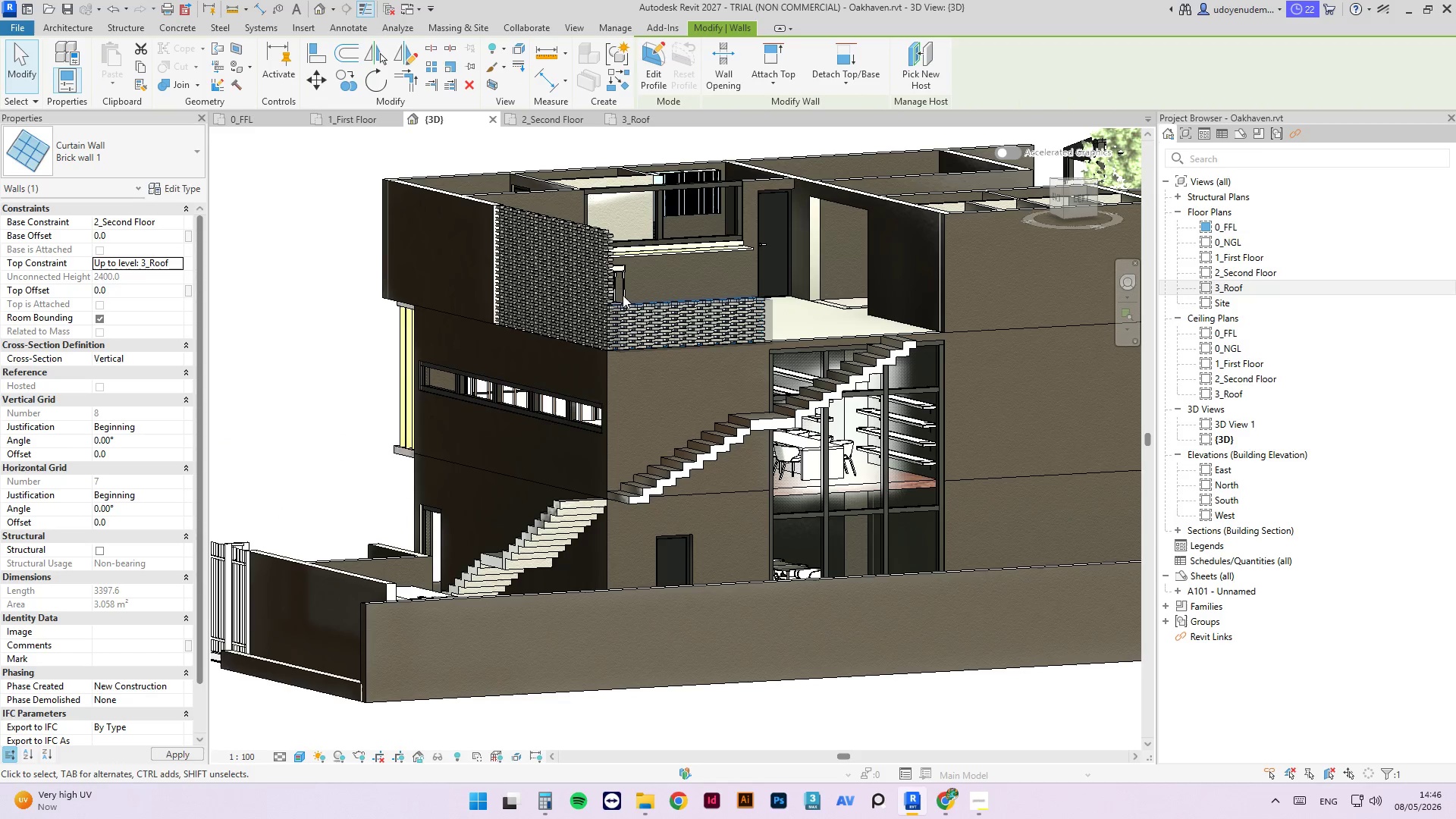 
scroll: coordinate [608, 279], scroll_direction: up, amount: 1.0
 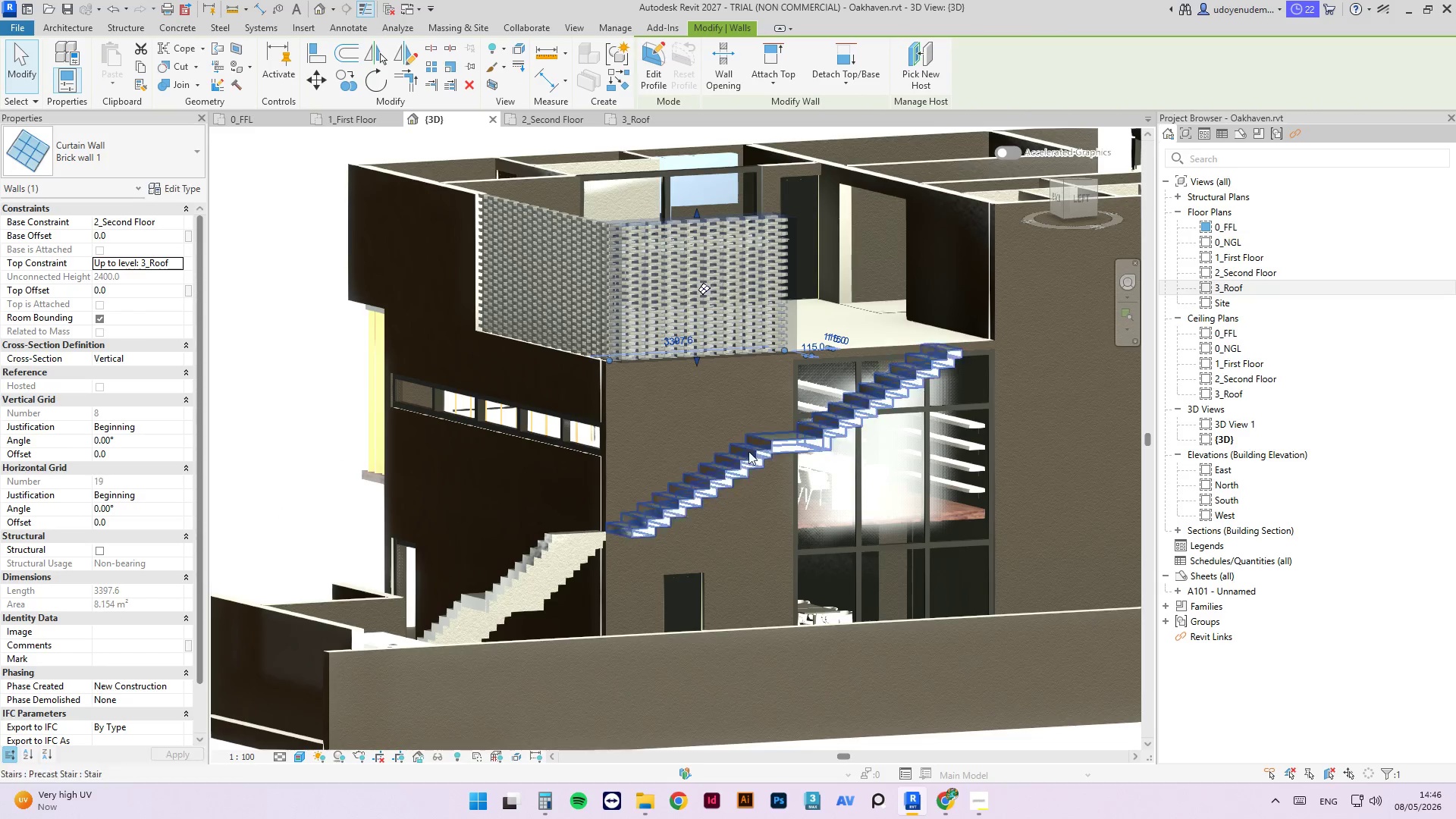 
scroll: coordinate [600, 295], scroll_direction: down, amount: 6.0
 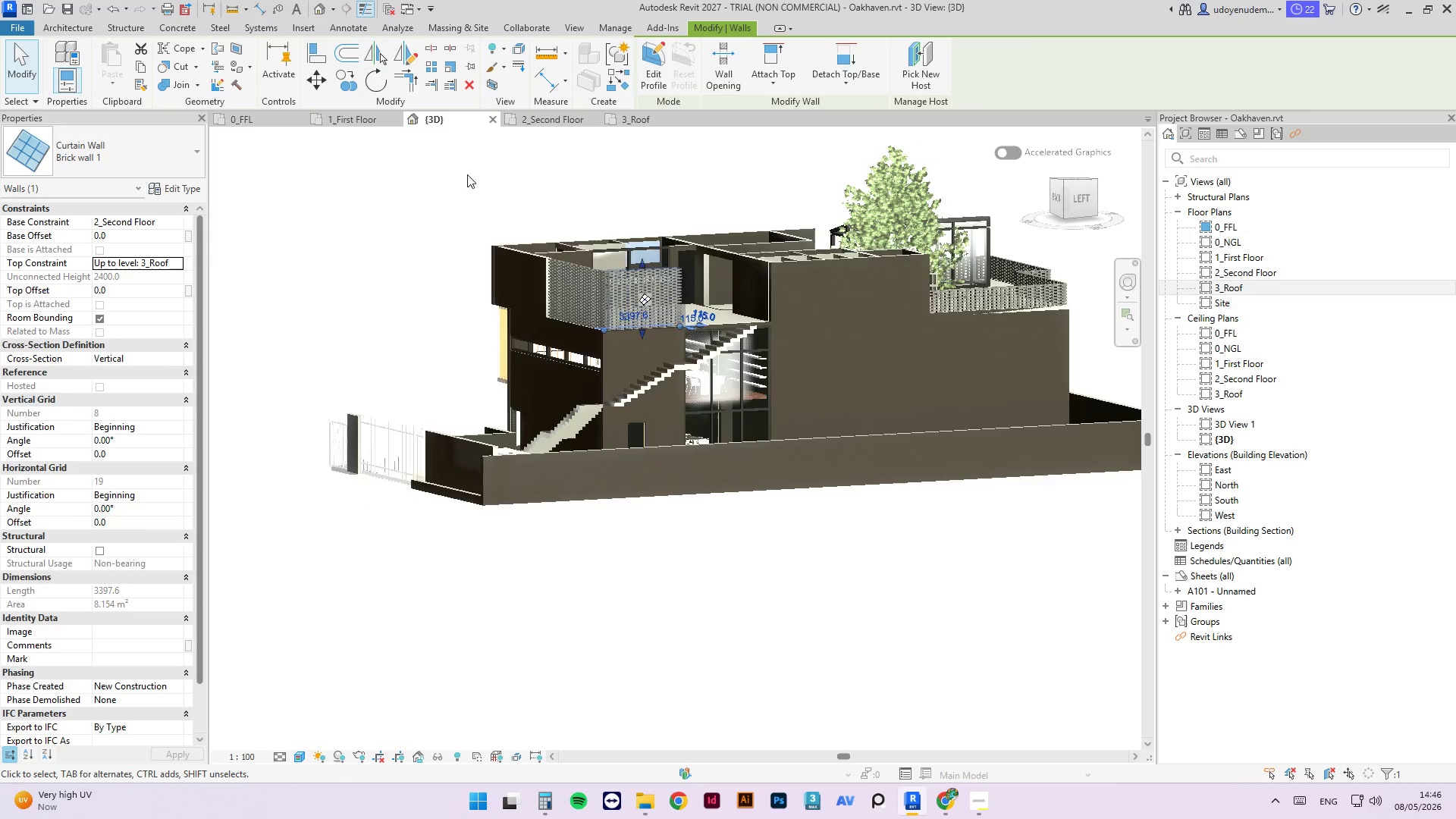 
left_click([471, 165])
 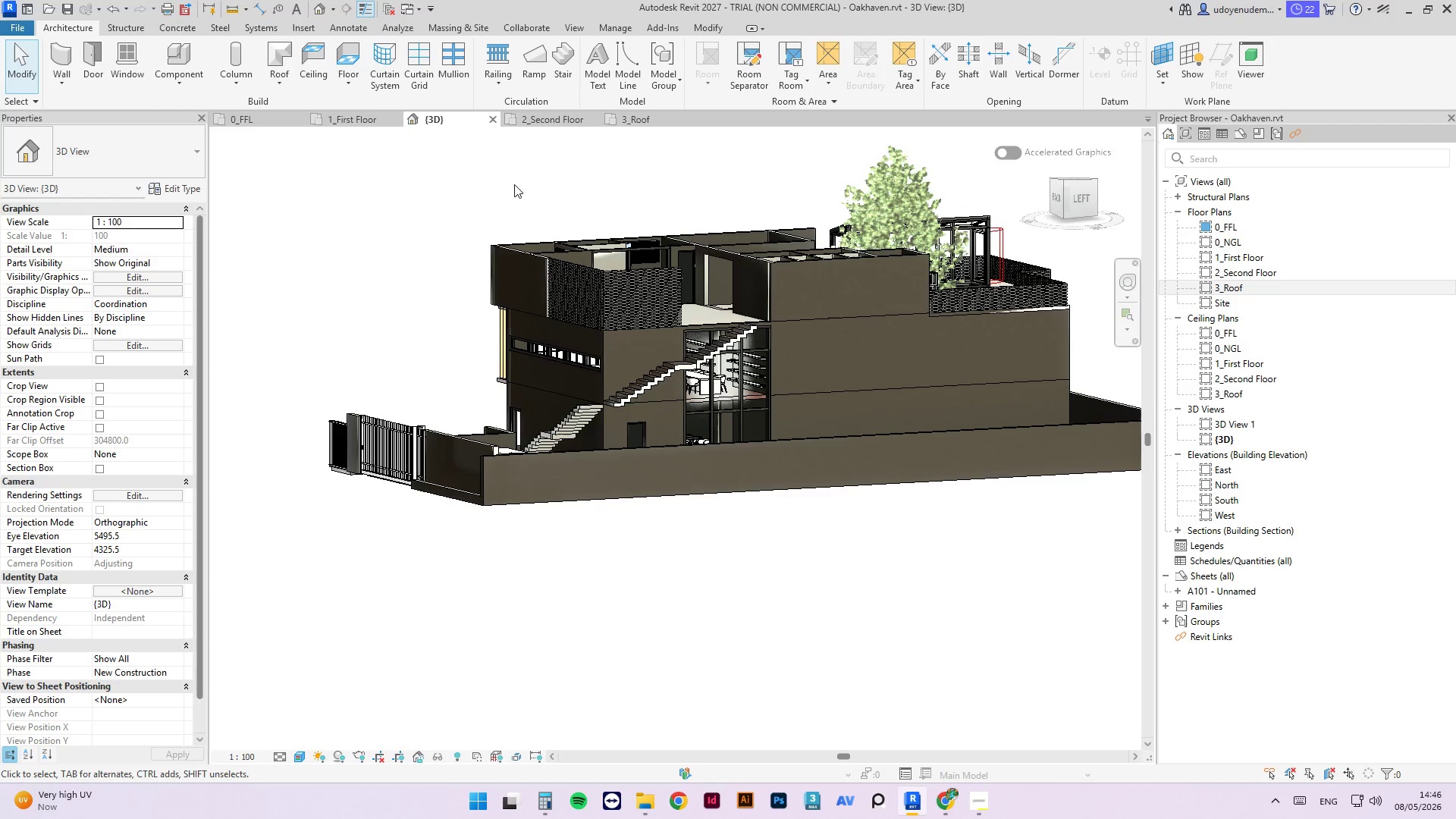 
hold_key(key=ShiftLeft, duration=2.38)
 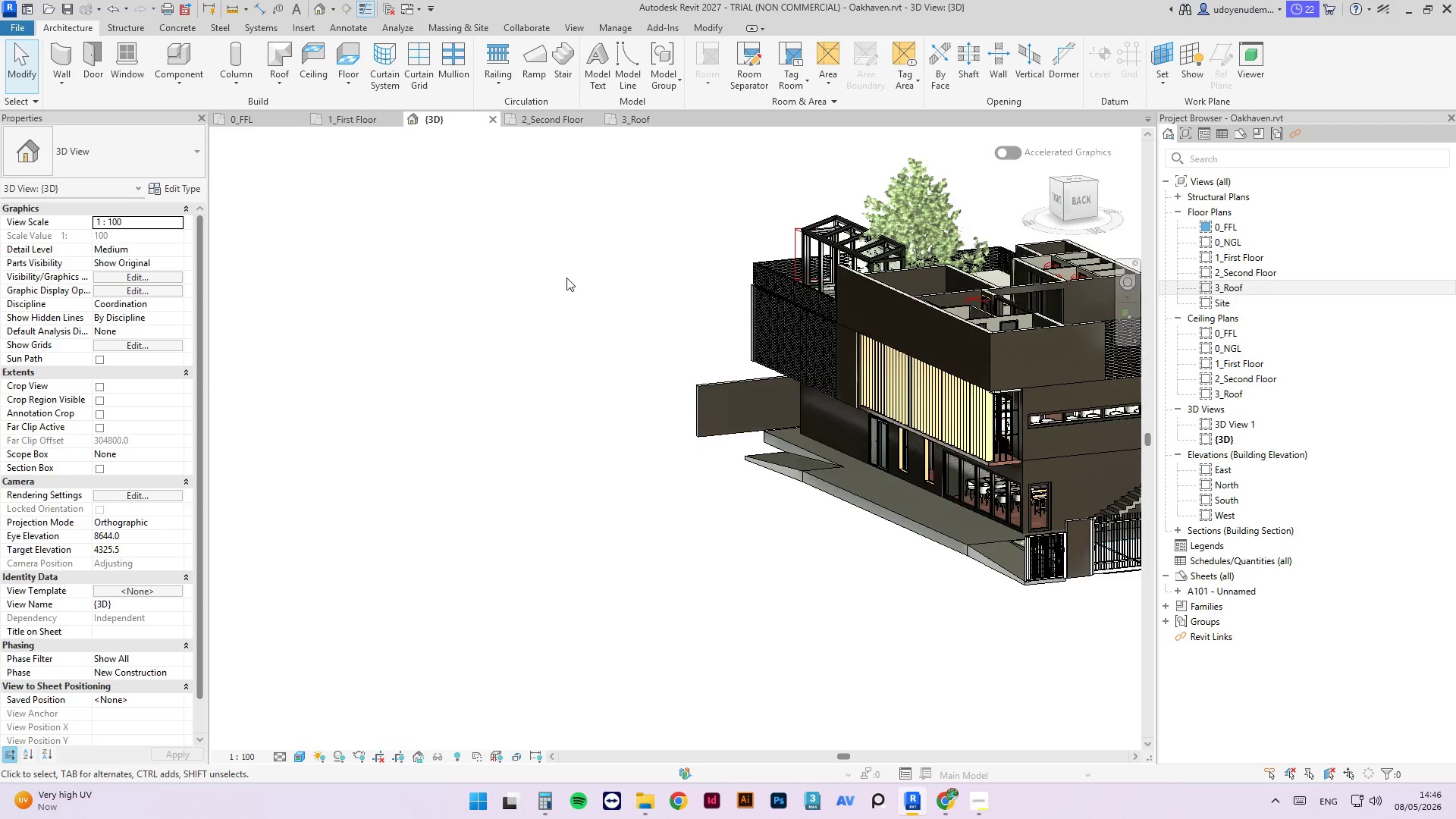 
scroll: coordinate [576, 294], scroll_direction: down, amount: 3.0
 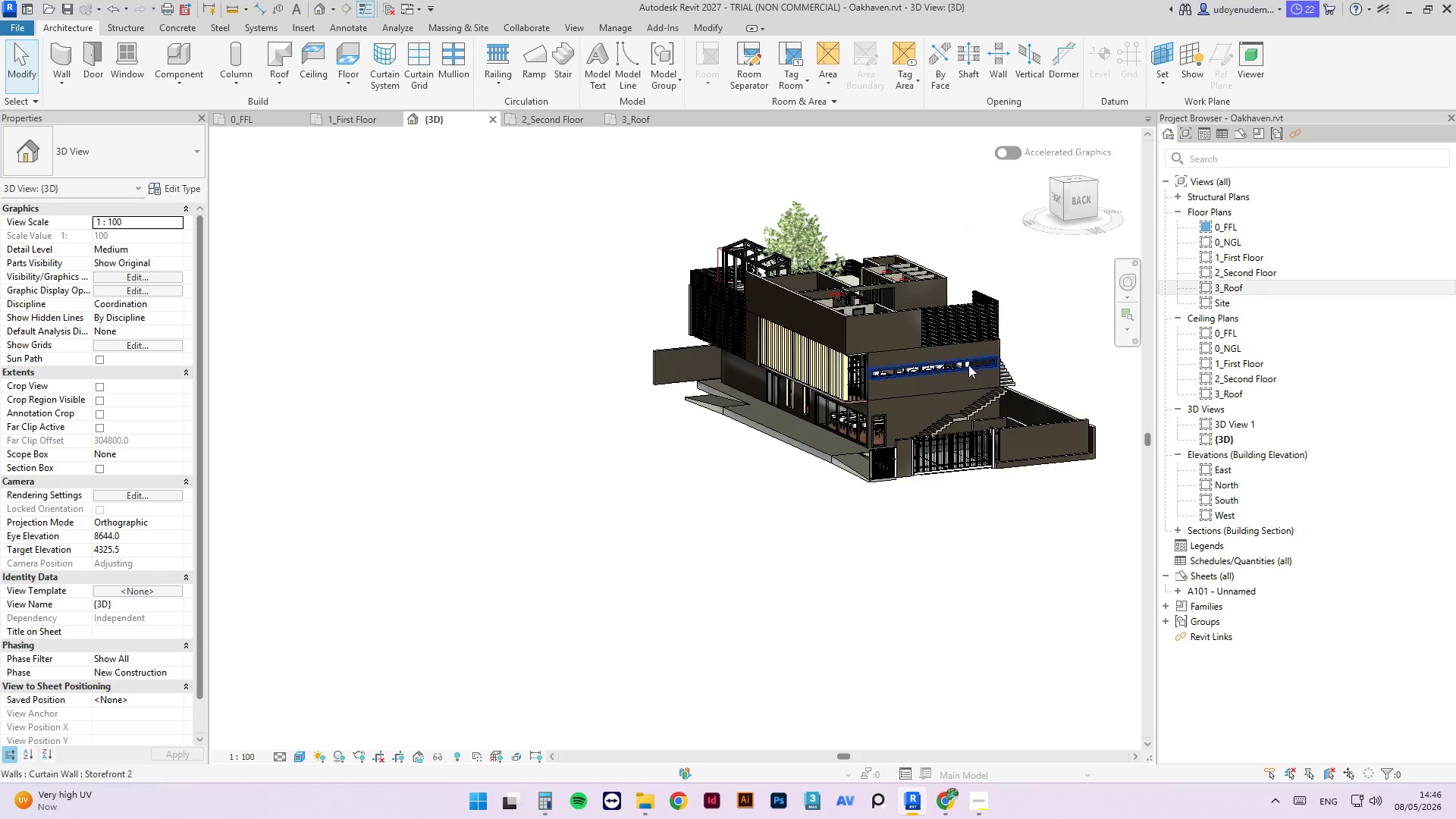 
scroll: coordinate [937, 344], scroll_direction: up, amount: 3.0
 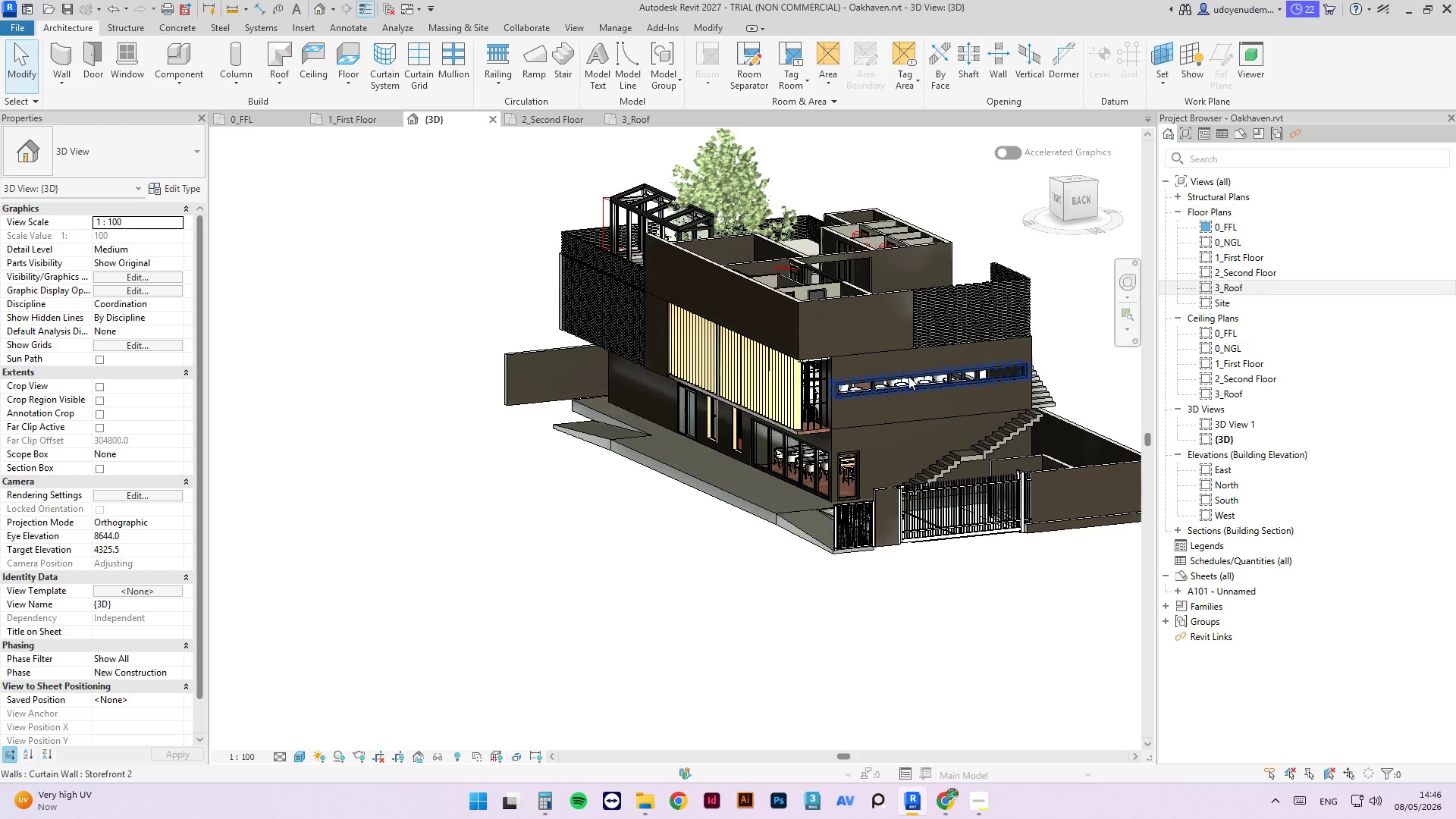 
left_click([908, 376])
 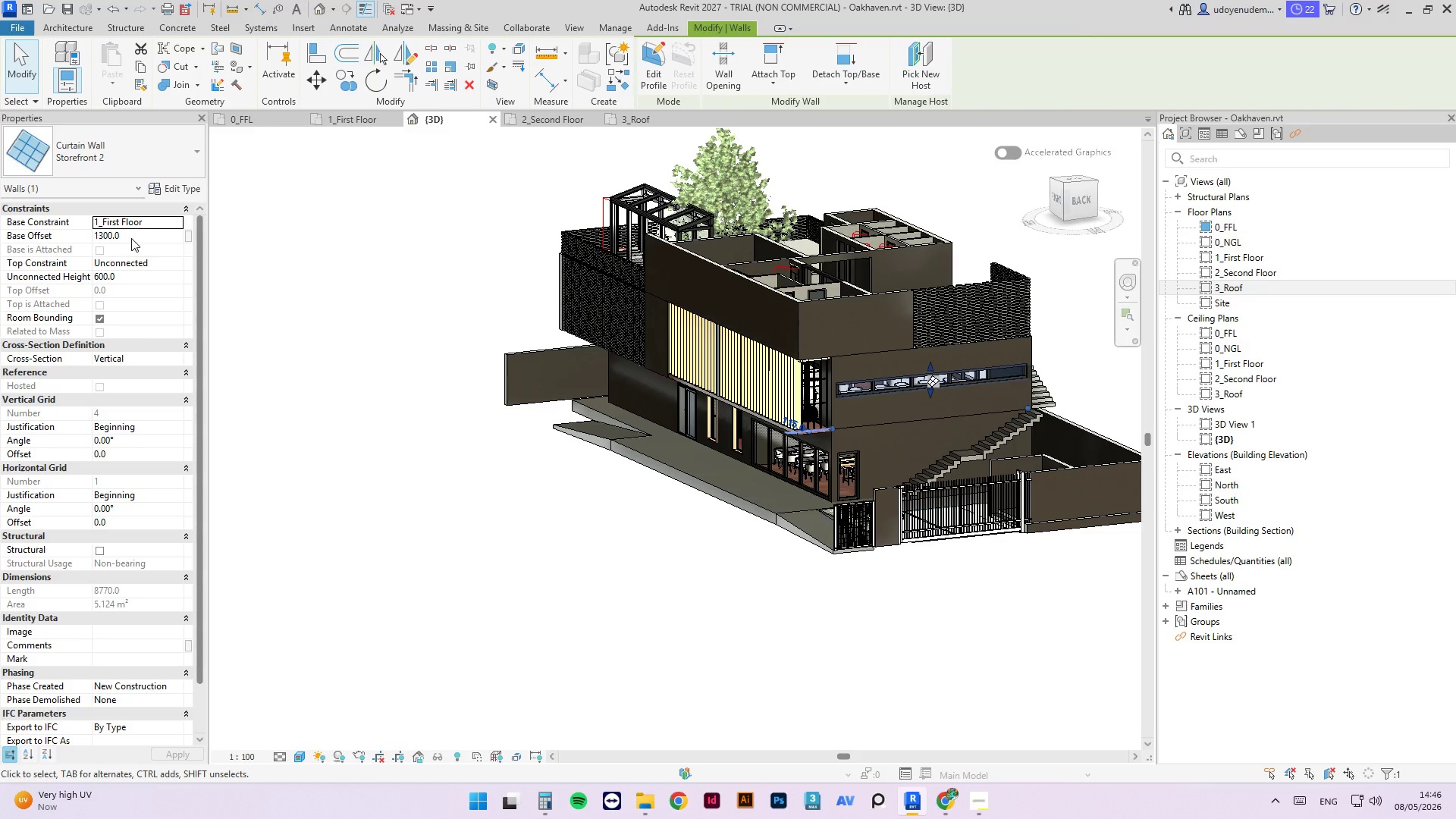 
left_click([142, 278])
 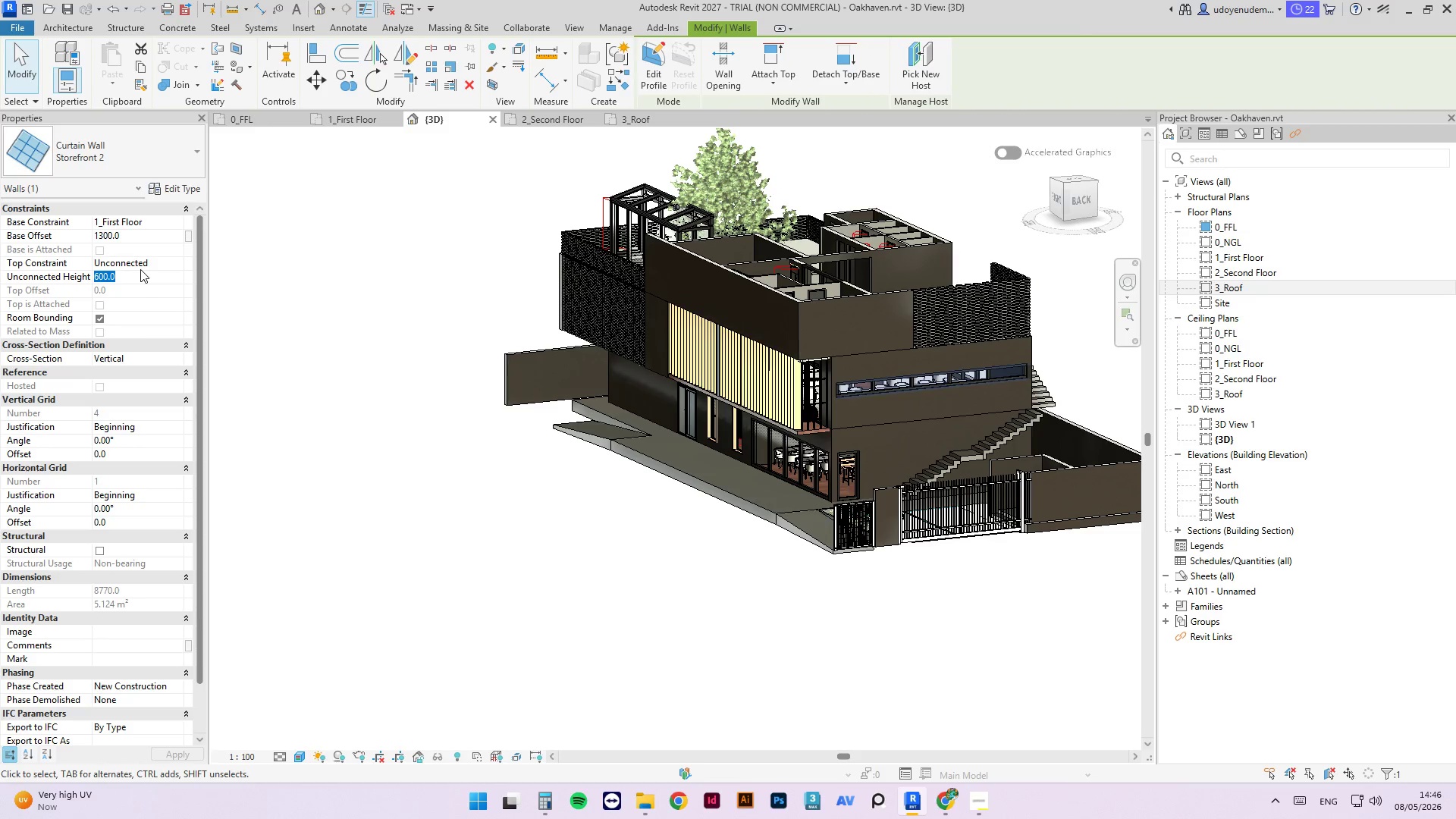 
key(Numpad1)
 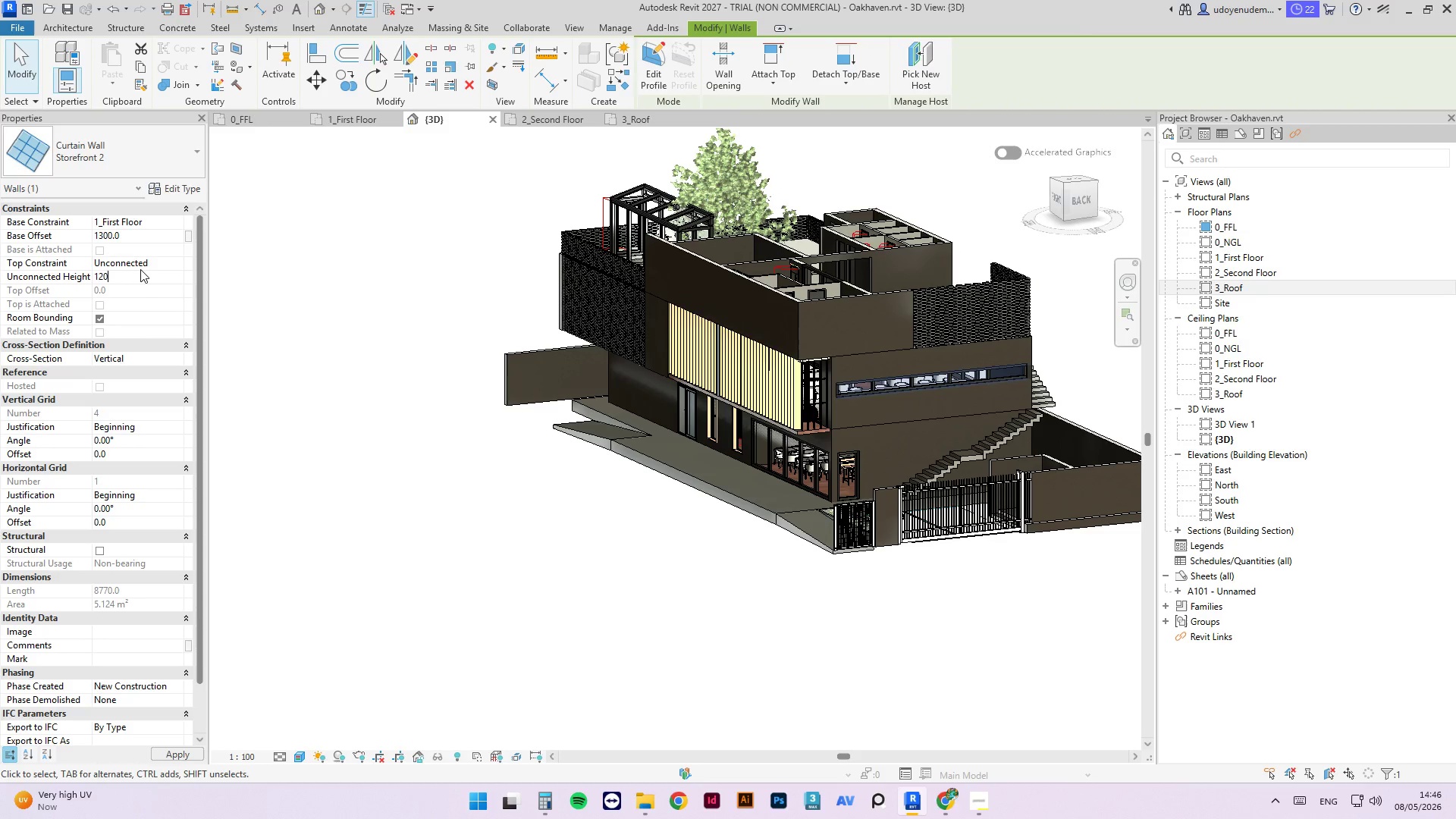 
key(Numpad2)
 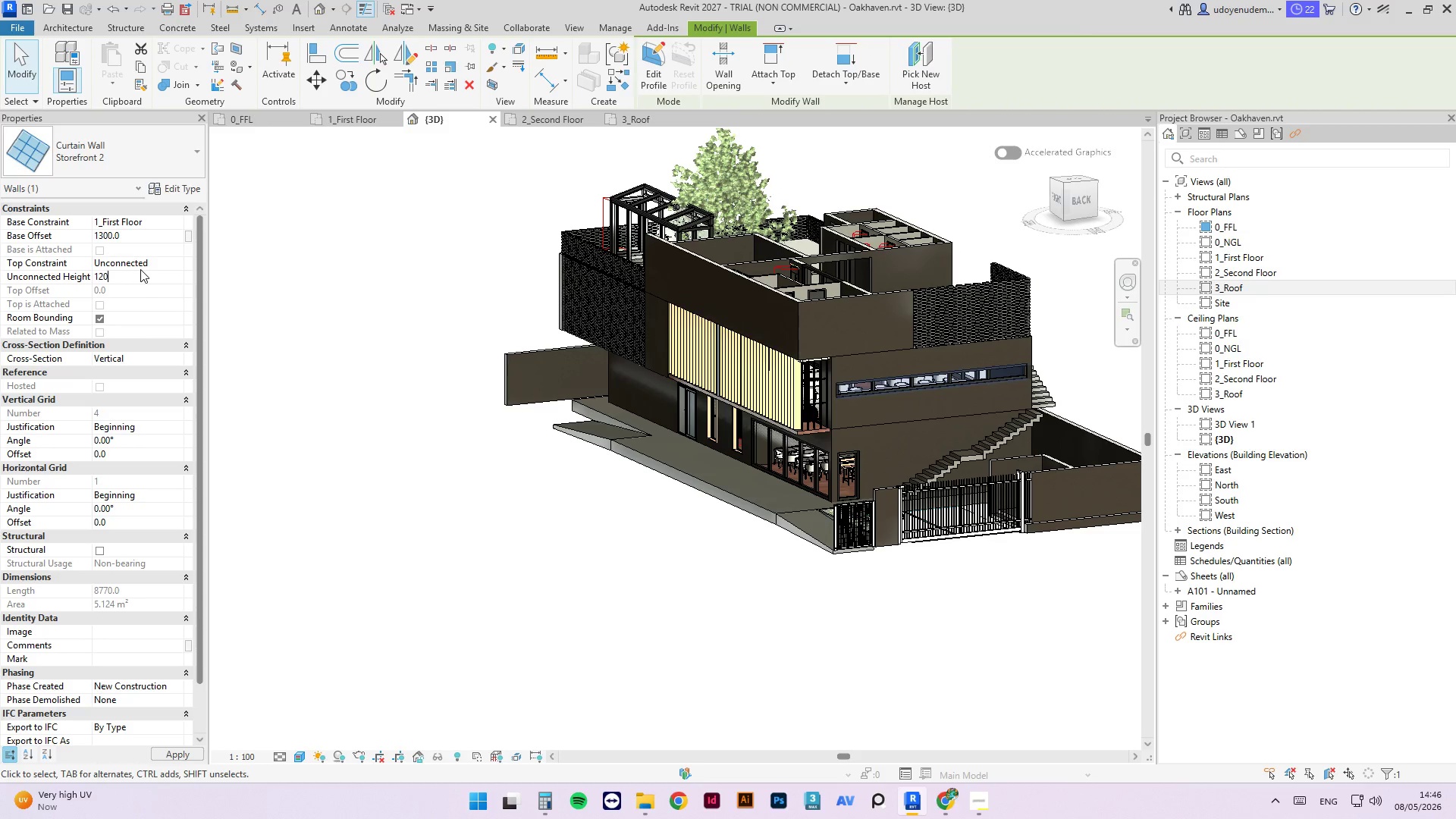 
key(Numpad0)
 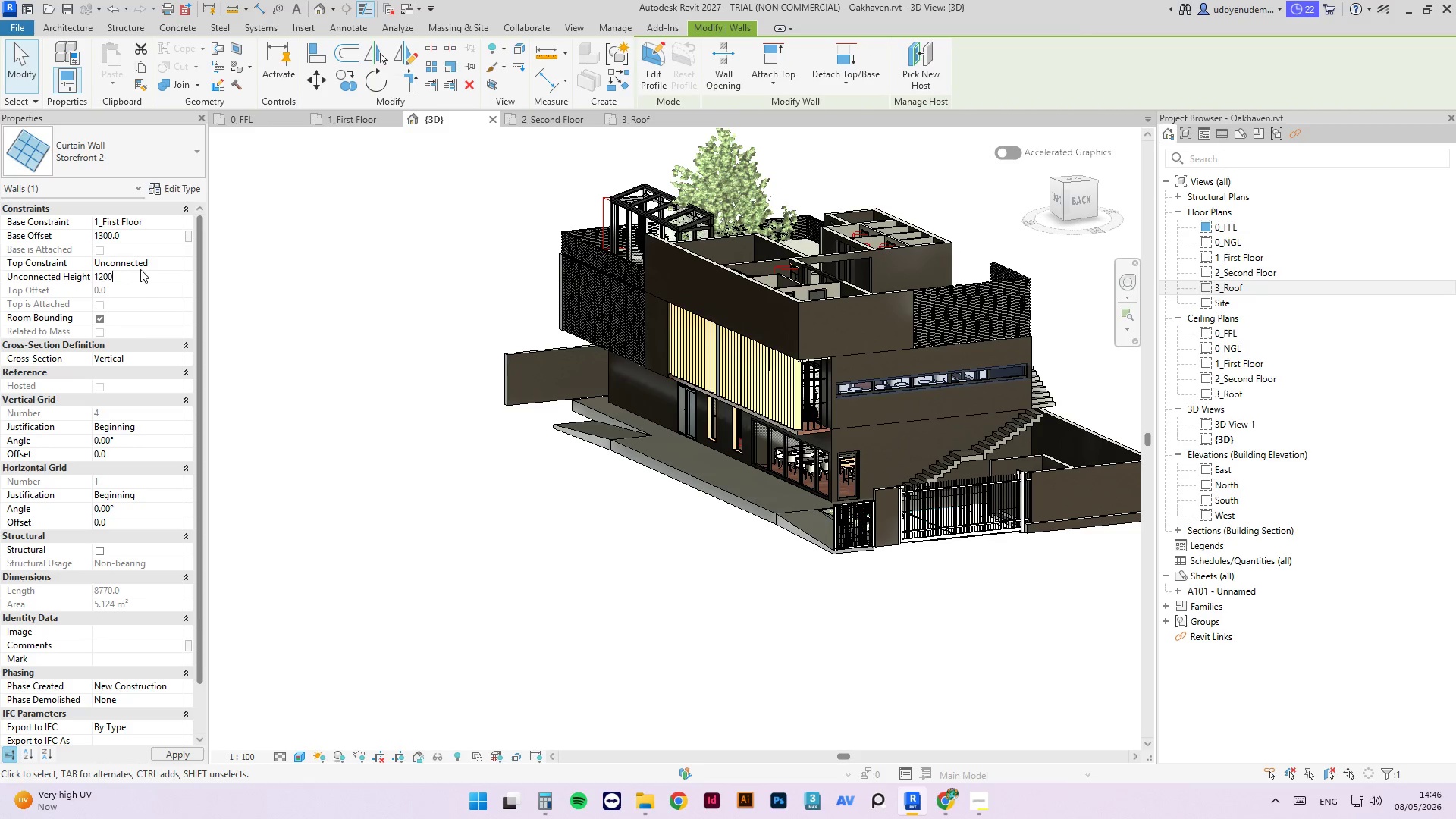 
key(Numpad0)
 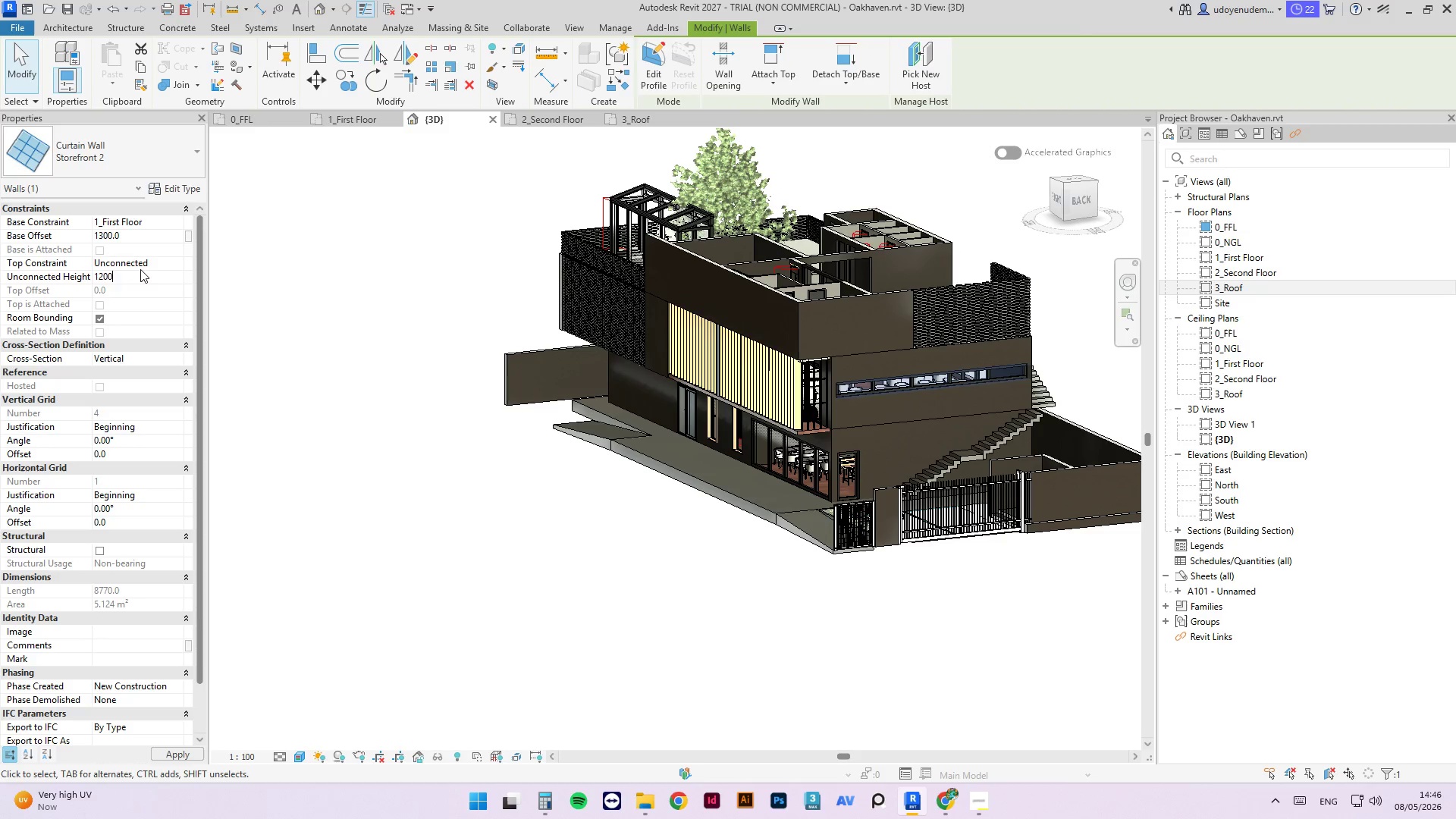 
key(NumpadEnter)
 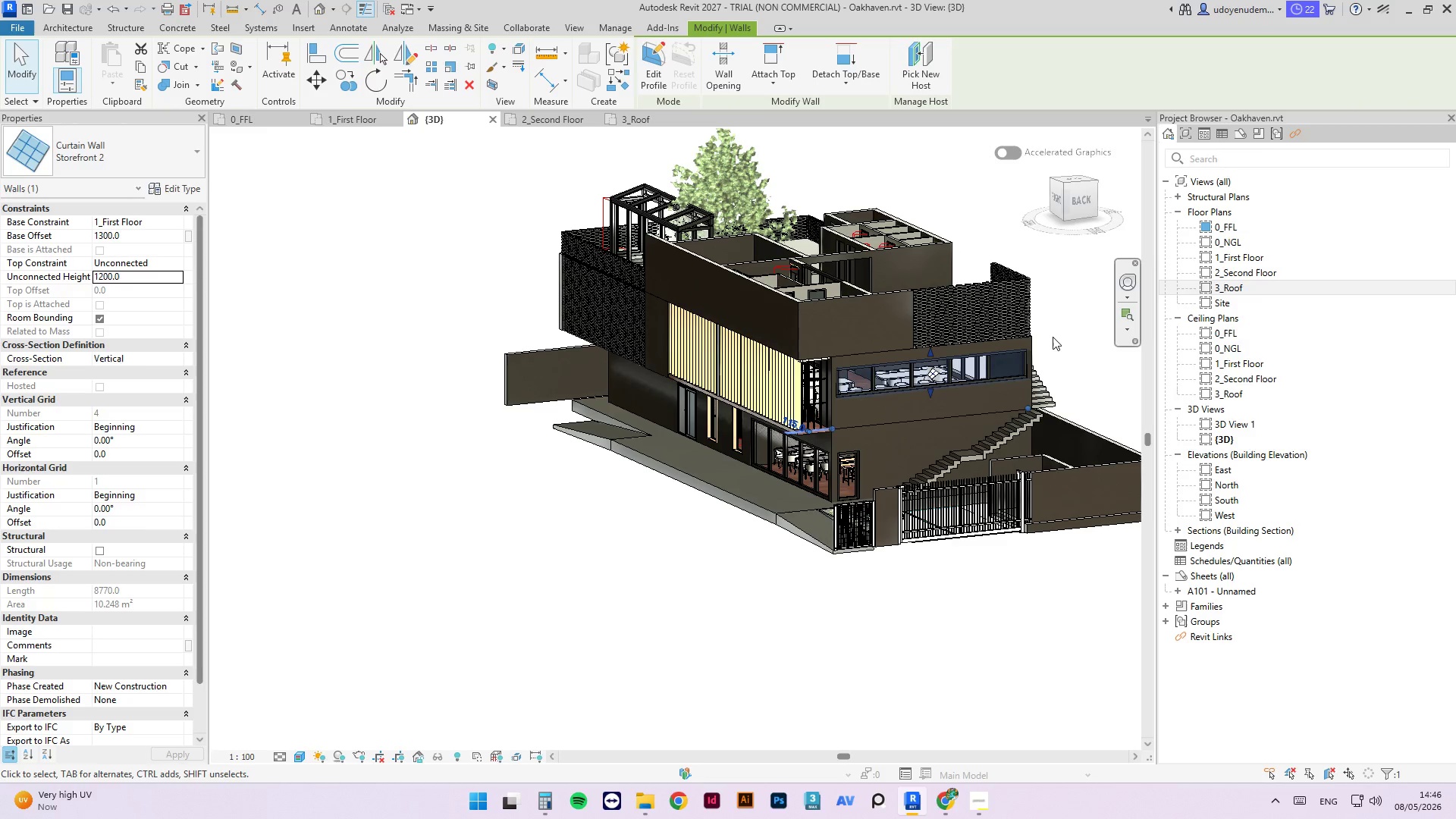 
hold_key(key=ShiftLeft, duration=2.48)
 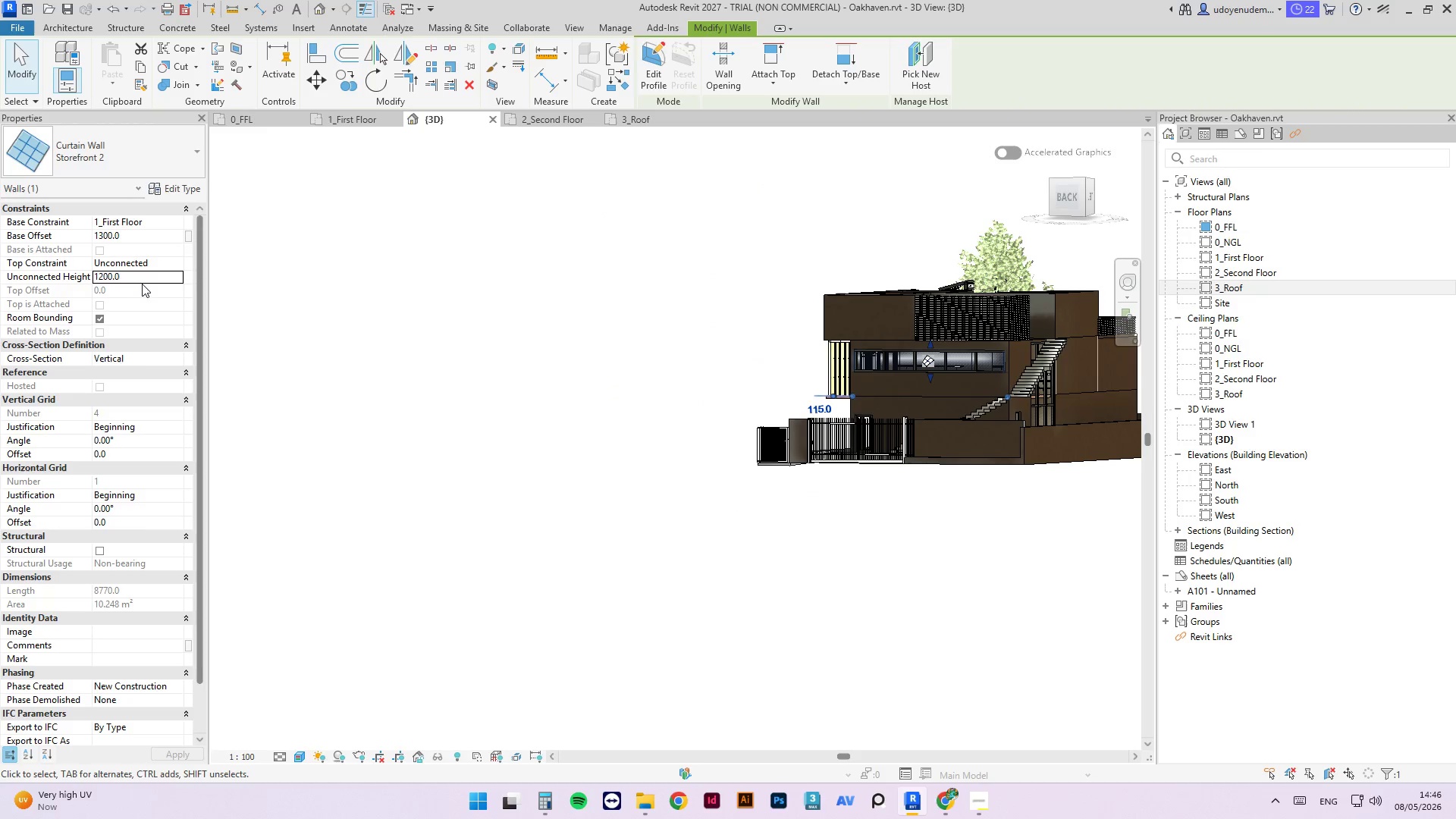 
scroll: coordinate [928, 325], scroll_direction: down, amount: 2.0
 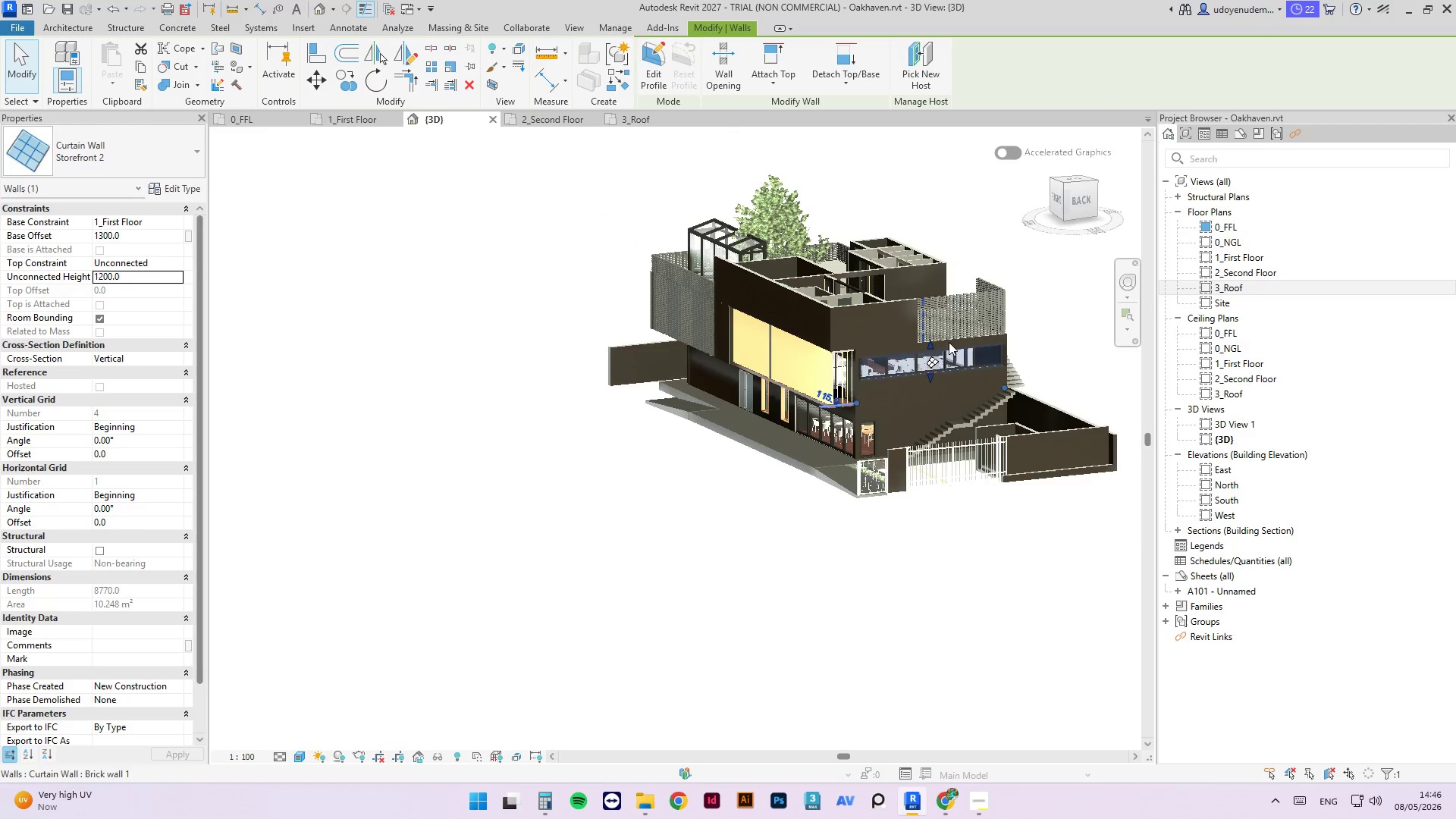 
left_click([140, 278])
 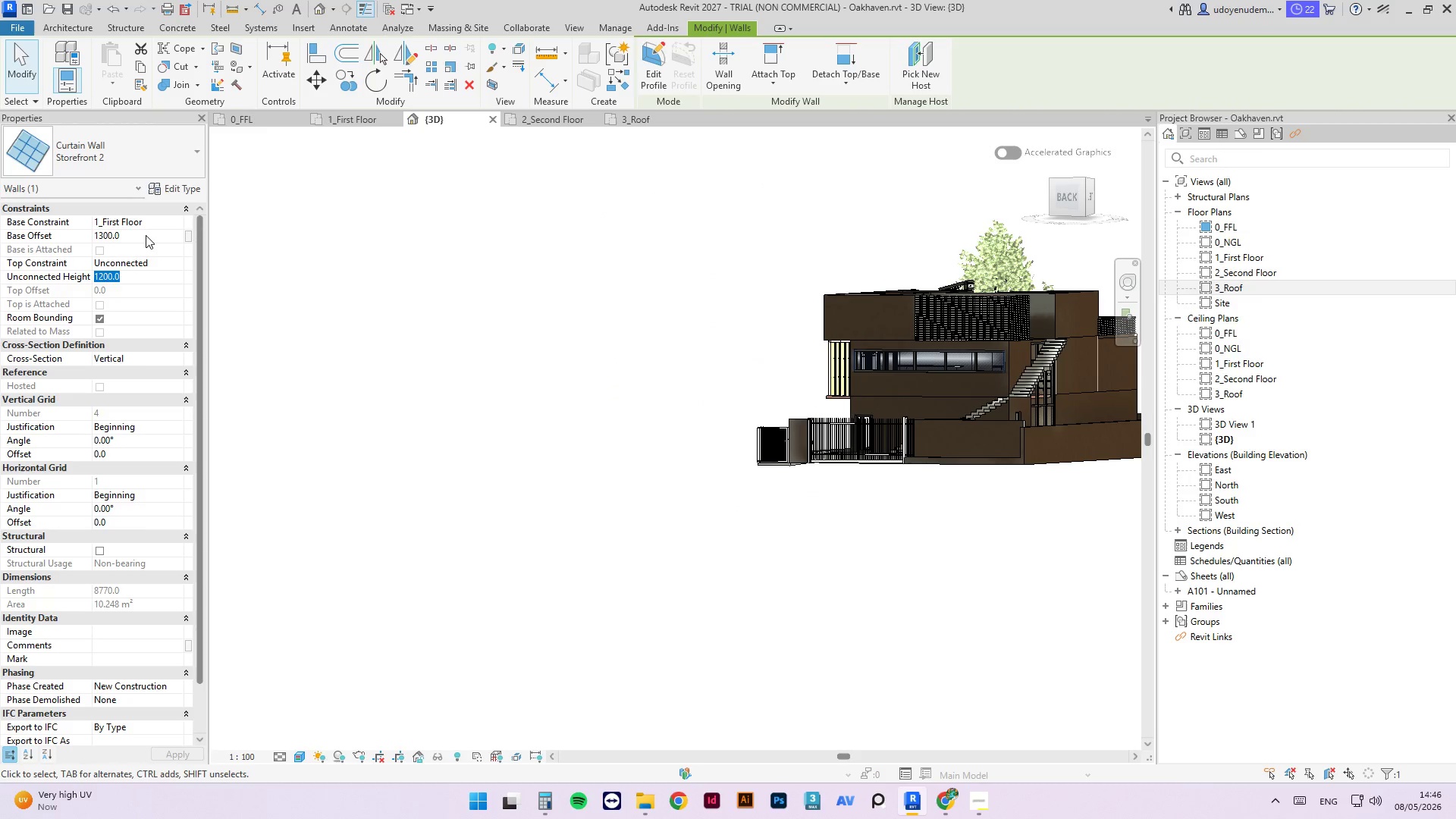 
left_click([146, 235])
 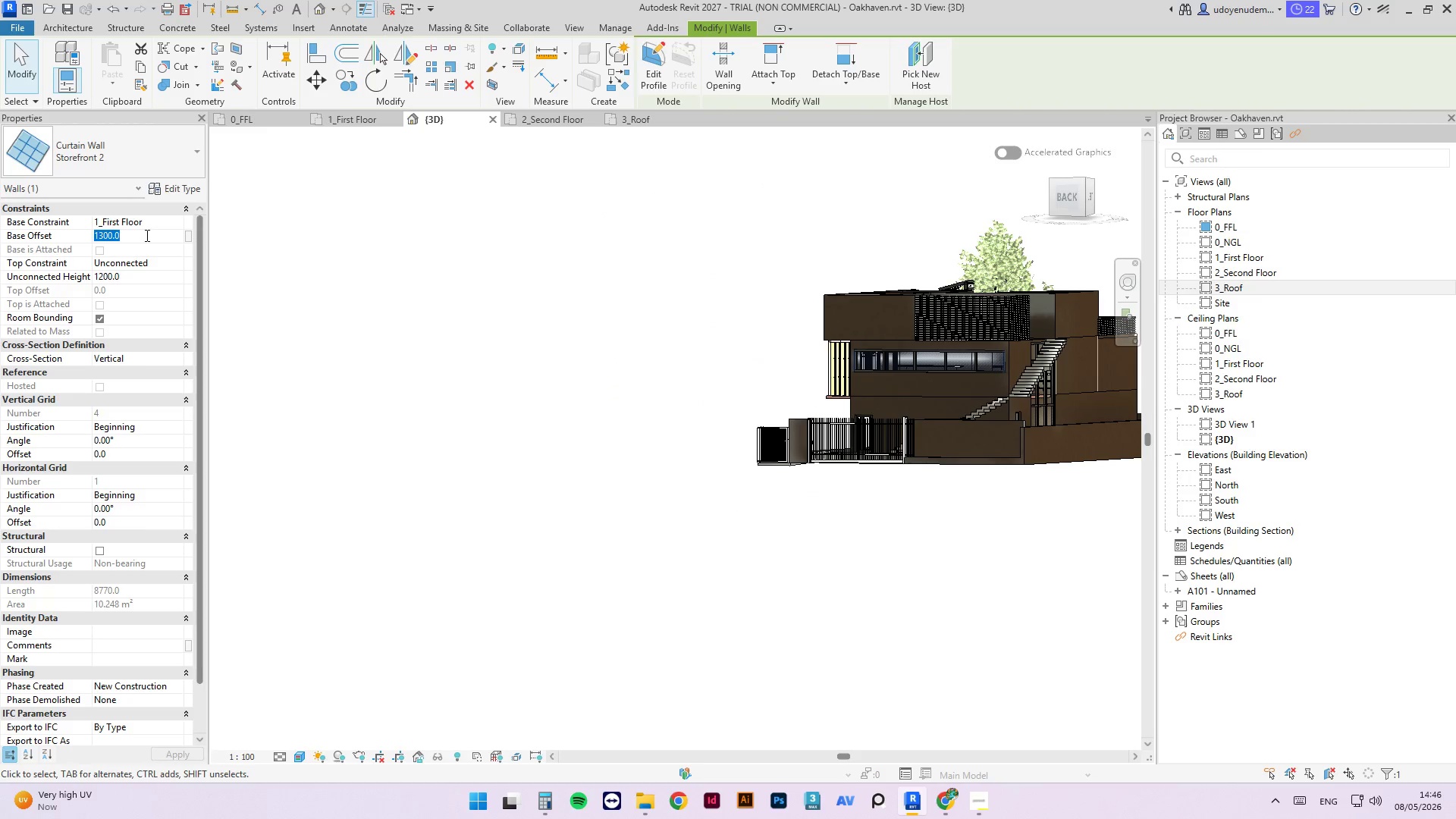 
key(Numpad1)
 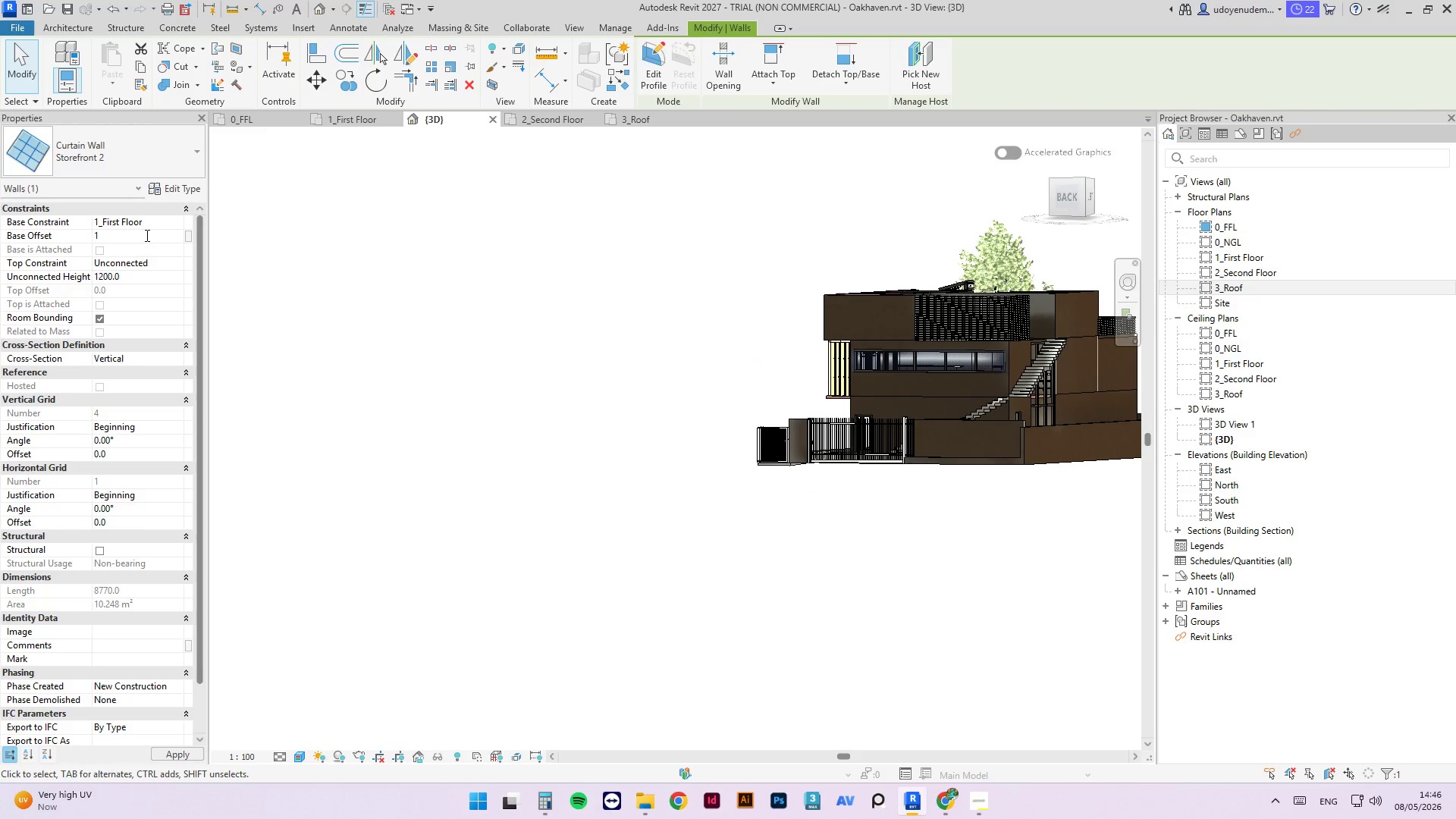 
key(Escape)
 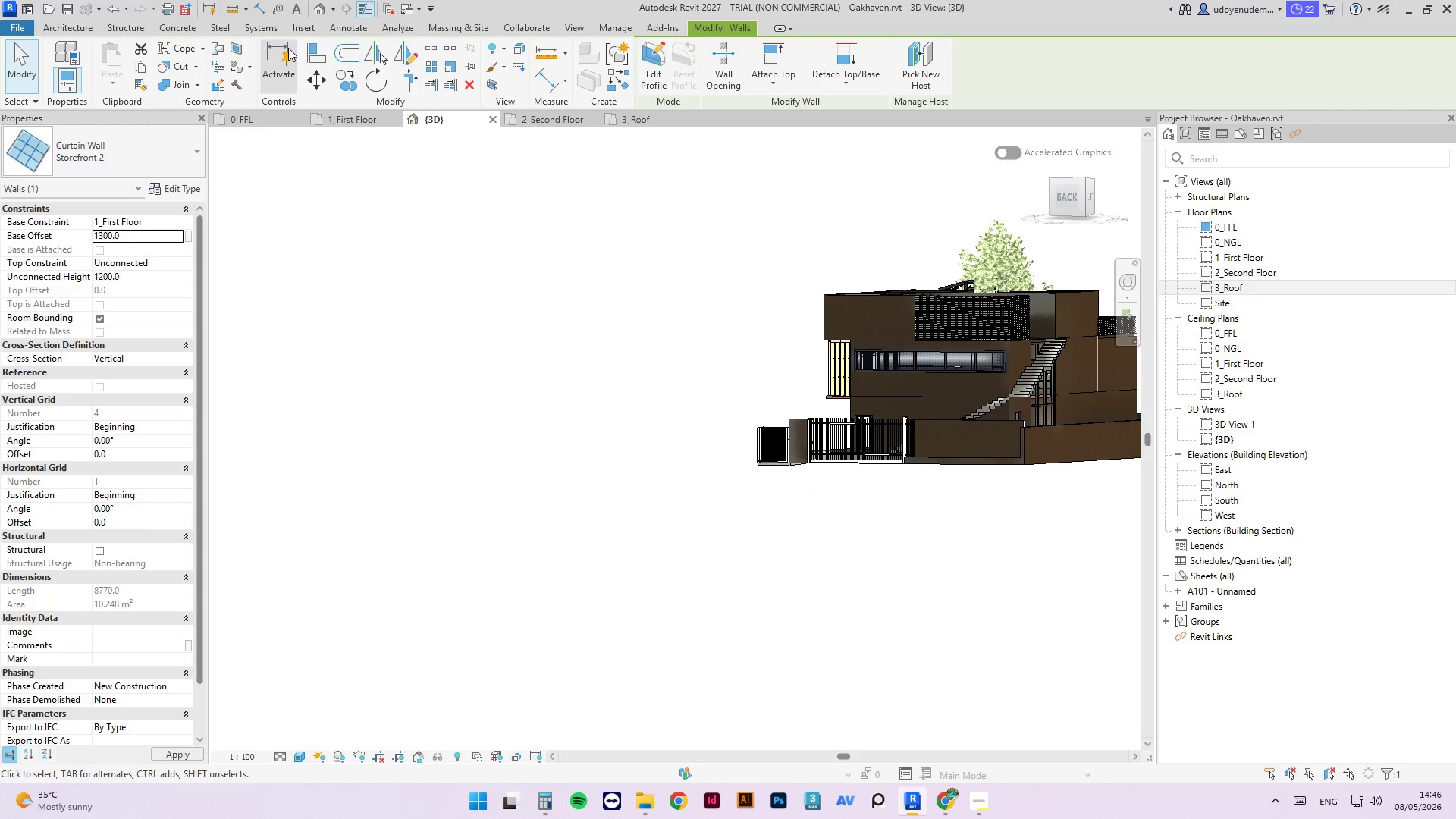 
left_click([135, 276])
 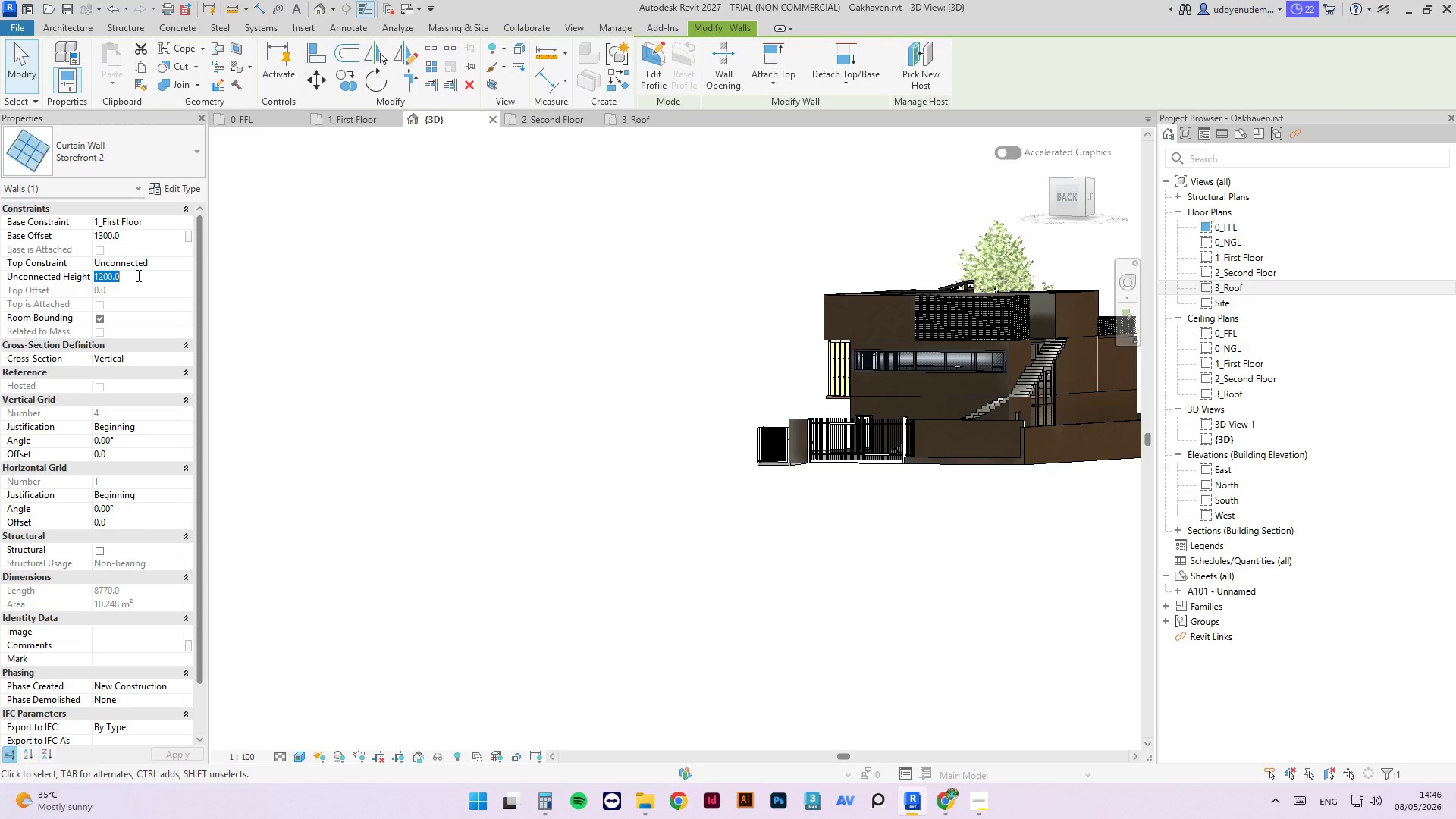 
key(Numpad1)
 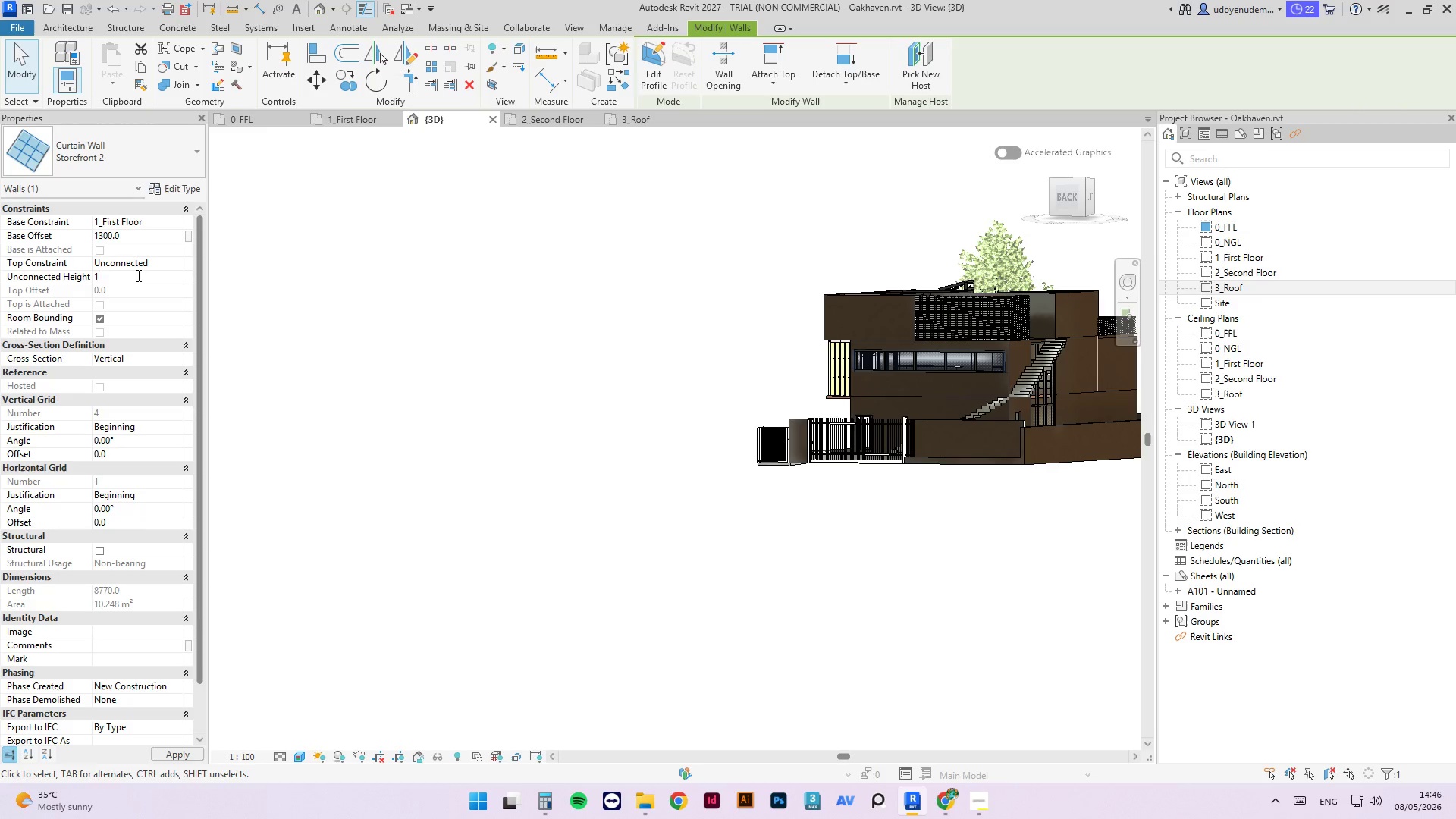 
key(Numpad5)
 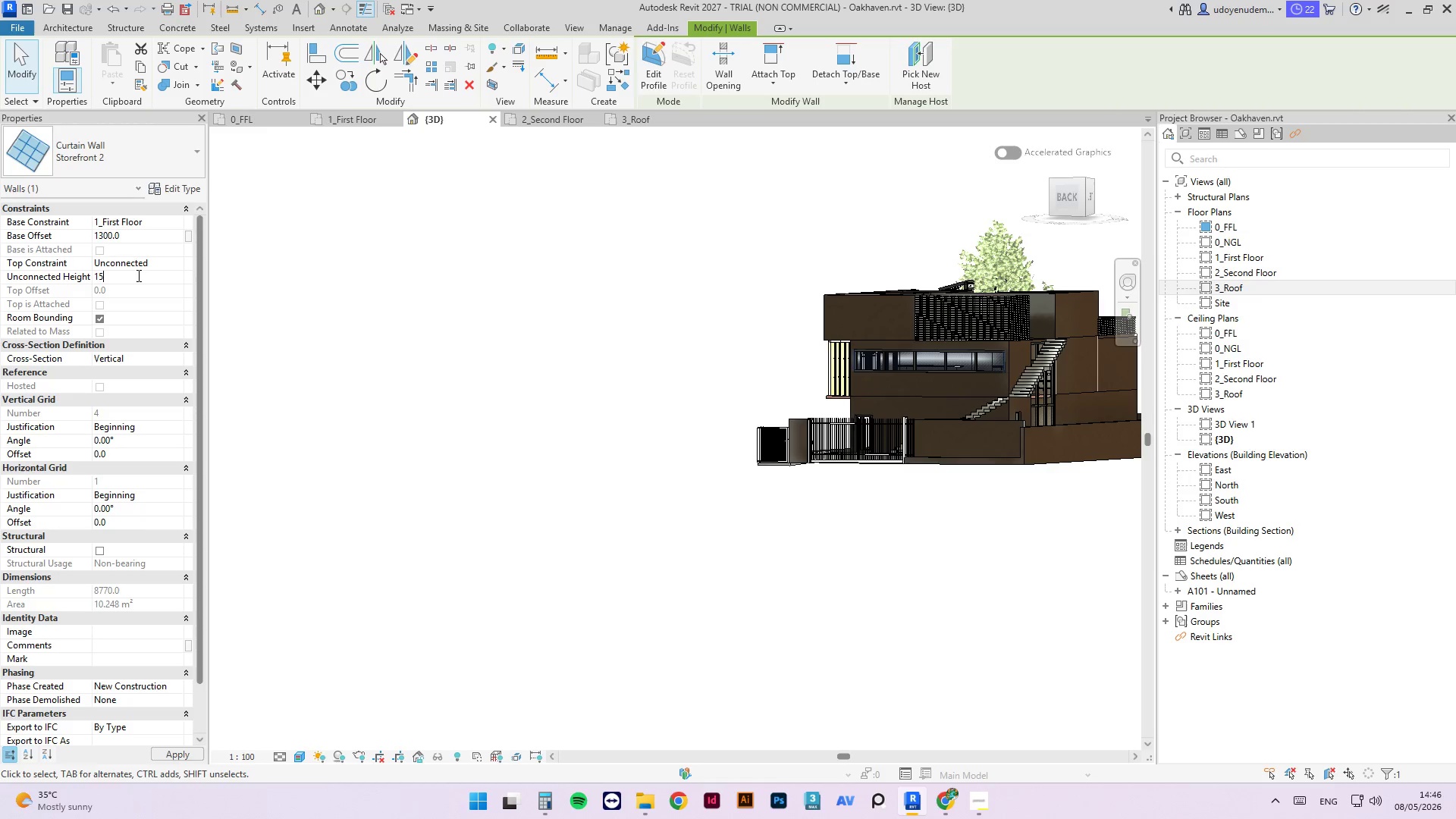 
key(Numpad0)
 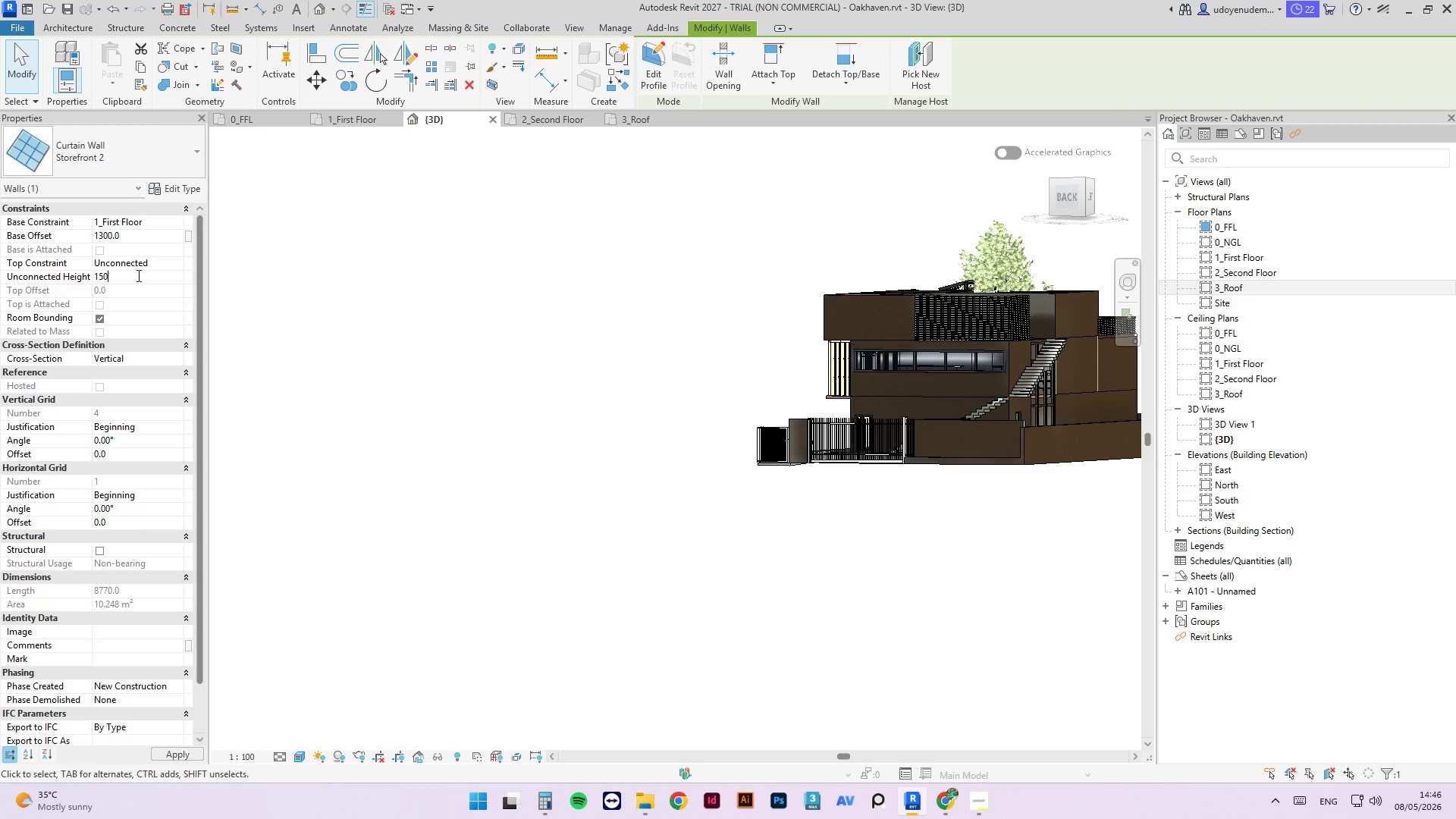 
key(Numpad0)
 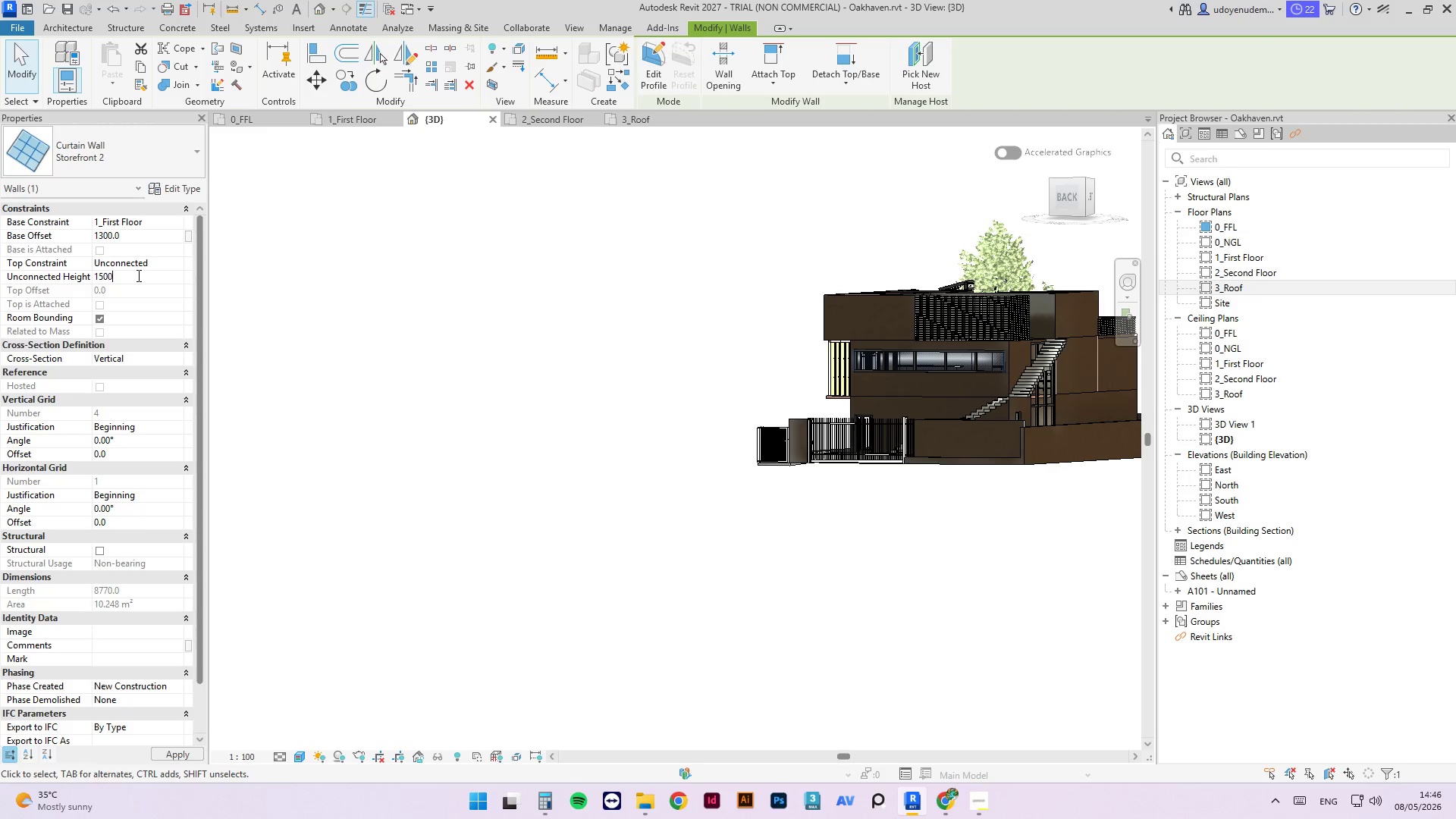 
key(NumpadEnter)
 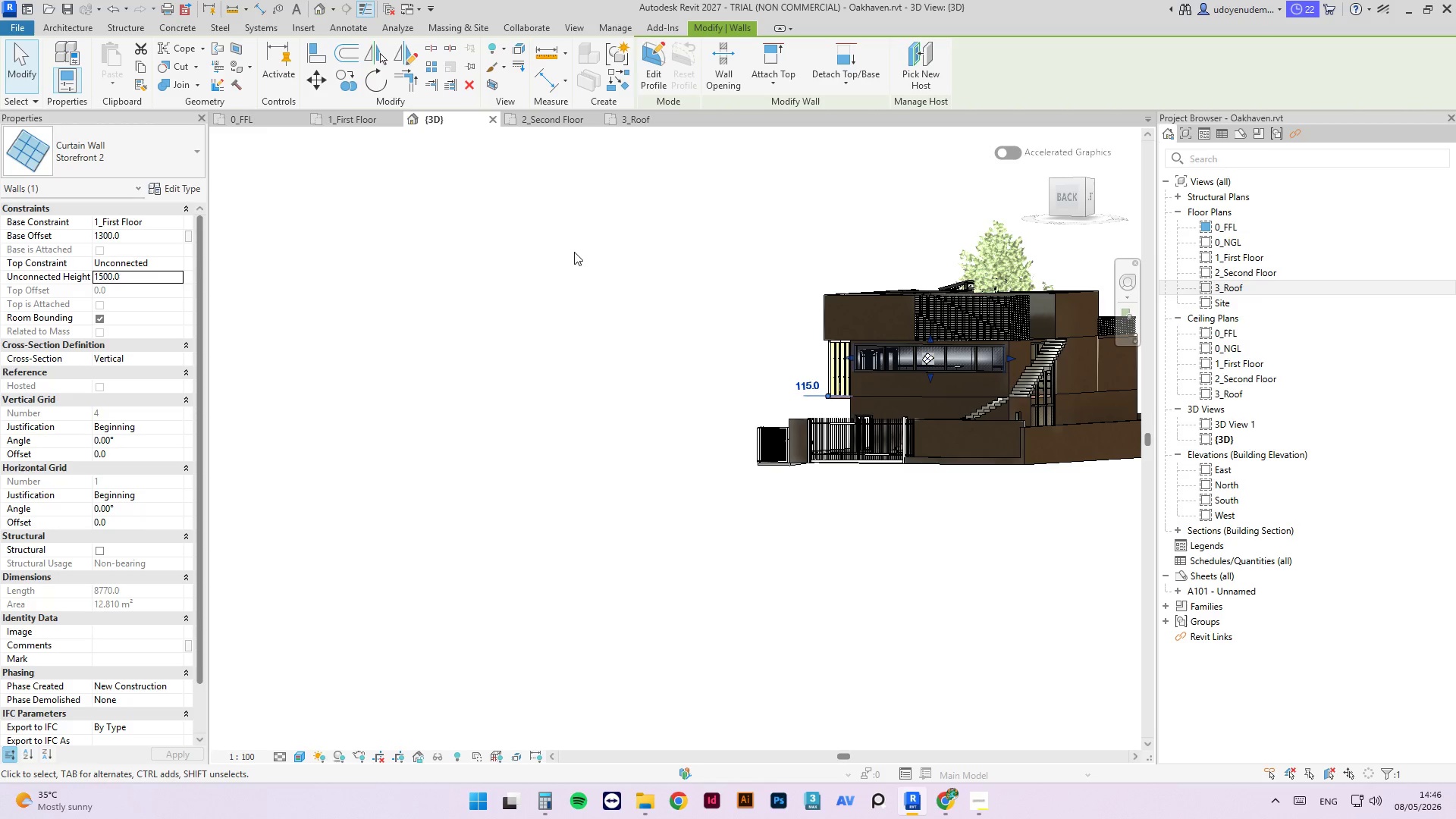 
left_click([574, 252])
 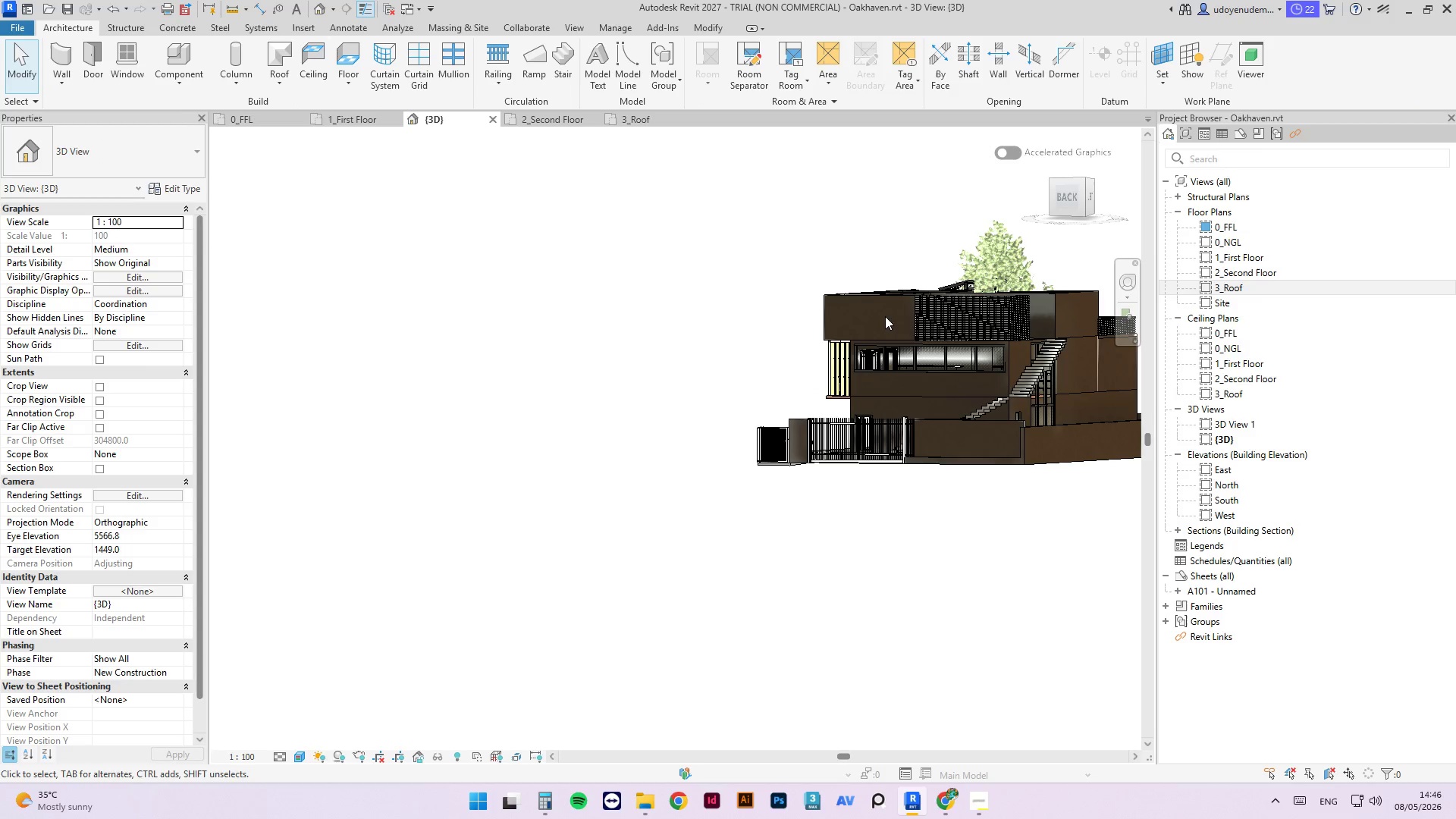 
scroll: coordinate [915, 335], scroll_direction: up, amount: 6.0
 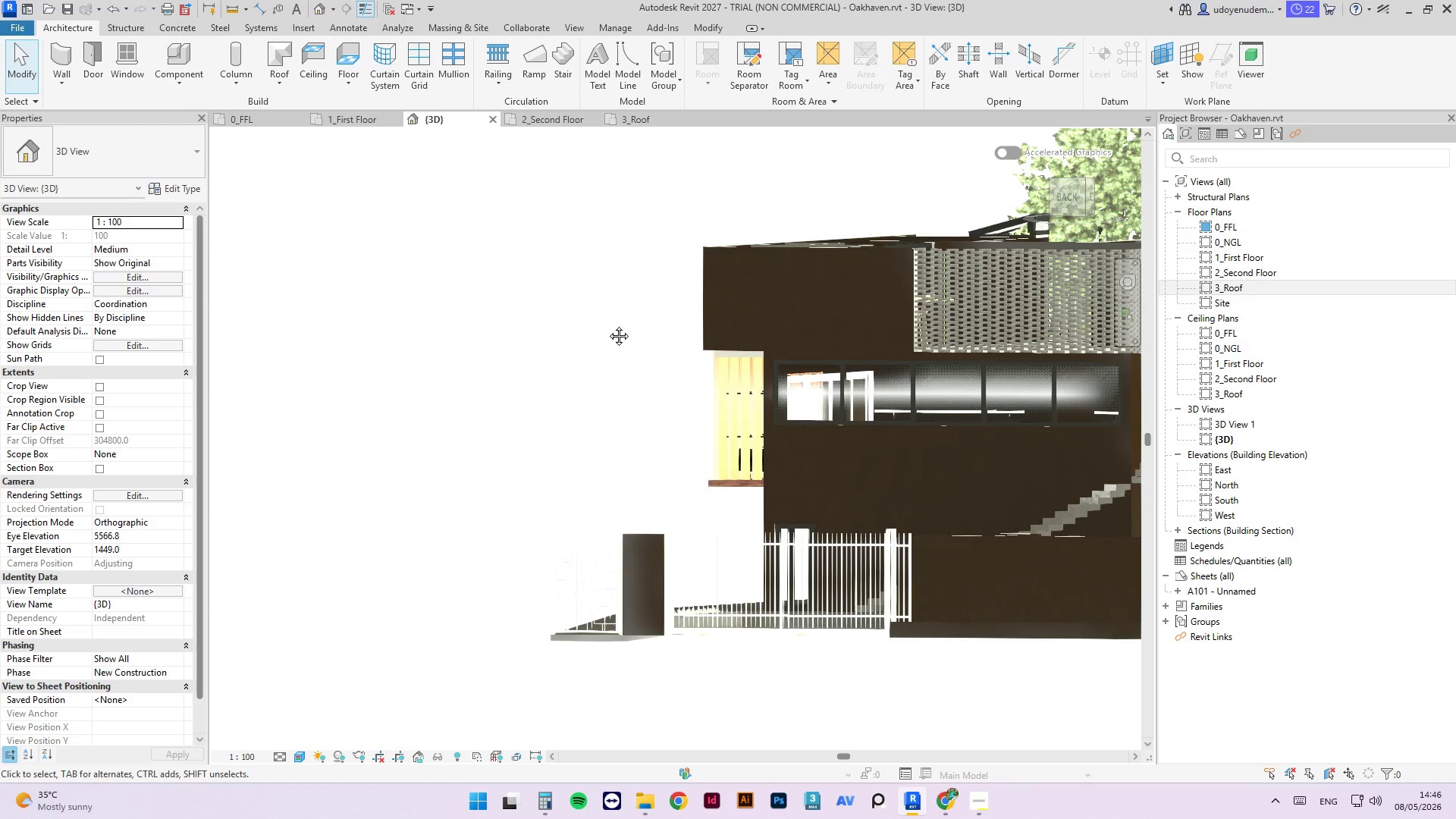 
hold_key(key=ShiftLeft, duration=2.67)
 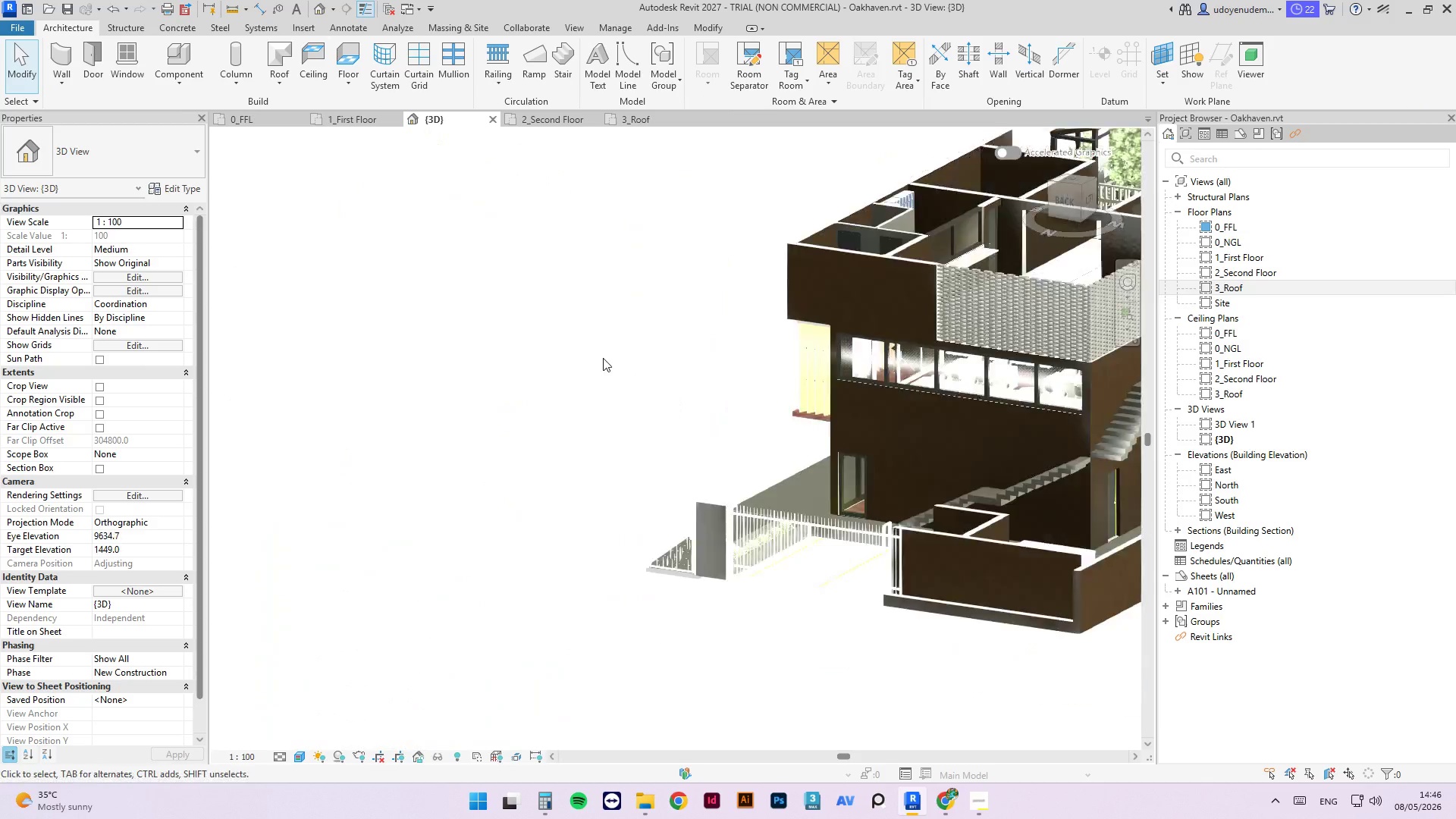 
scroll: coordinate [853, 363], scroll_direction: up, amount: 4.0
 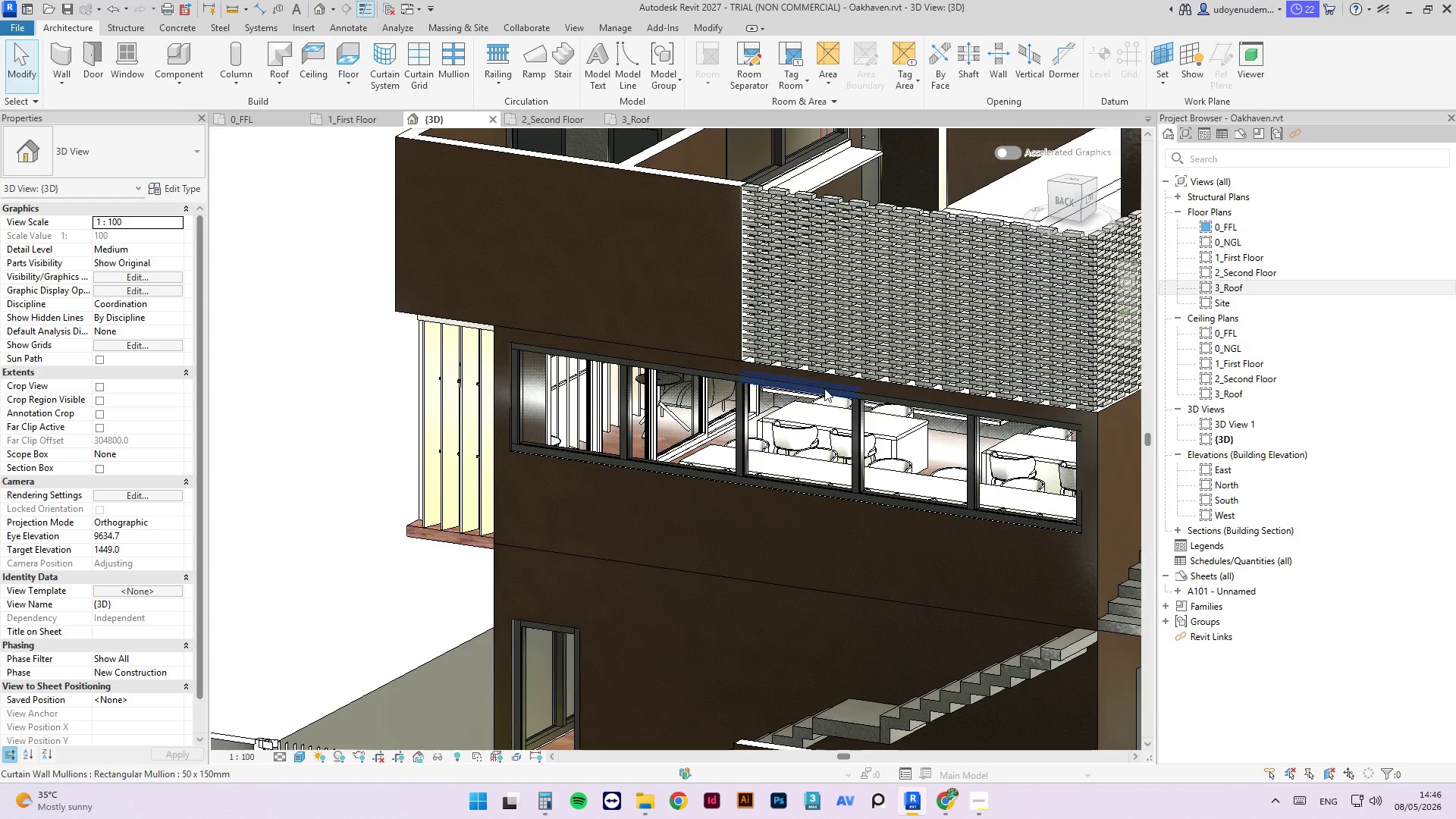 
left_click([824, 388])
 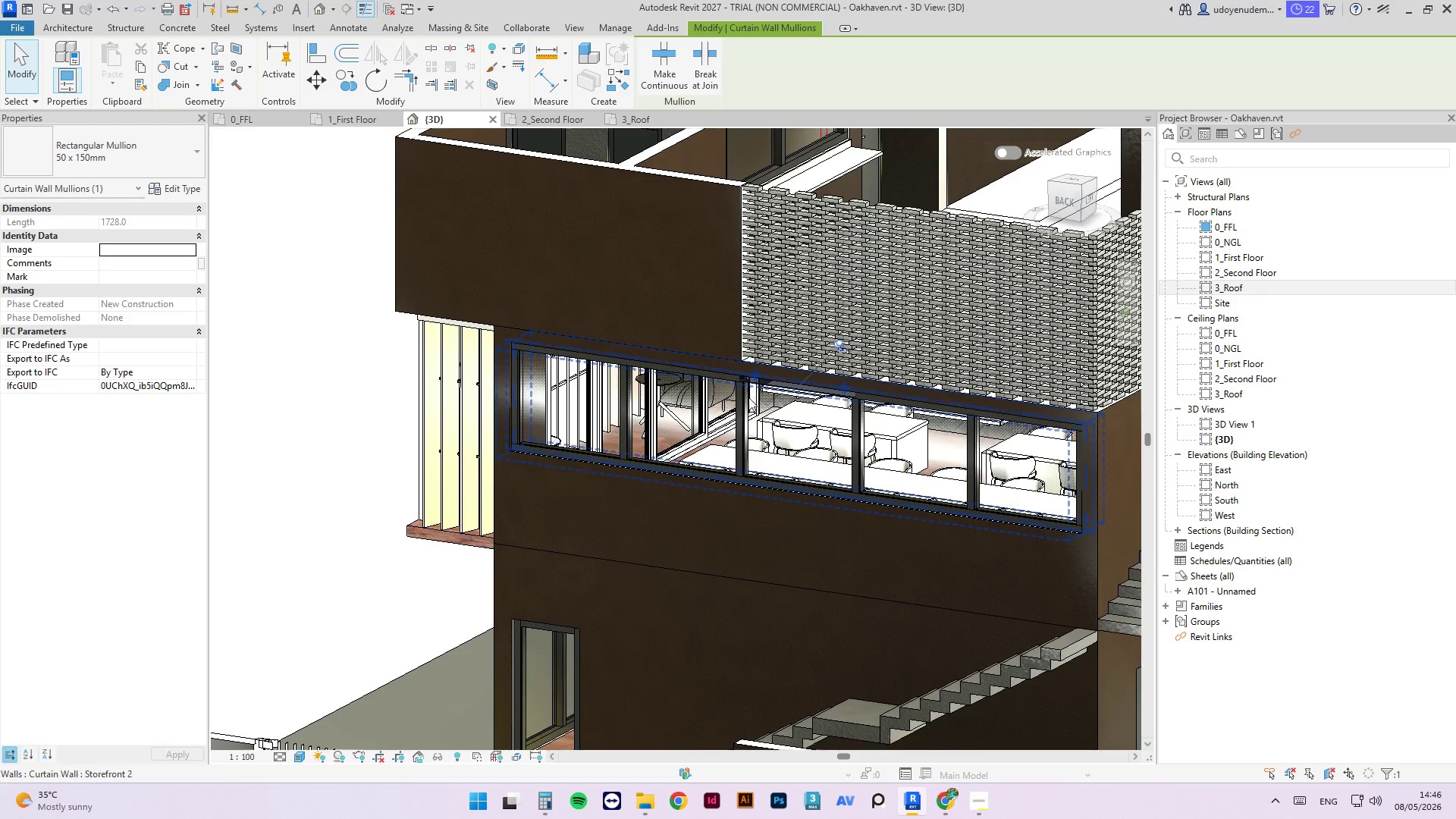 
left_click([744, 402])
 